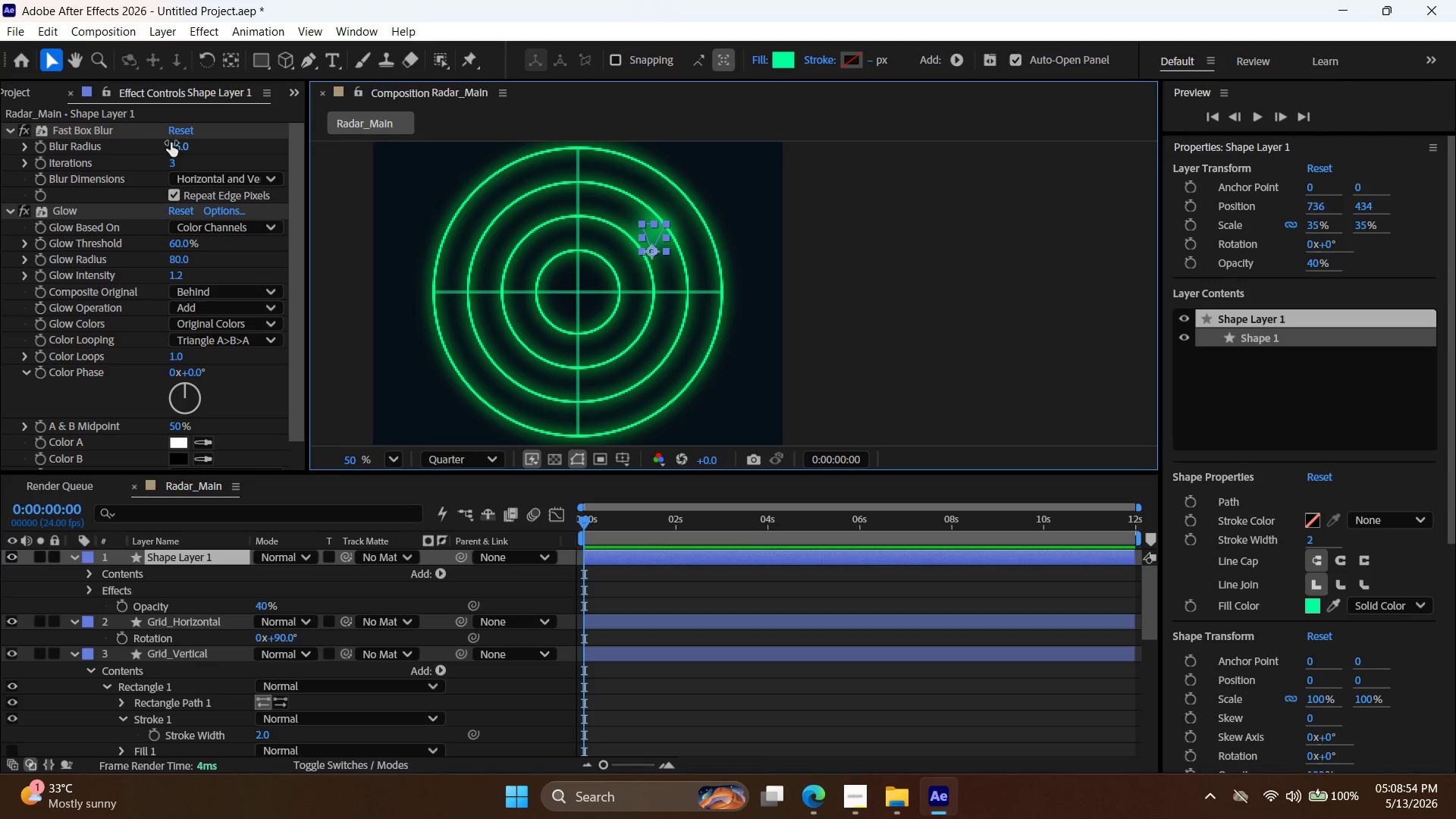 
left_click_drag(start_coordinate=[173, 143], to_coordinate=[162, 148])
 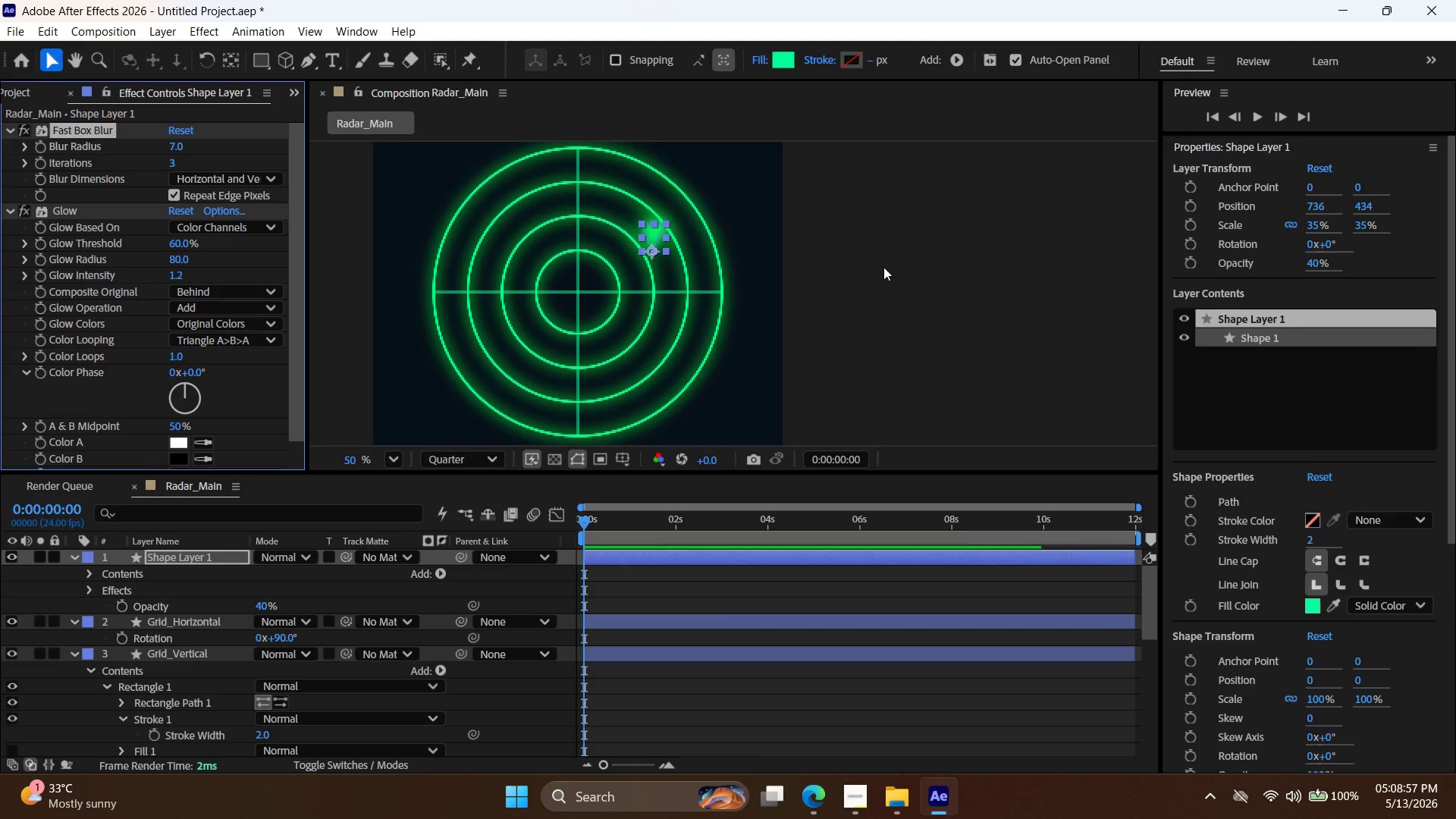 
left_click([883, 267])
 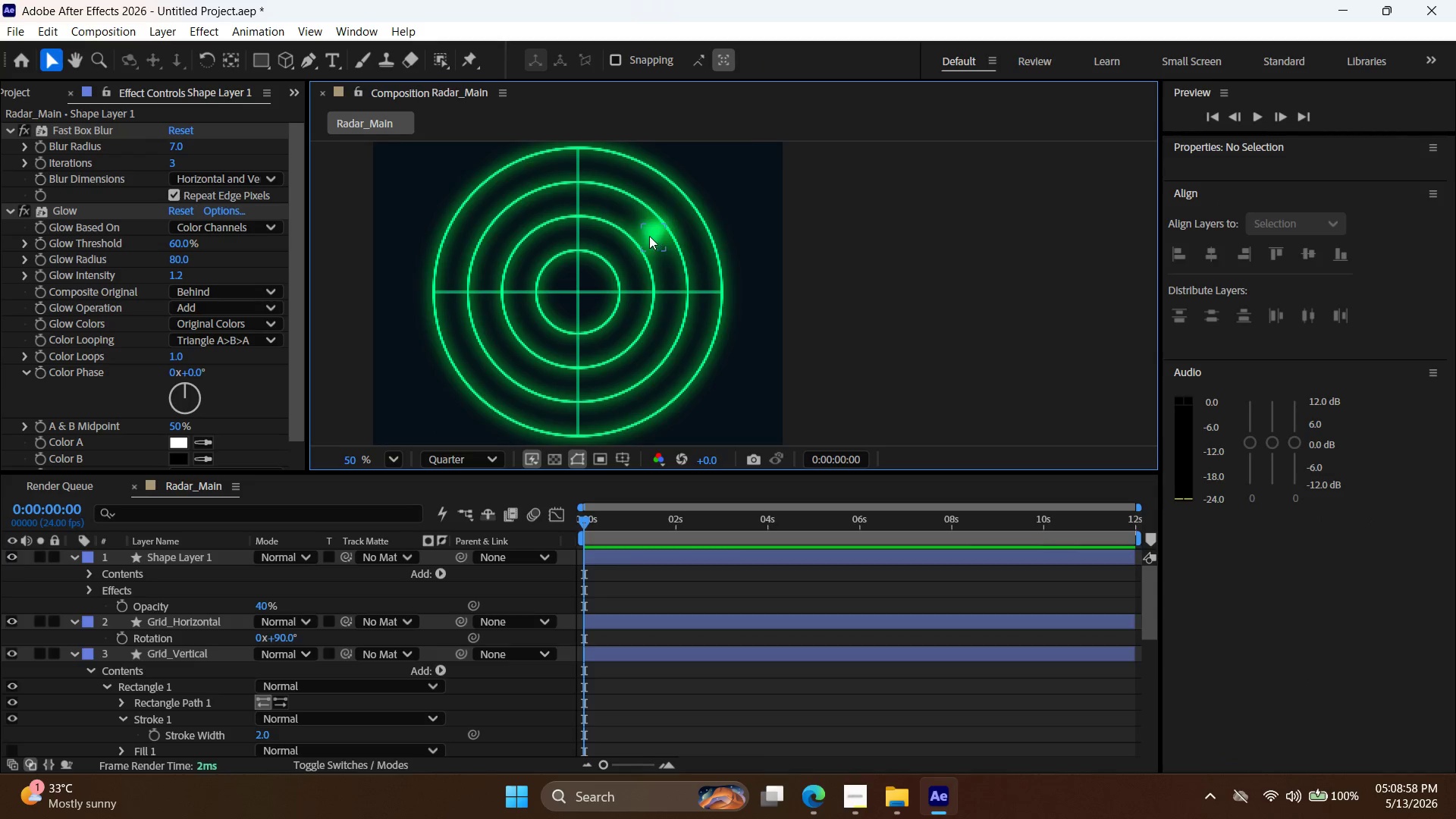 
left_click_drag(start_coordinate=[659, 235], to_coordinate=[732, 180])
 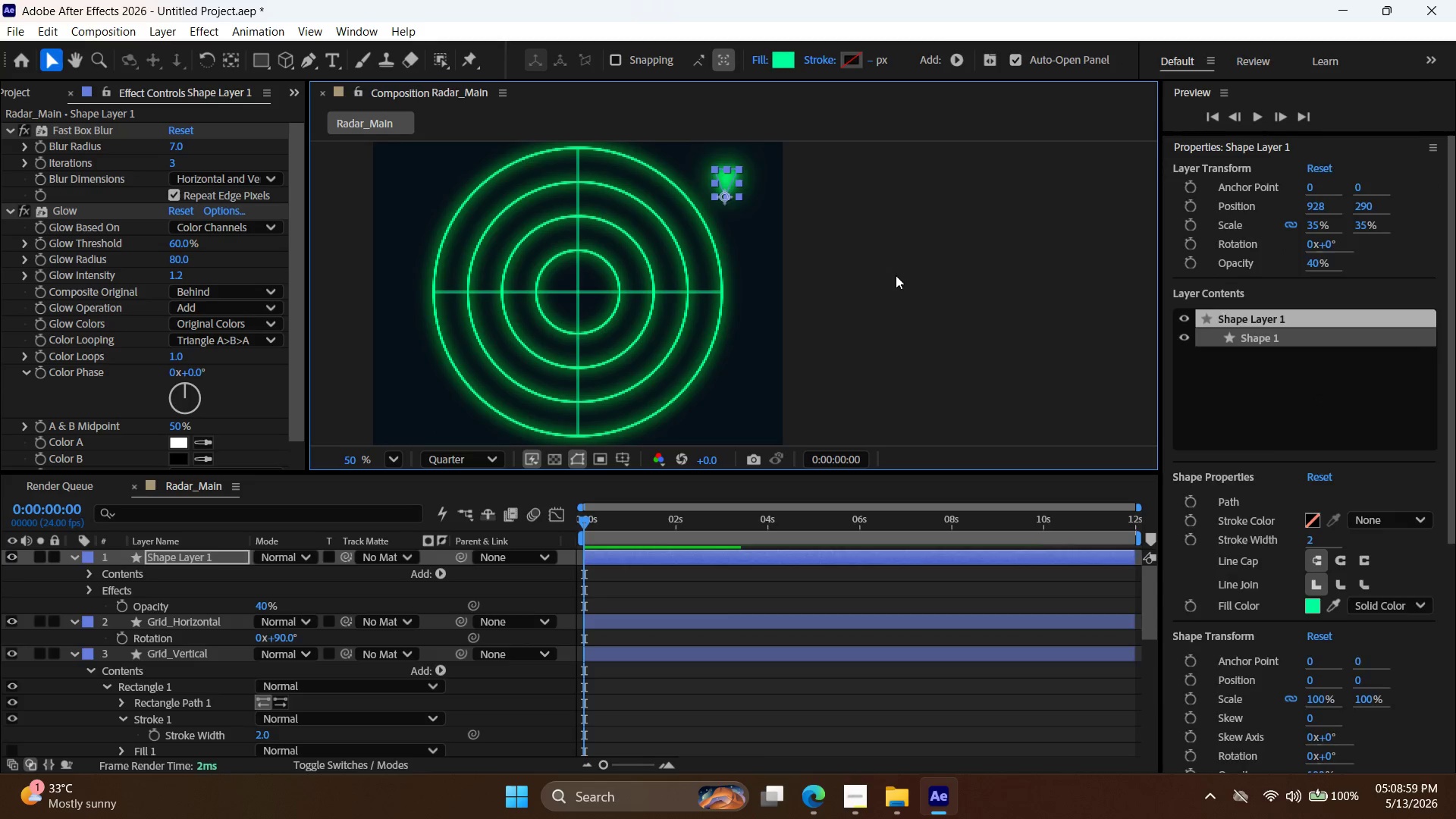 
left_click([900, 276])
 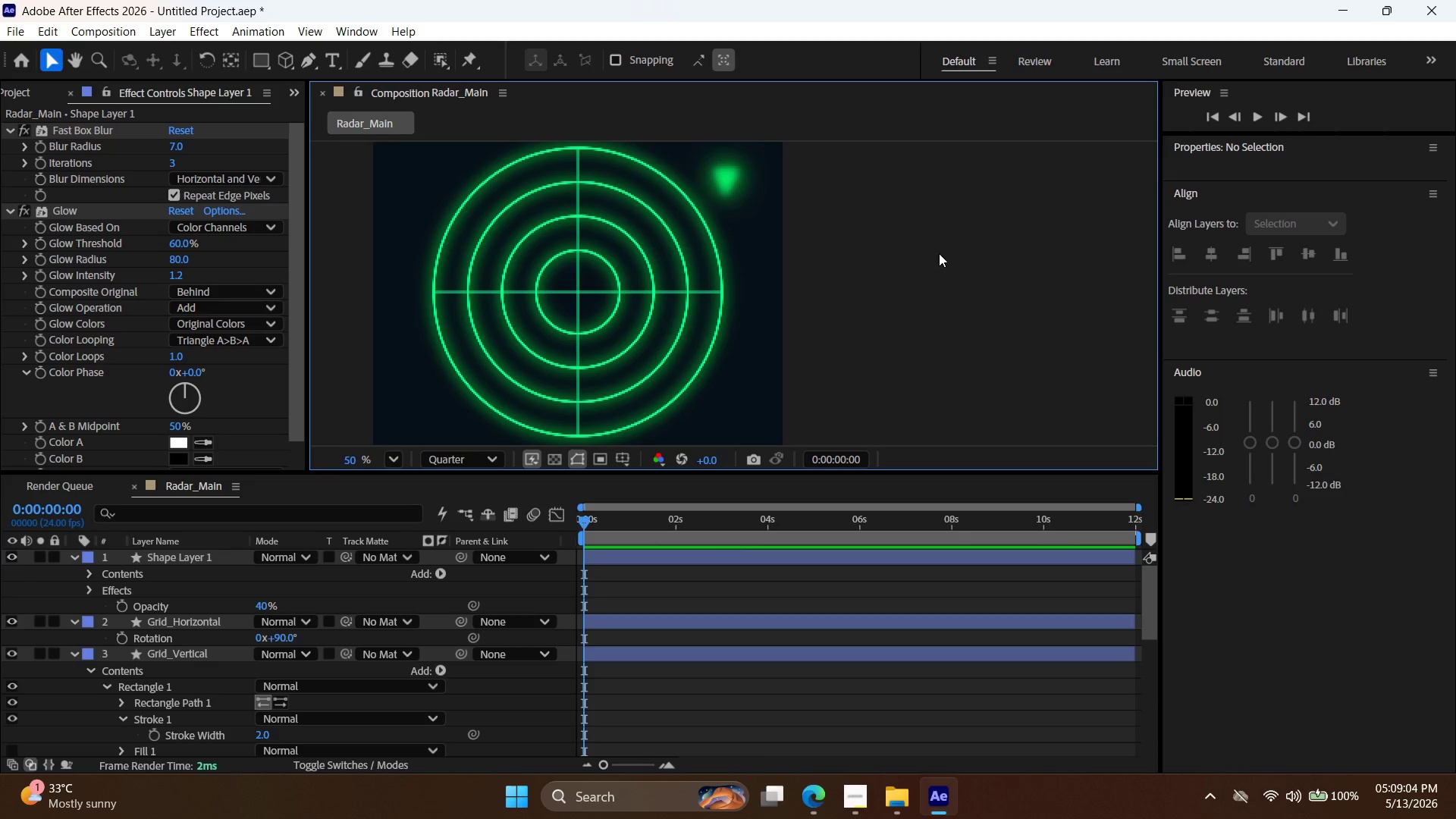 
wait(6.03)
 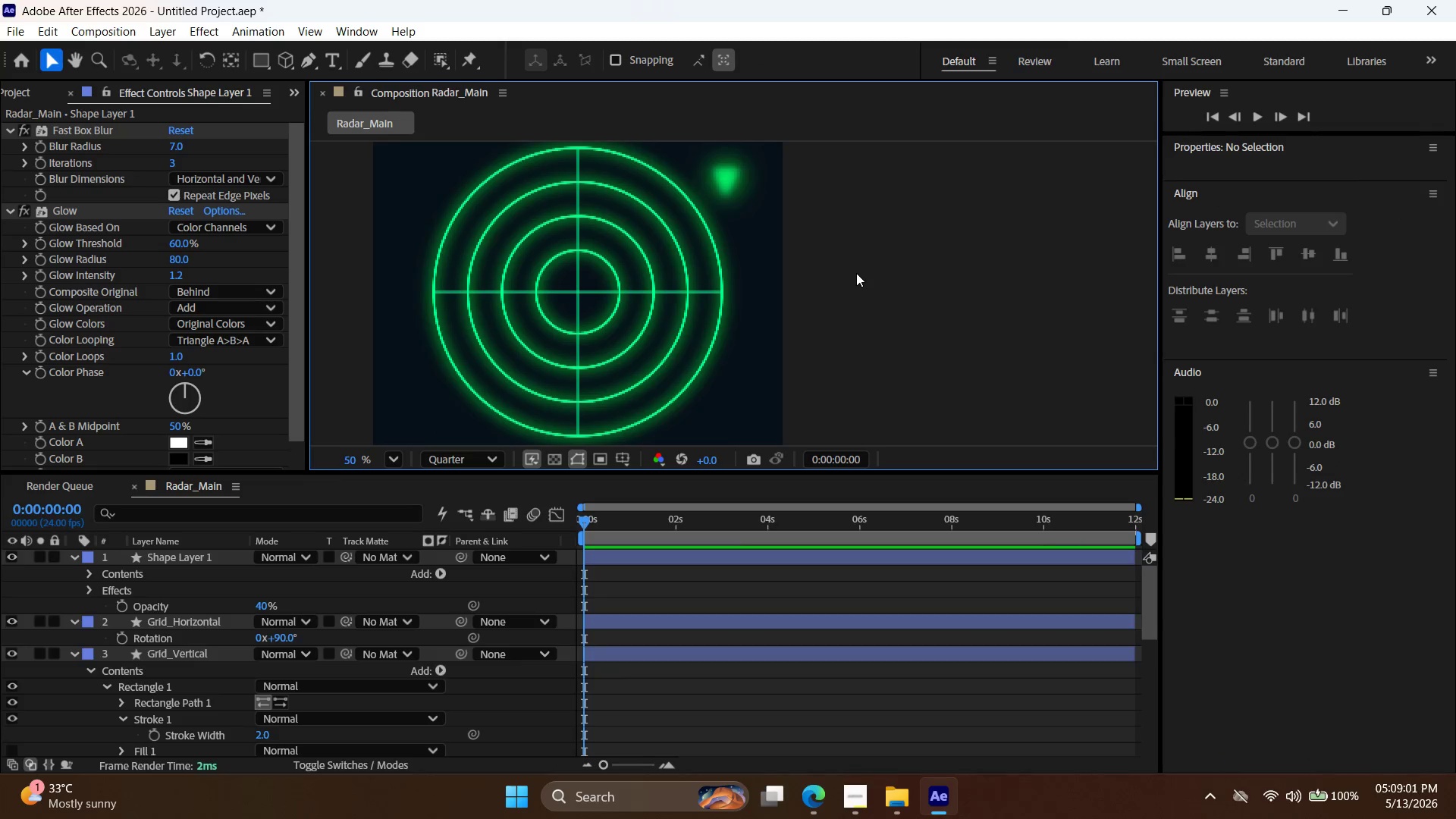 
scroll: coordinate [1263, 290], scroll_direction: up, amount: 2.0
 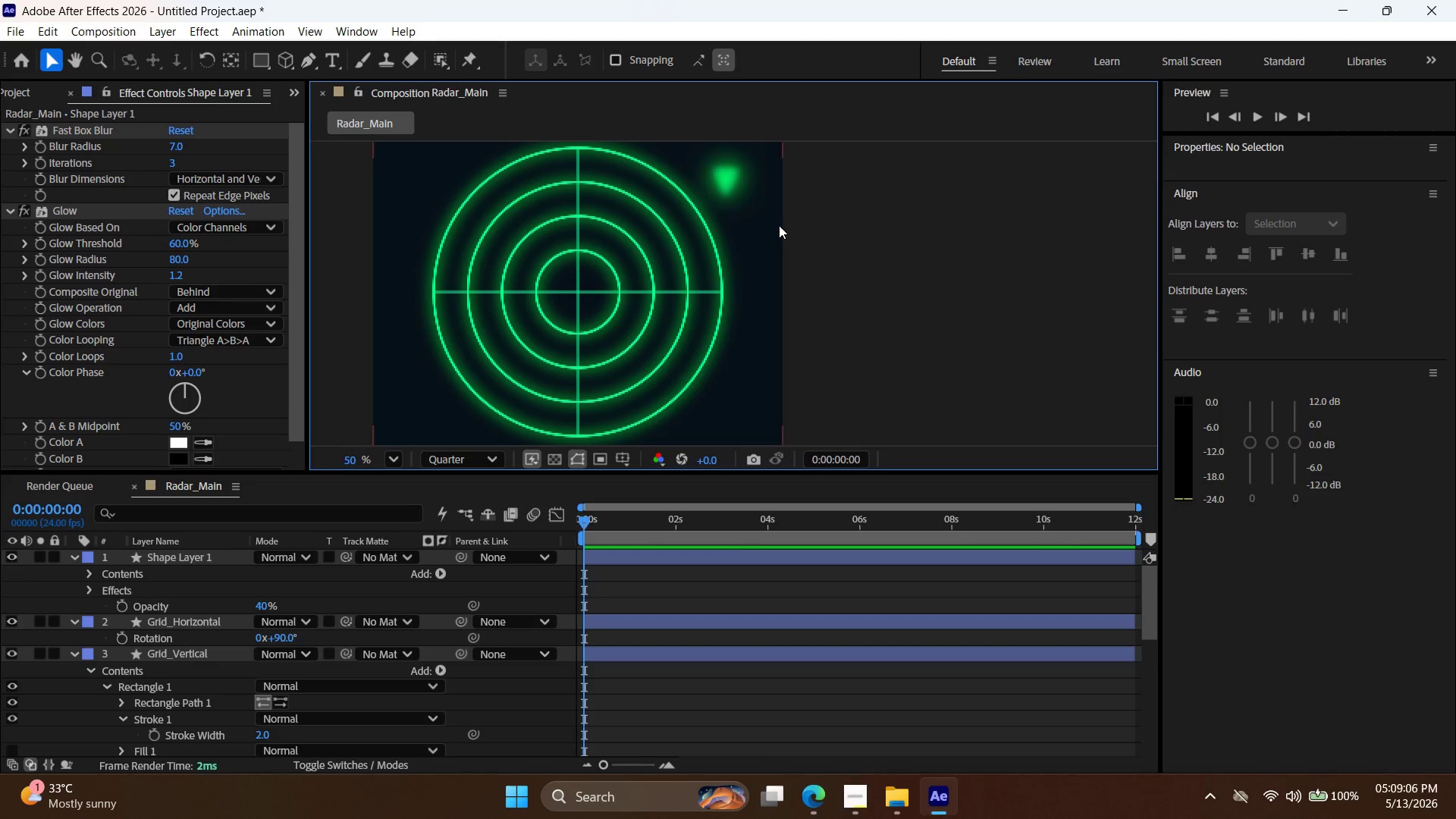 
left_click([729, 182])
 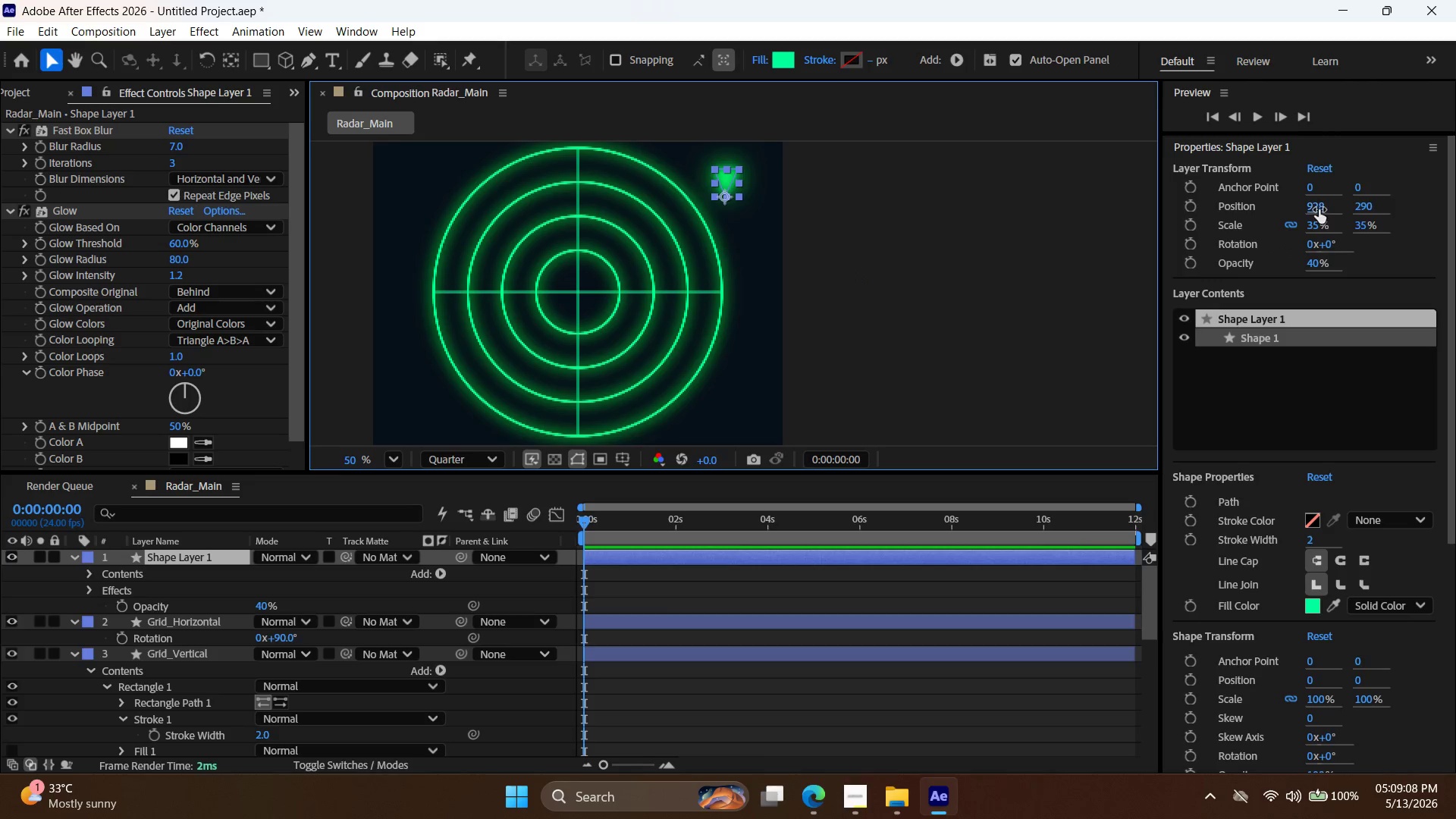 
double_click([1319, 209])
 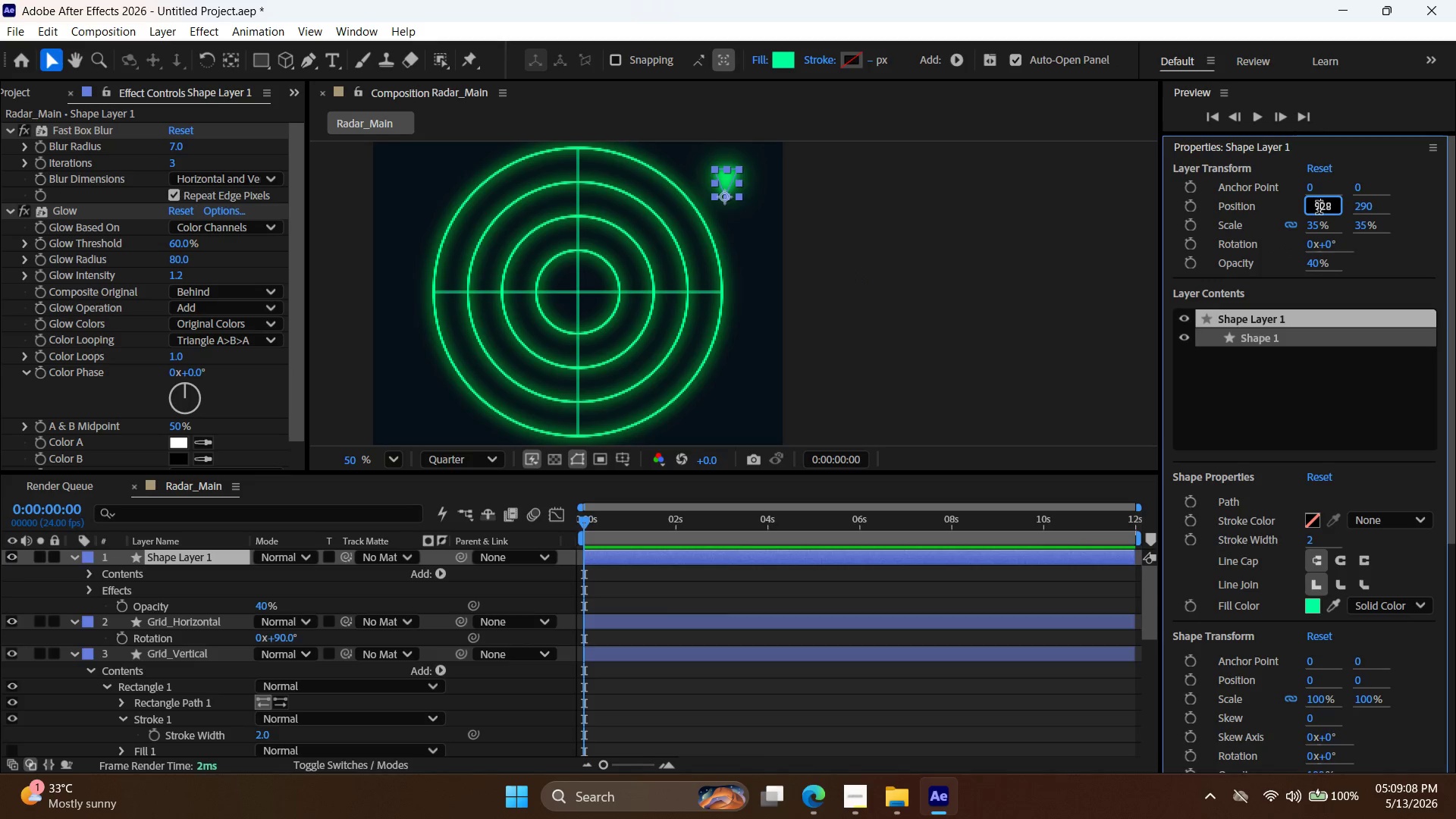 
triple_click([1319, 209])
 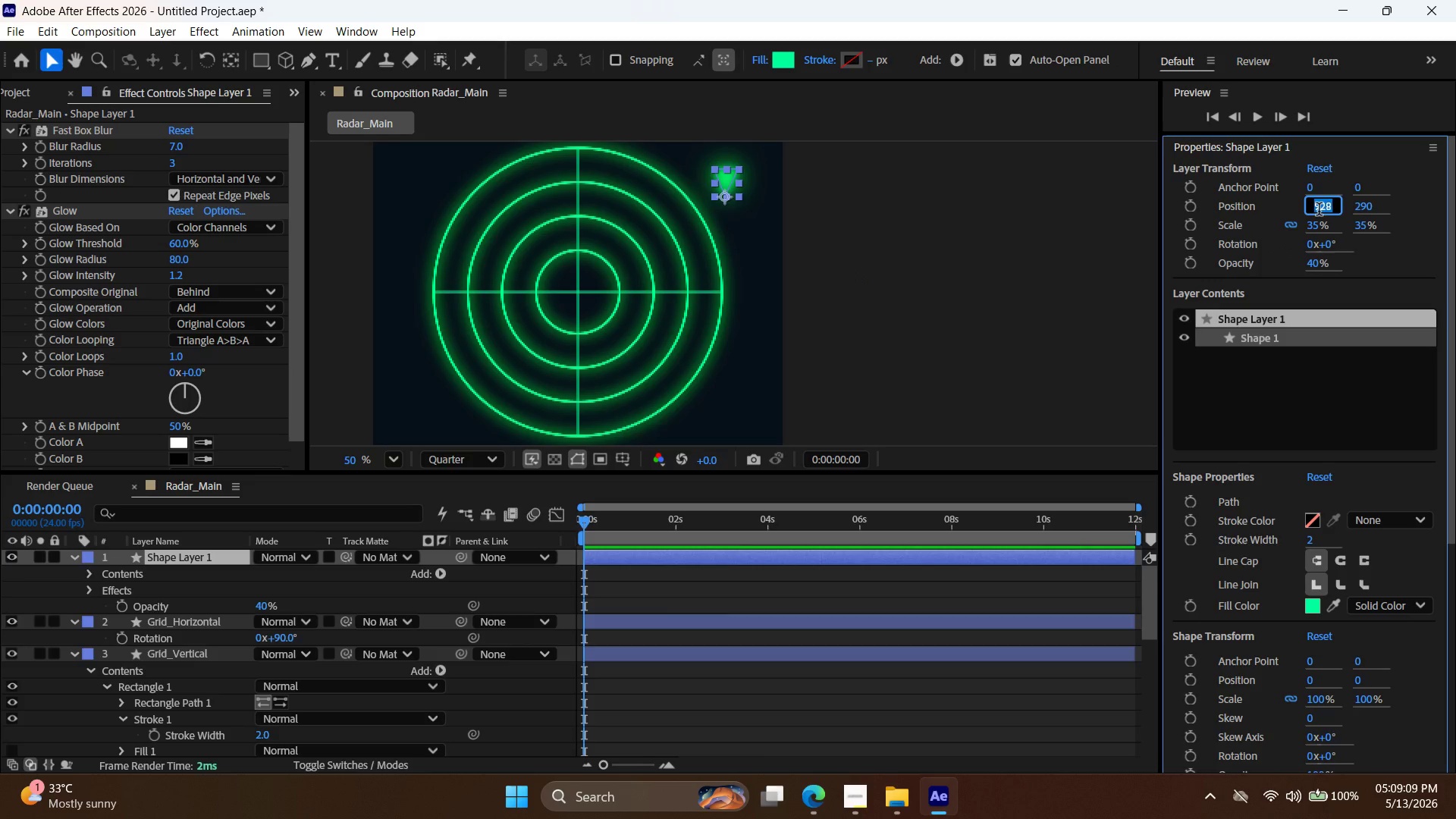 
type(540)
 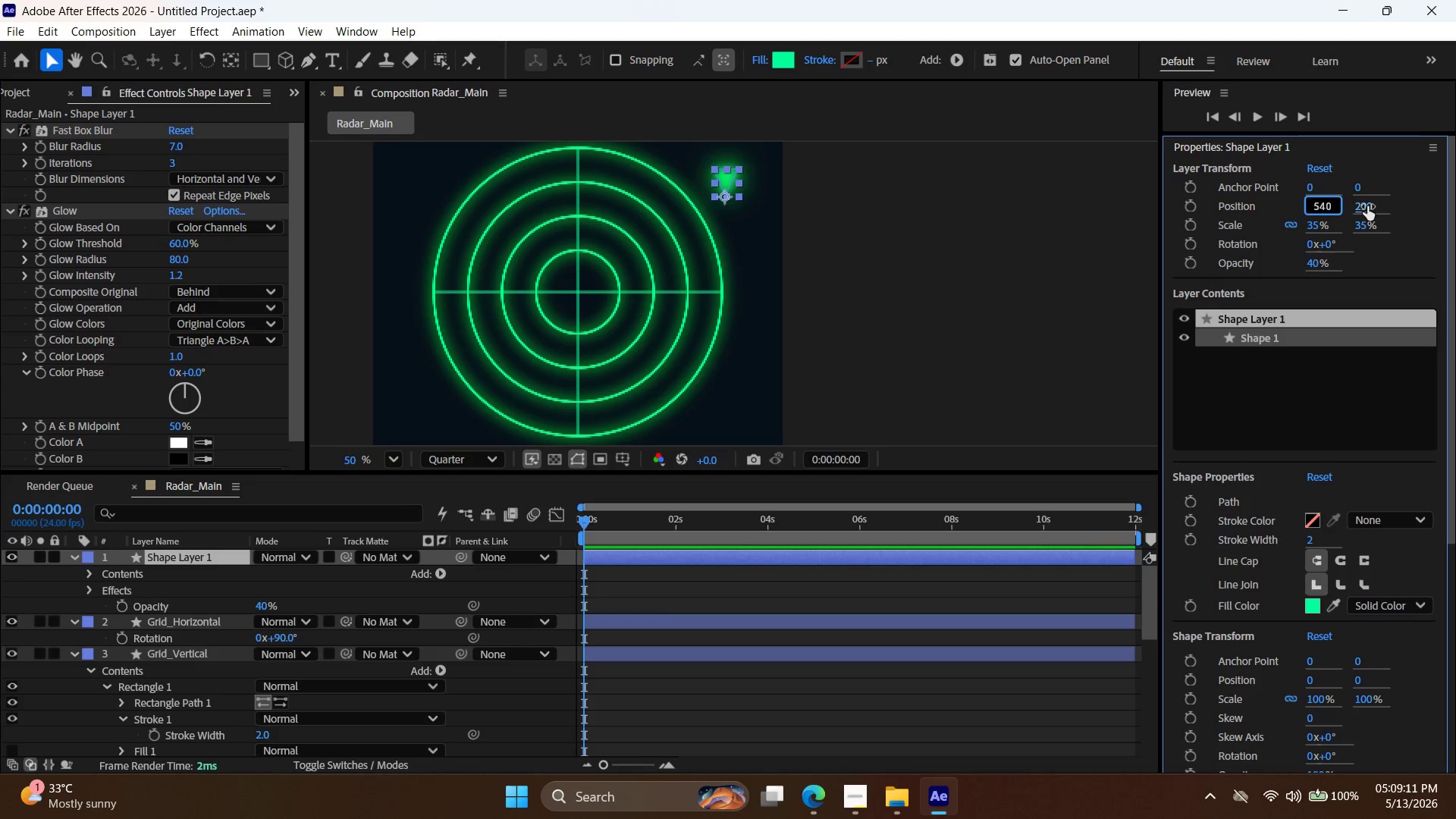 
double_click([1367, 206])
 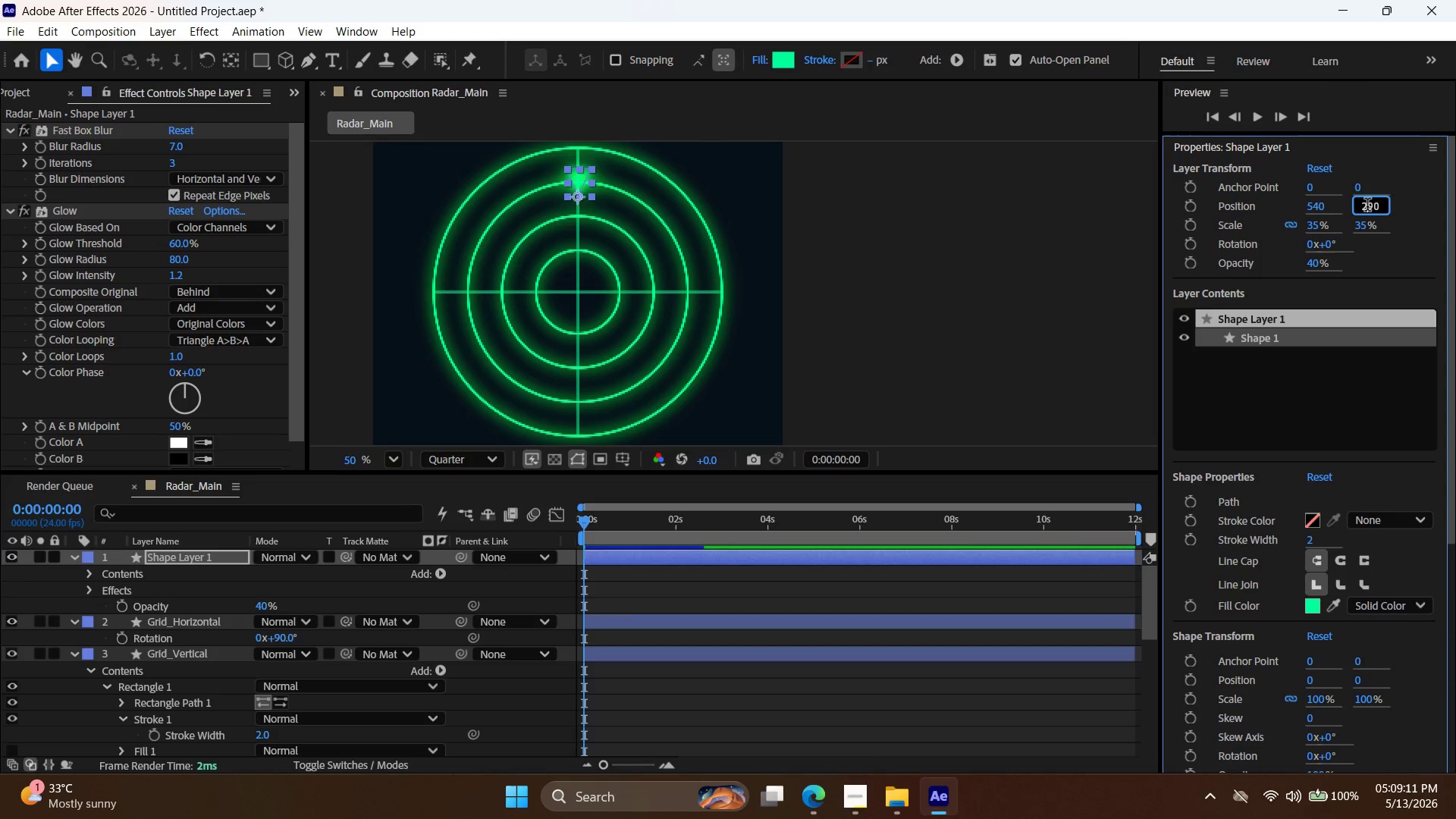 
triple_click([1367, 206])
 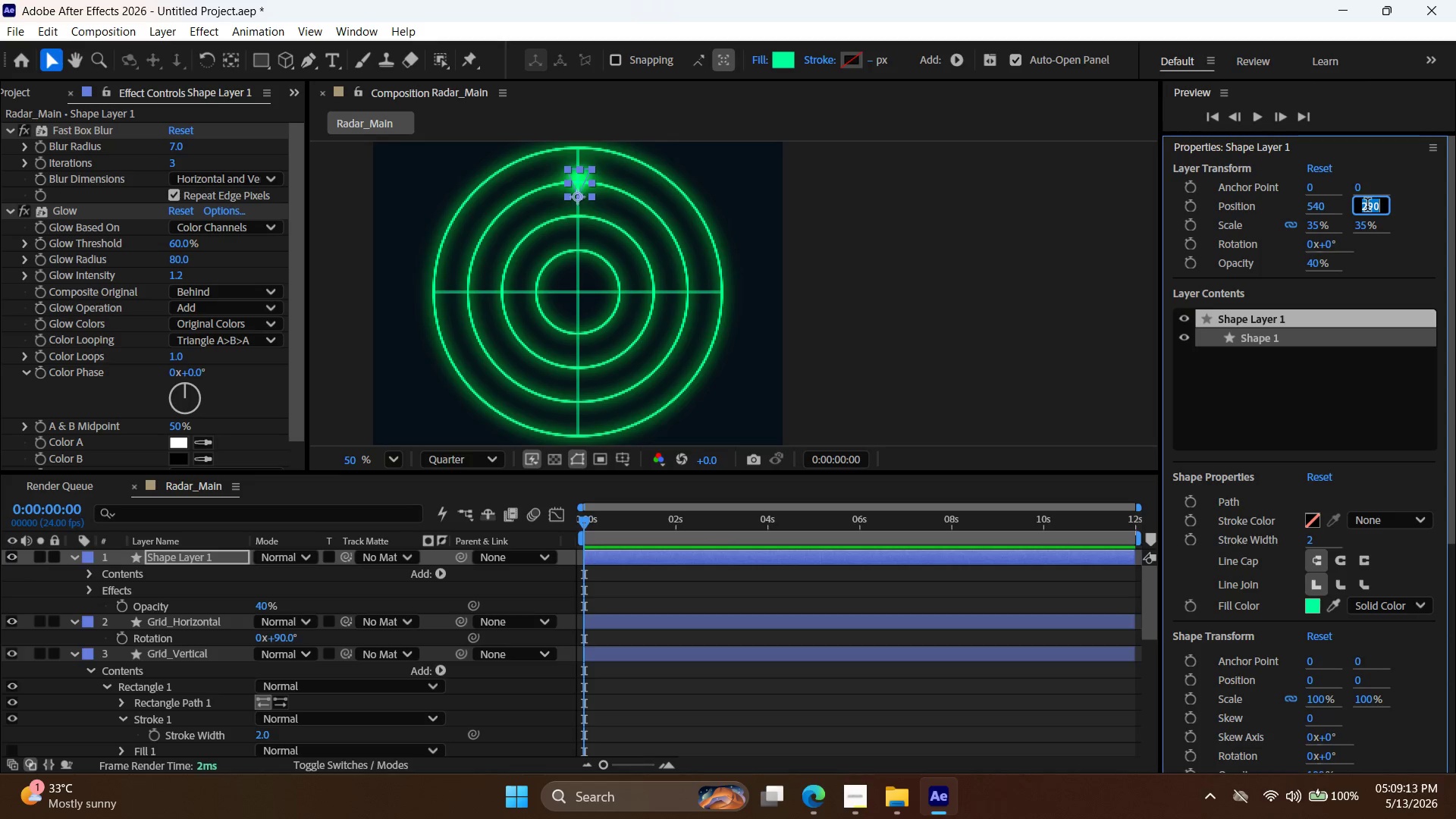 
type(540)
 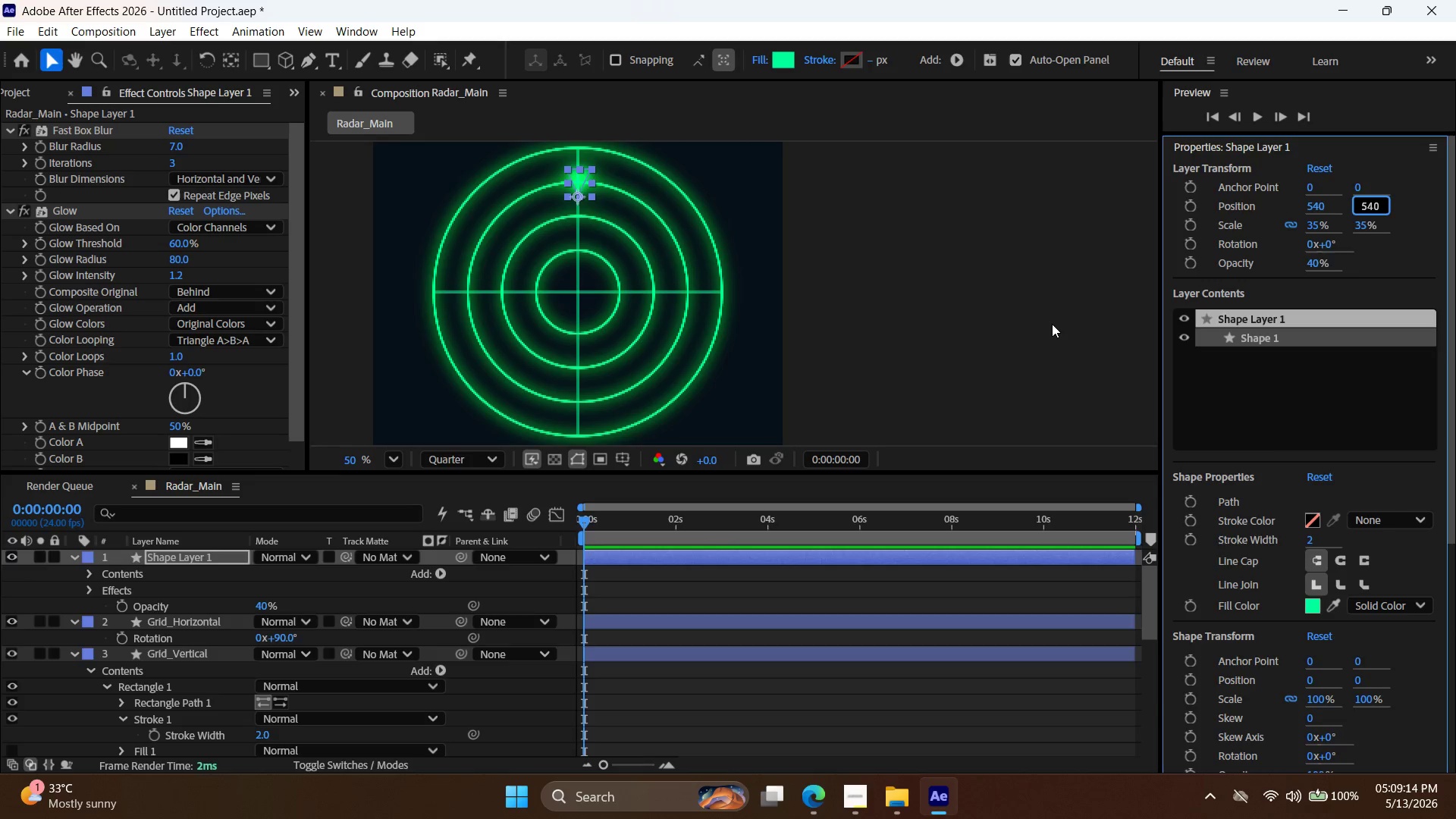 
left_click([1052, 322])
 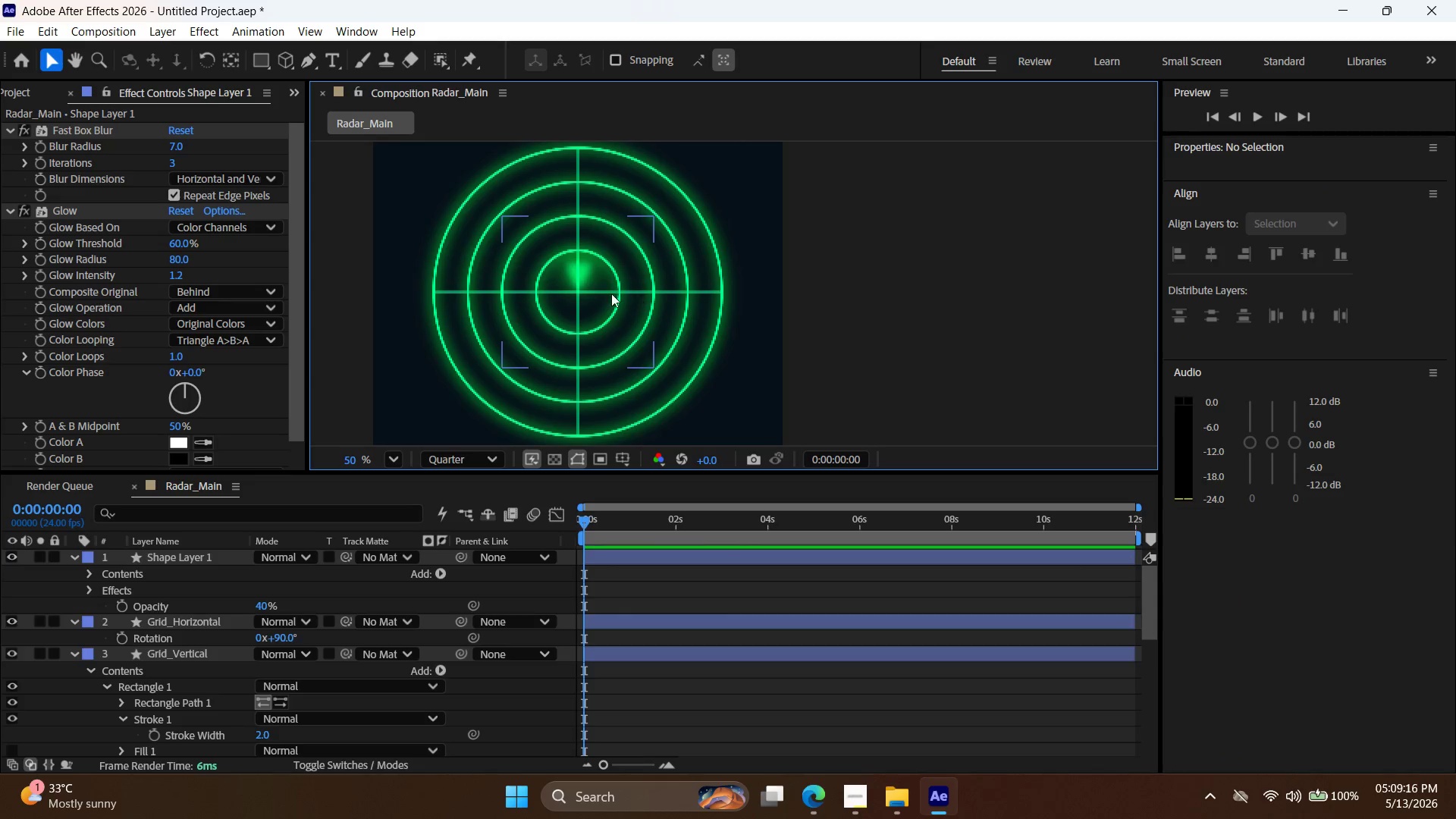 
left_click([588, 271])
 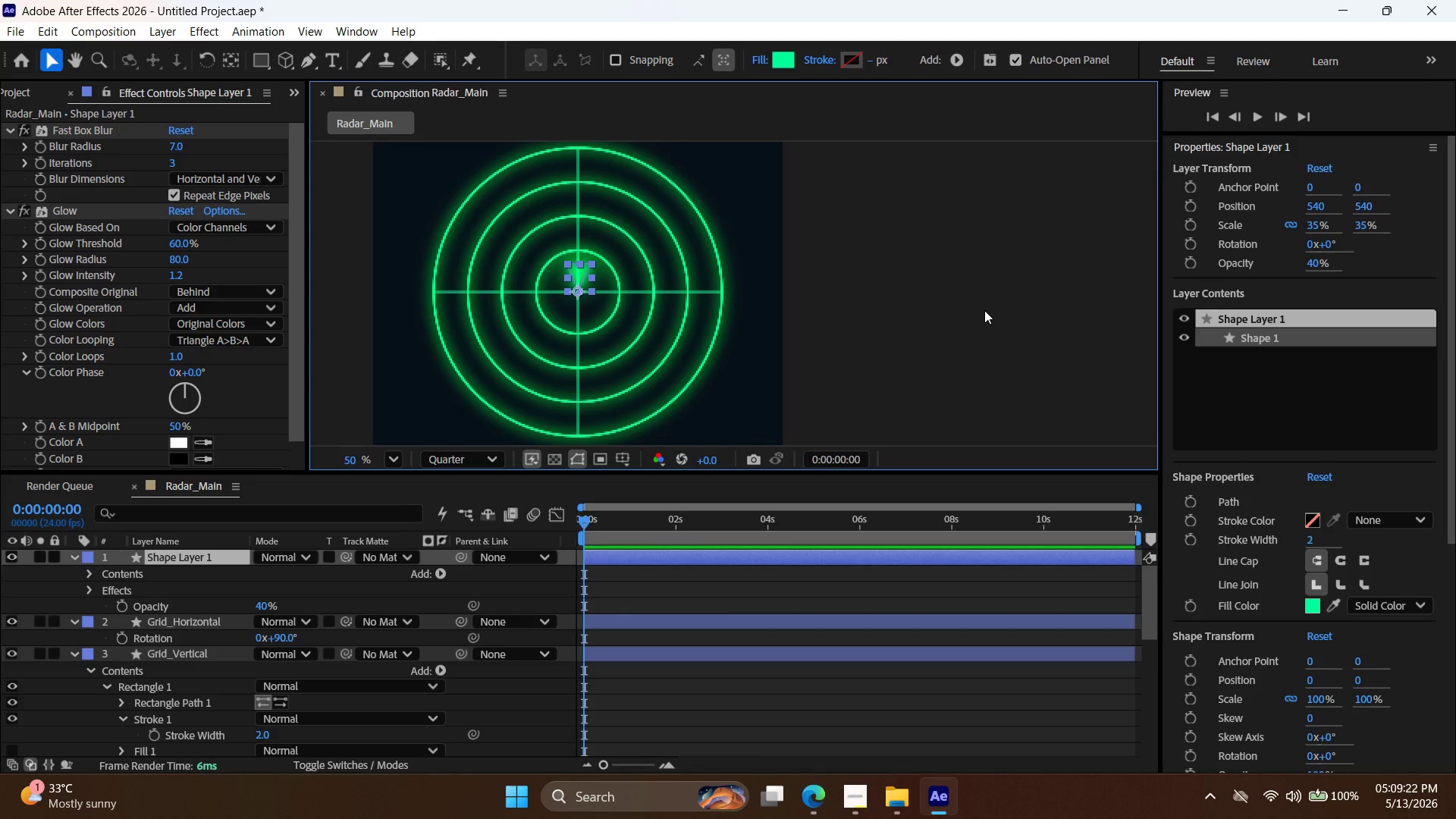 
wait(7.23)
 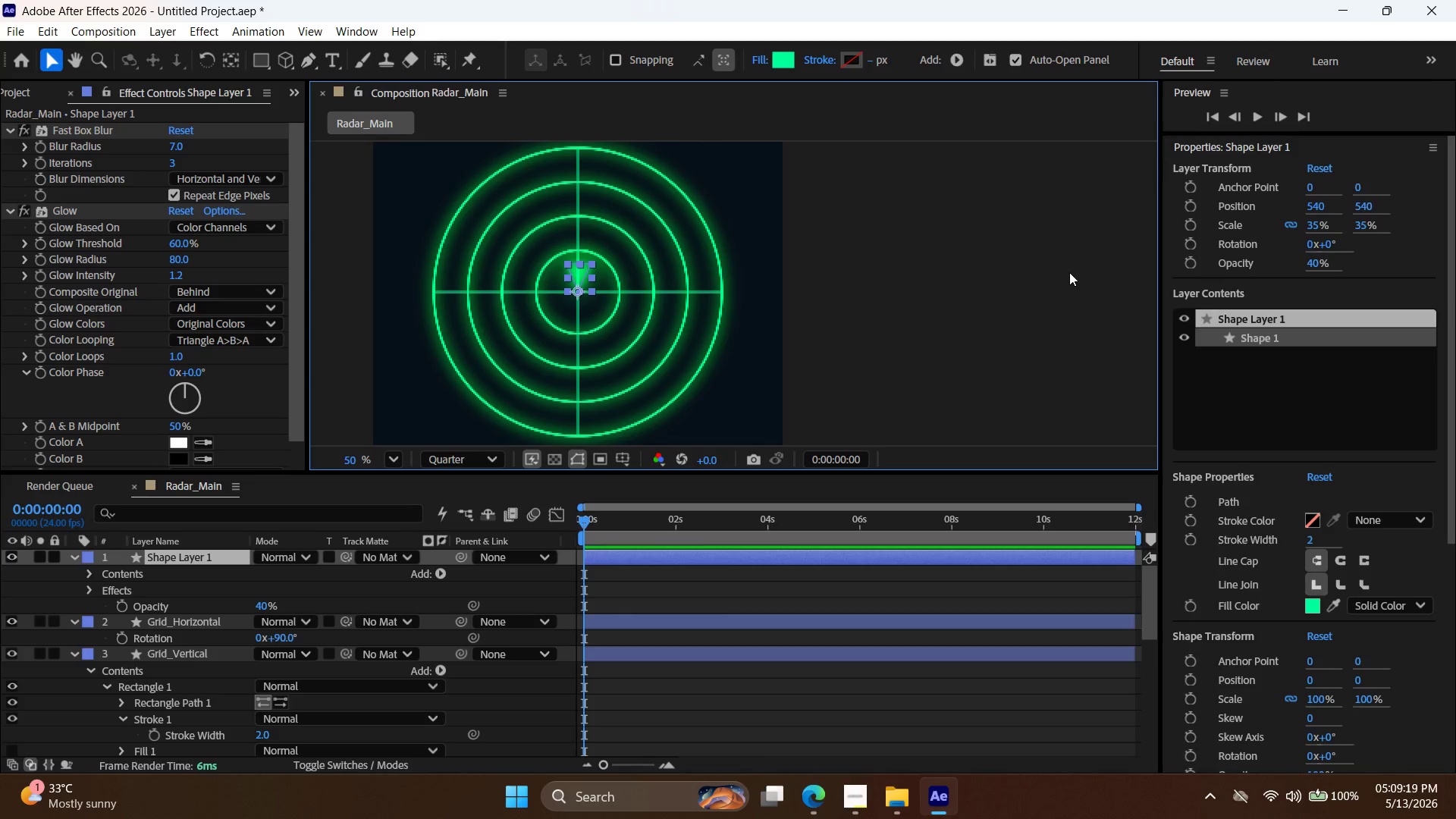 
left_click([119, 32])
 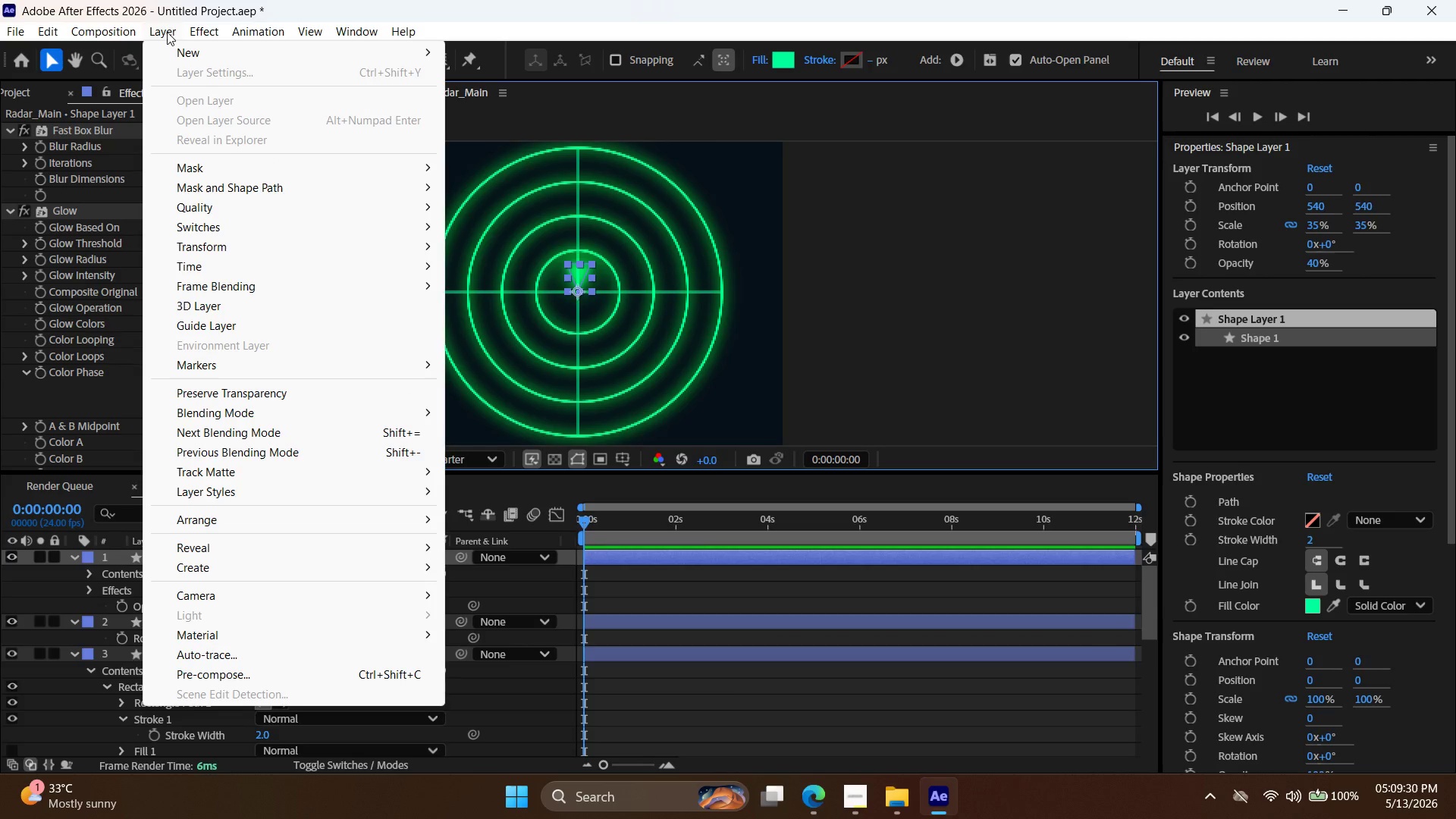 
wait(11.23)
 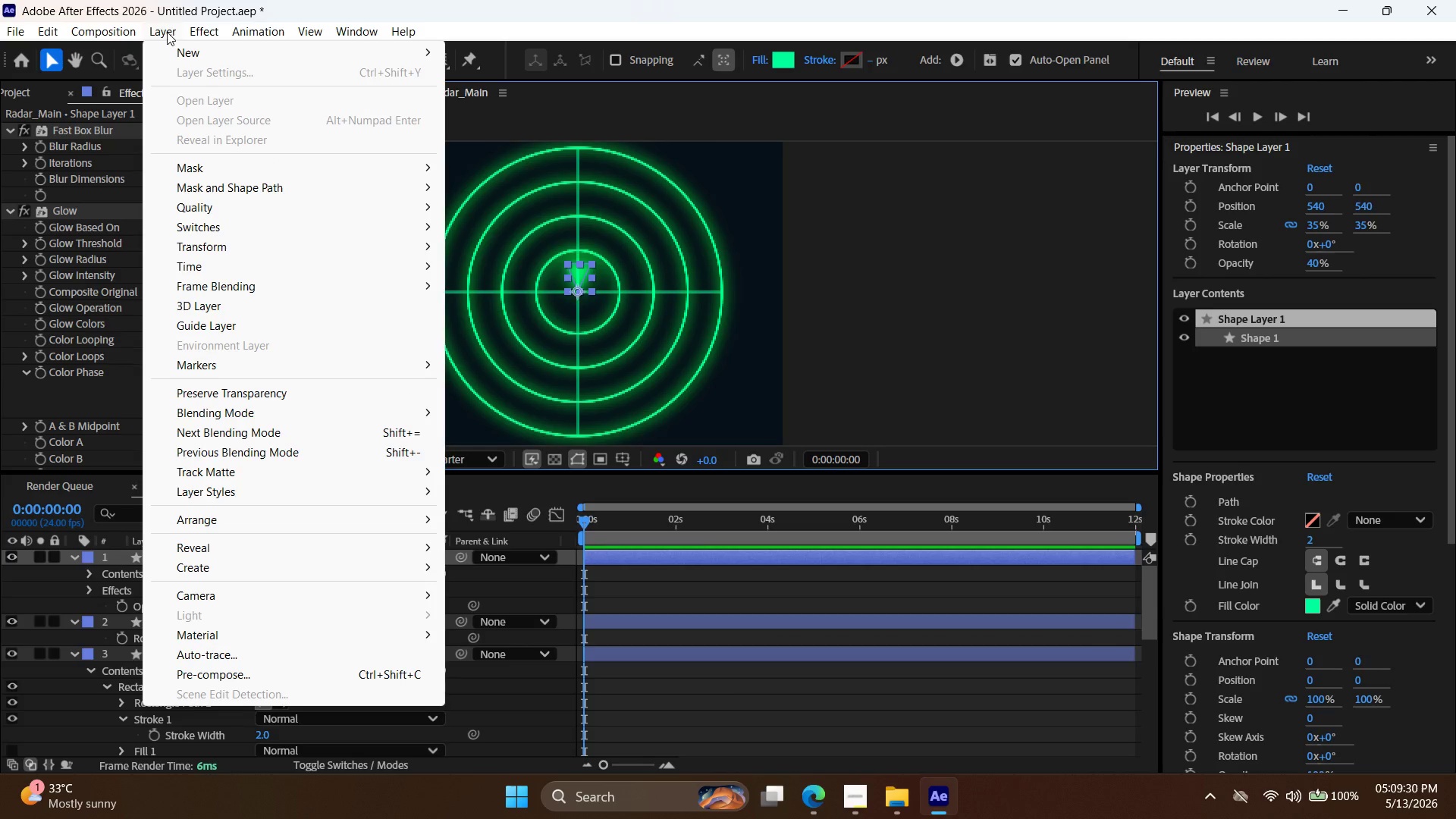 
left_click([592, 463])
 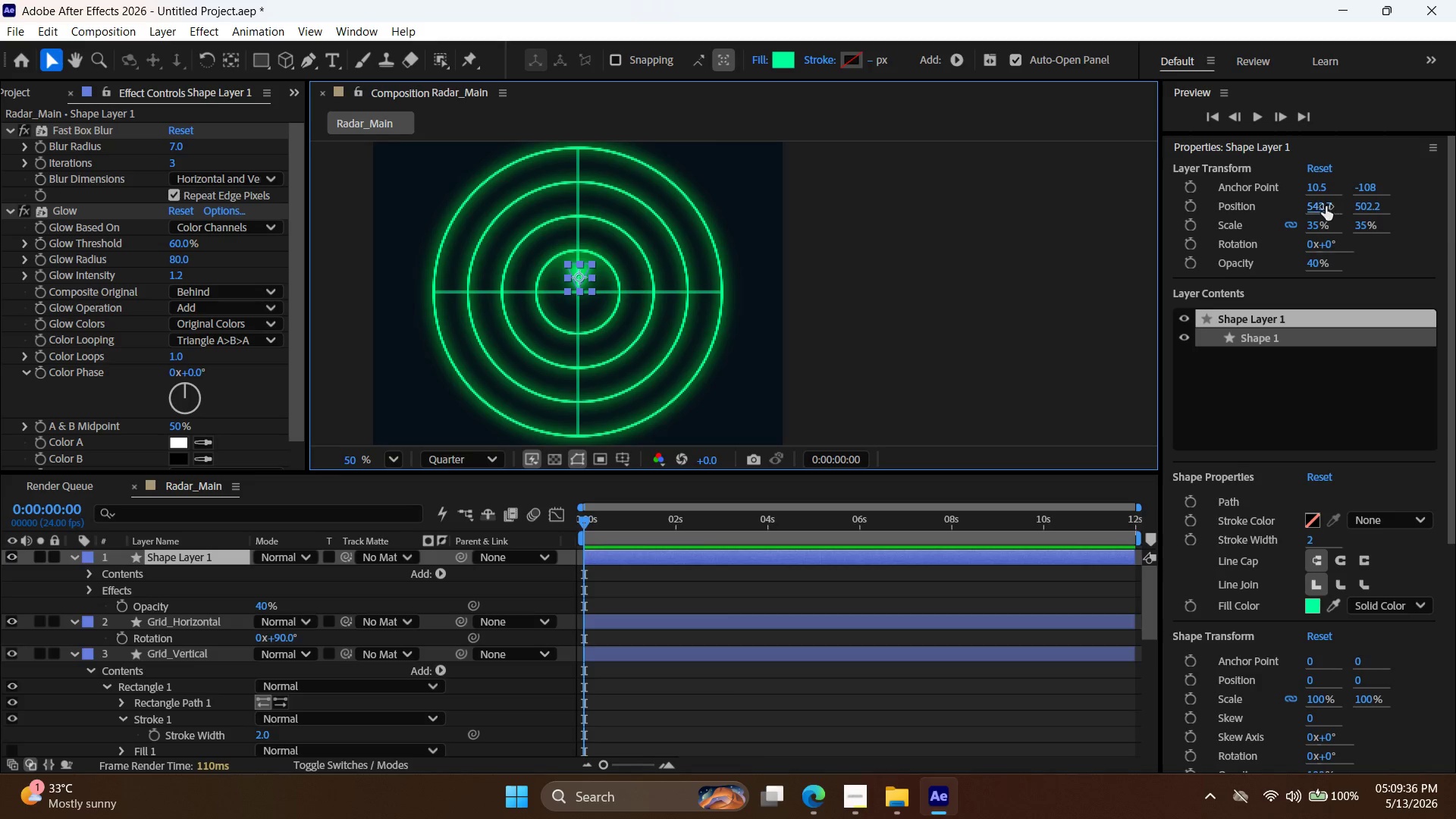 
double_click([1326, 206])
 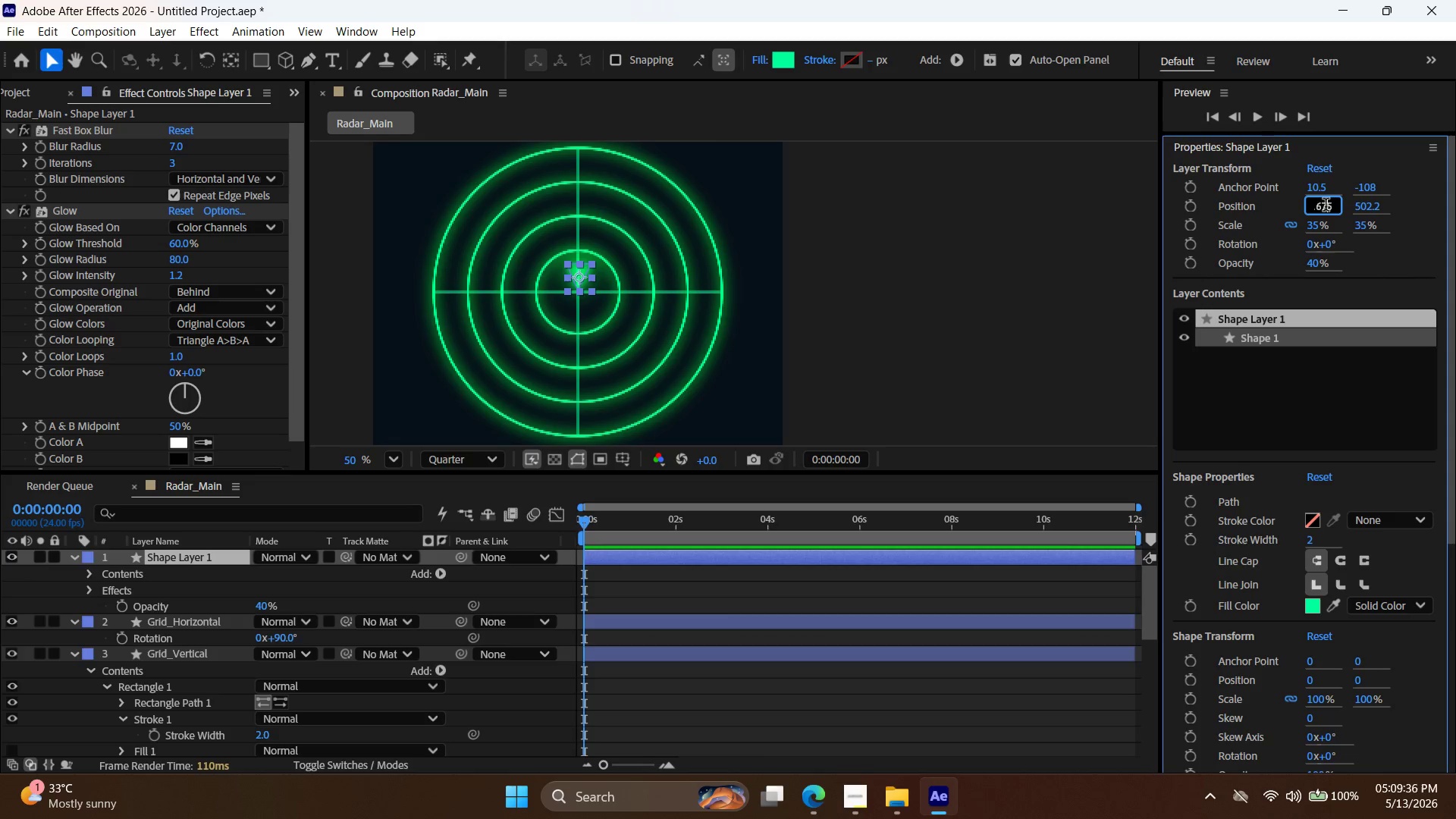 
triple_click([1326, 206])
 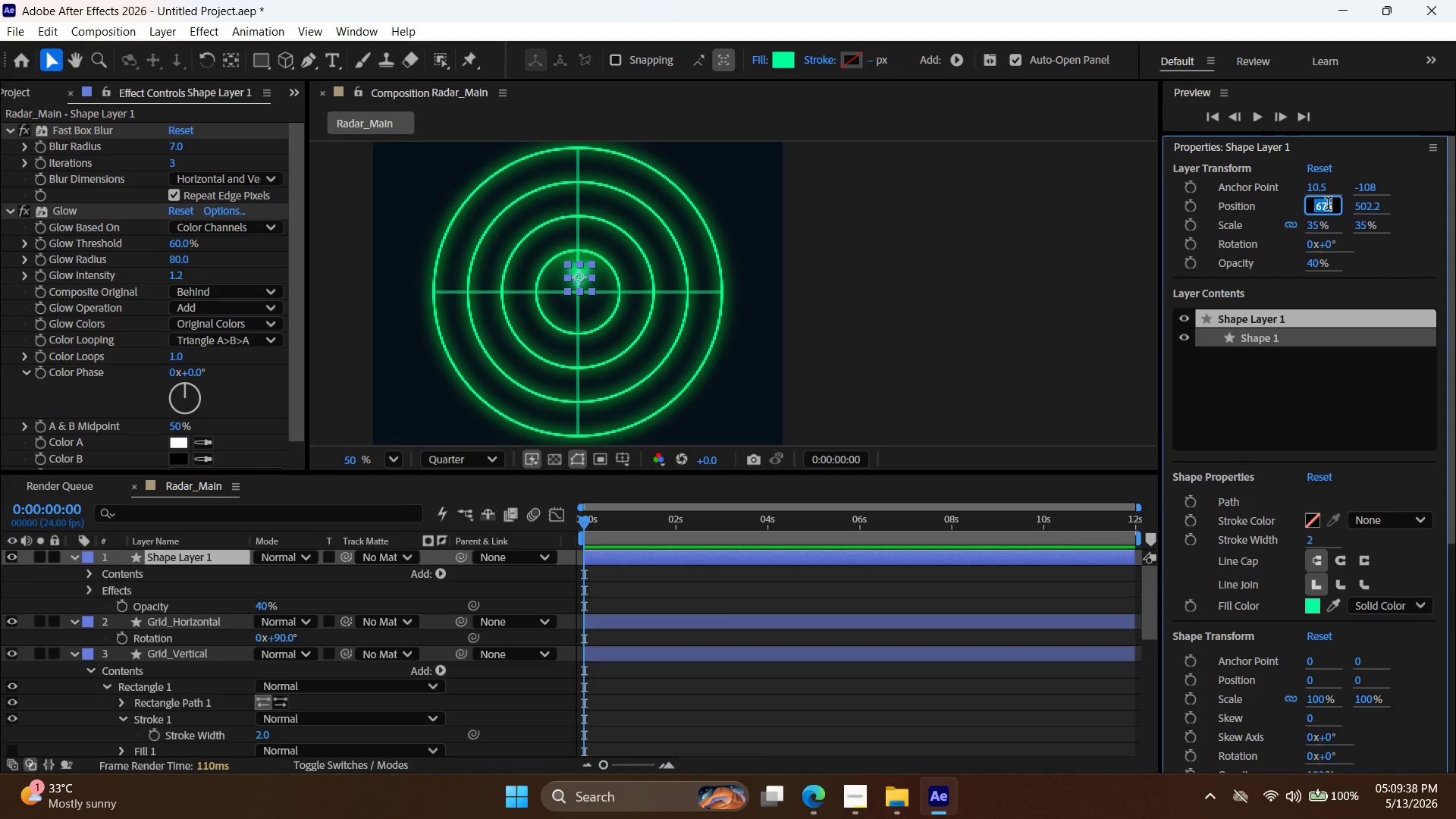 
type(54)
 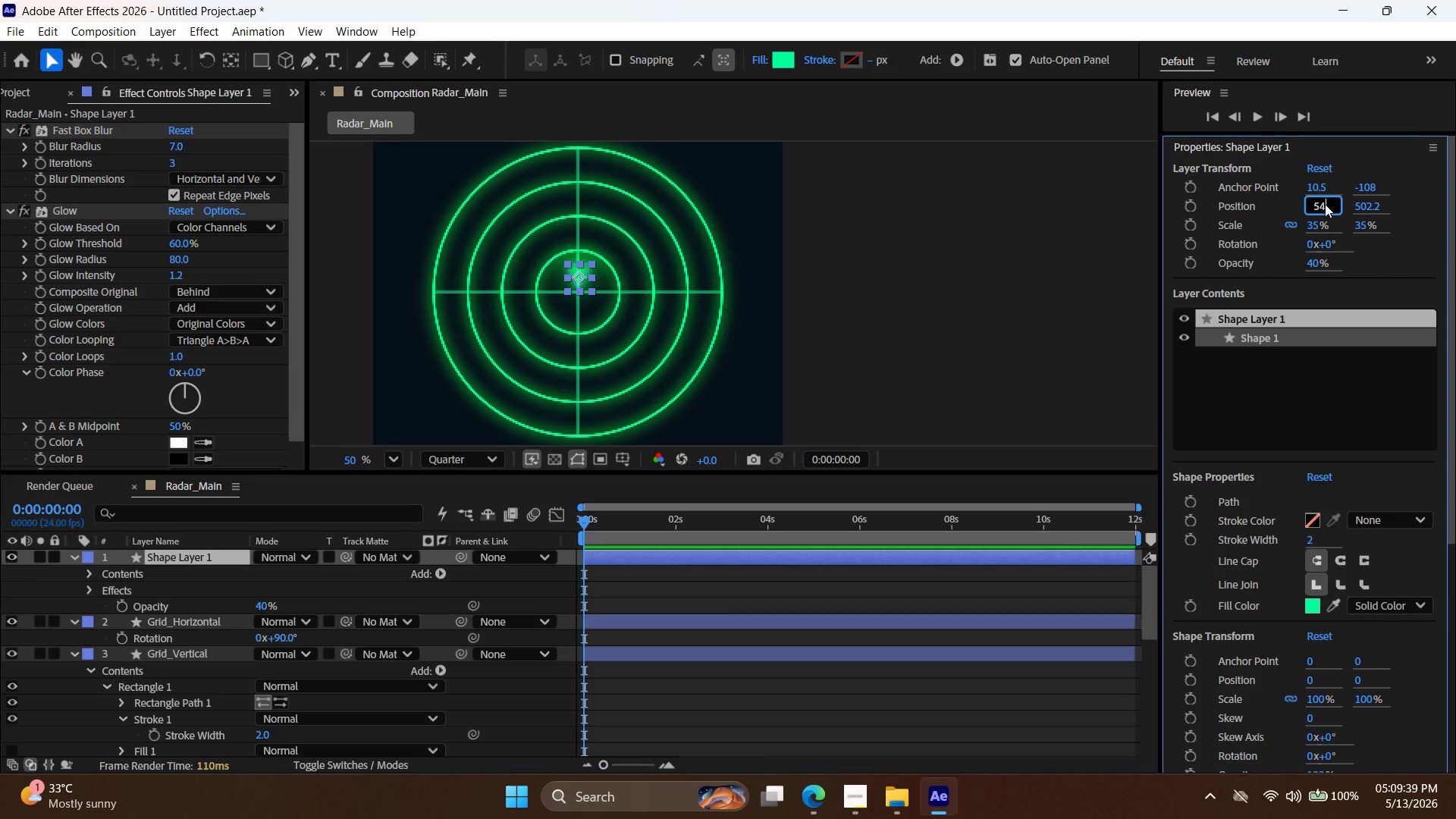 
key(0)
 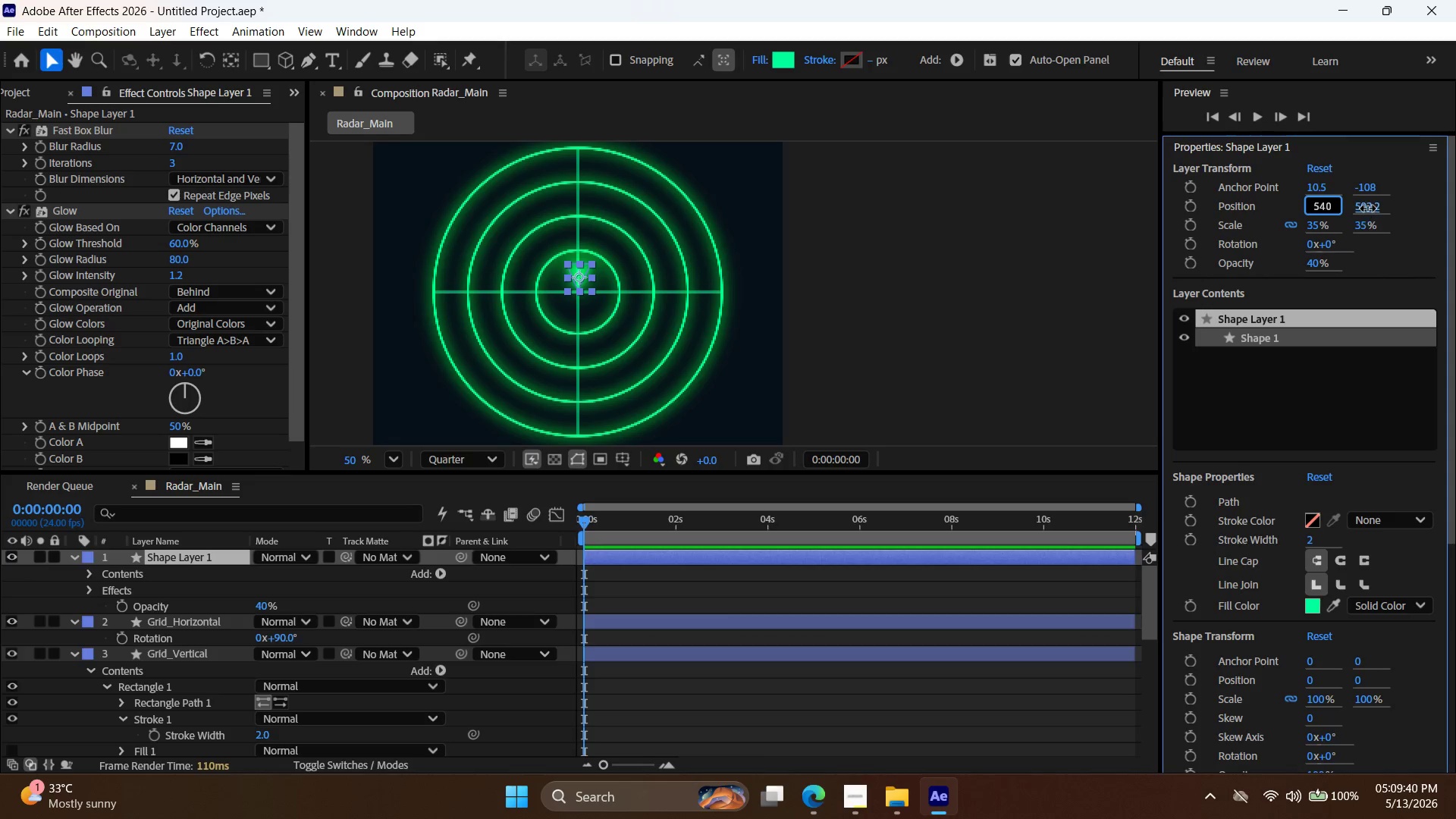 
double_click([1368, 209])
 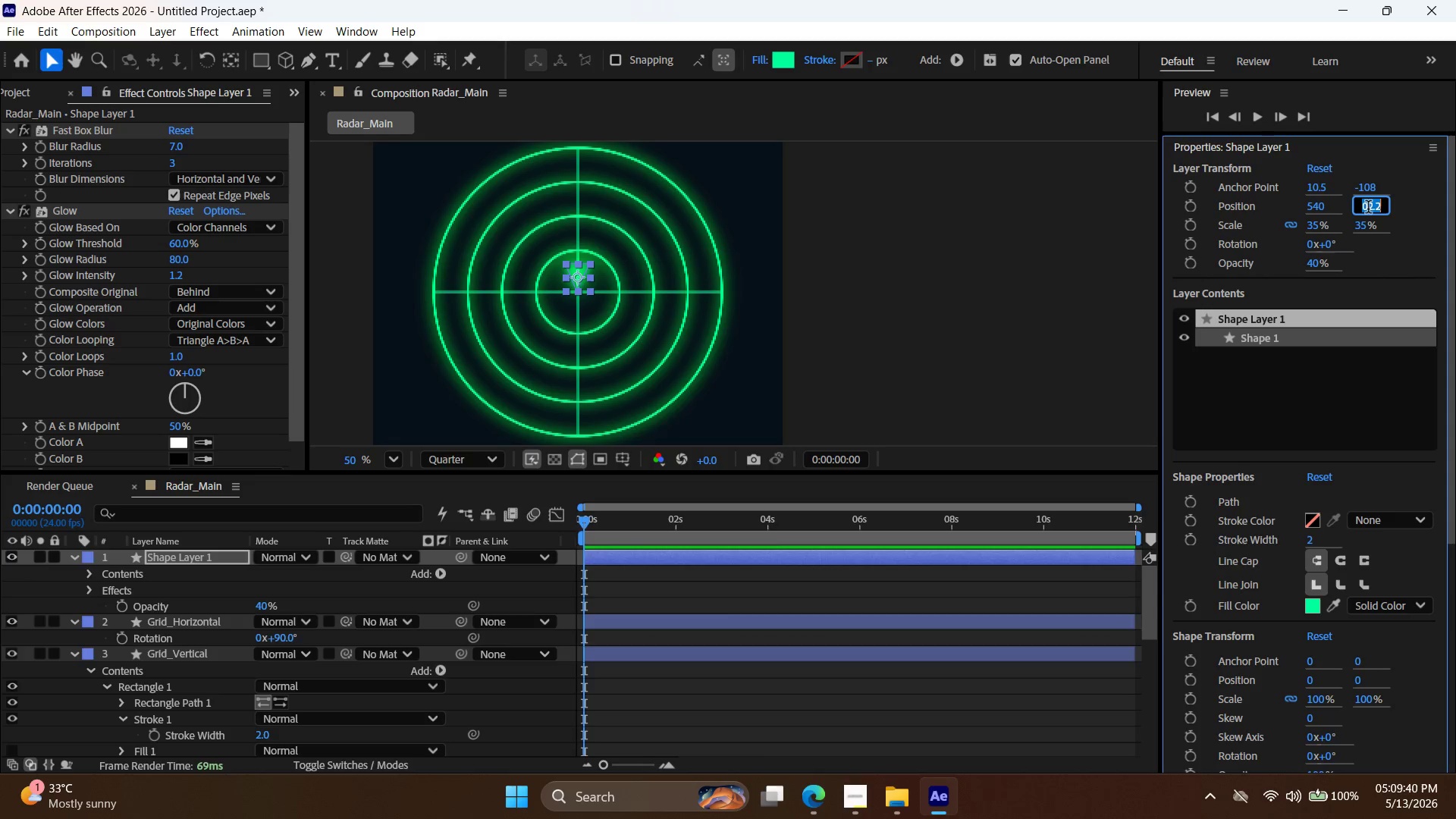 
triple_click([1368, 209])
 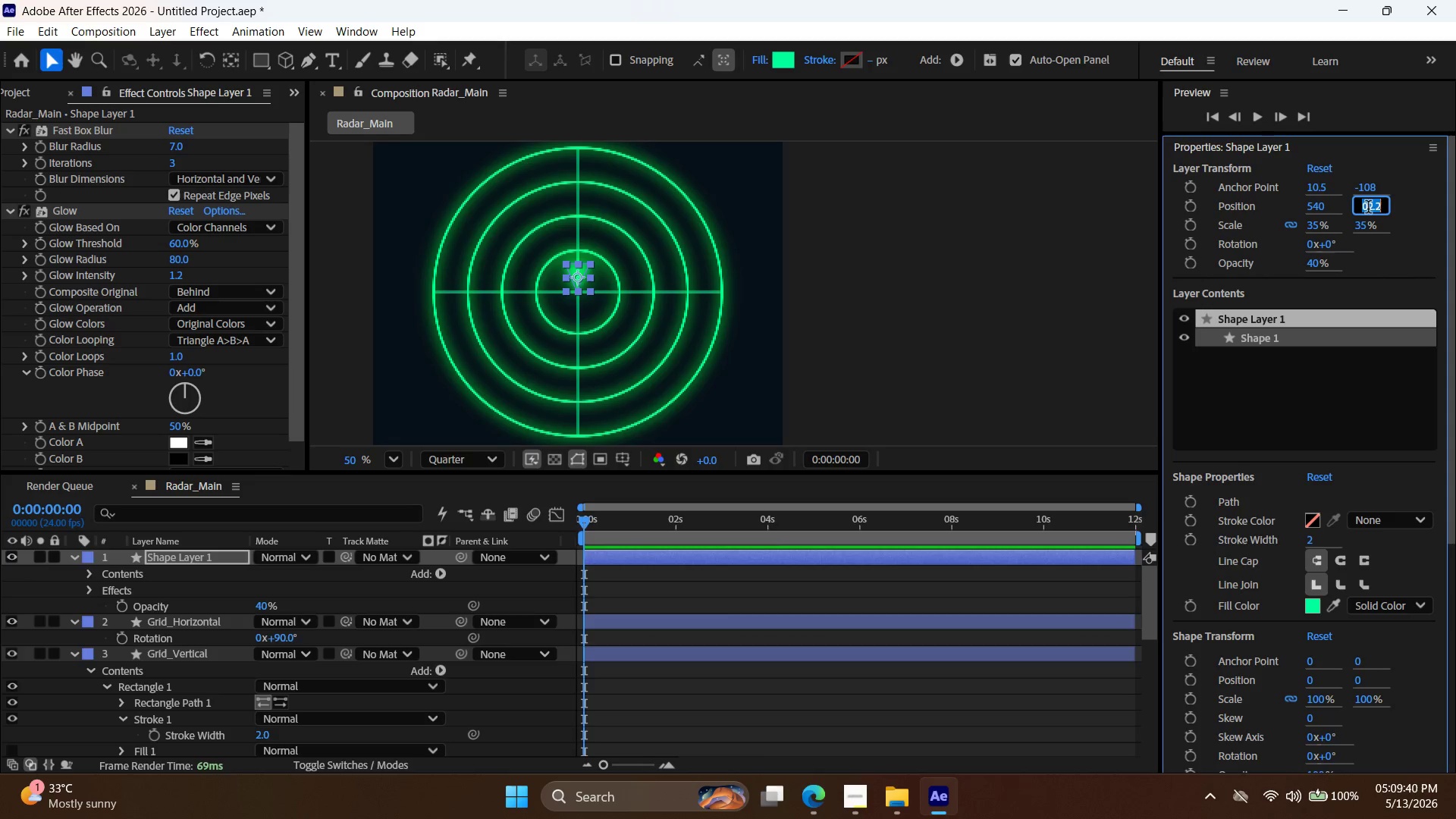 
triple_click([1368, 209])
 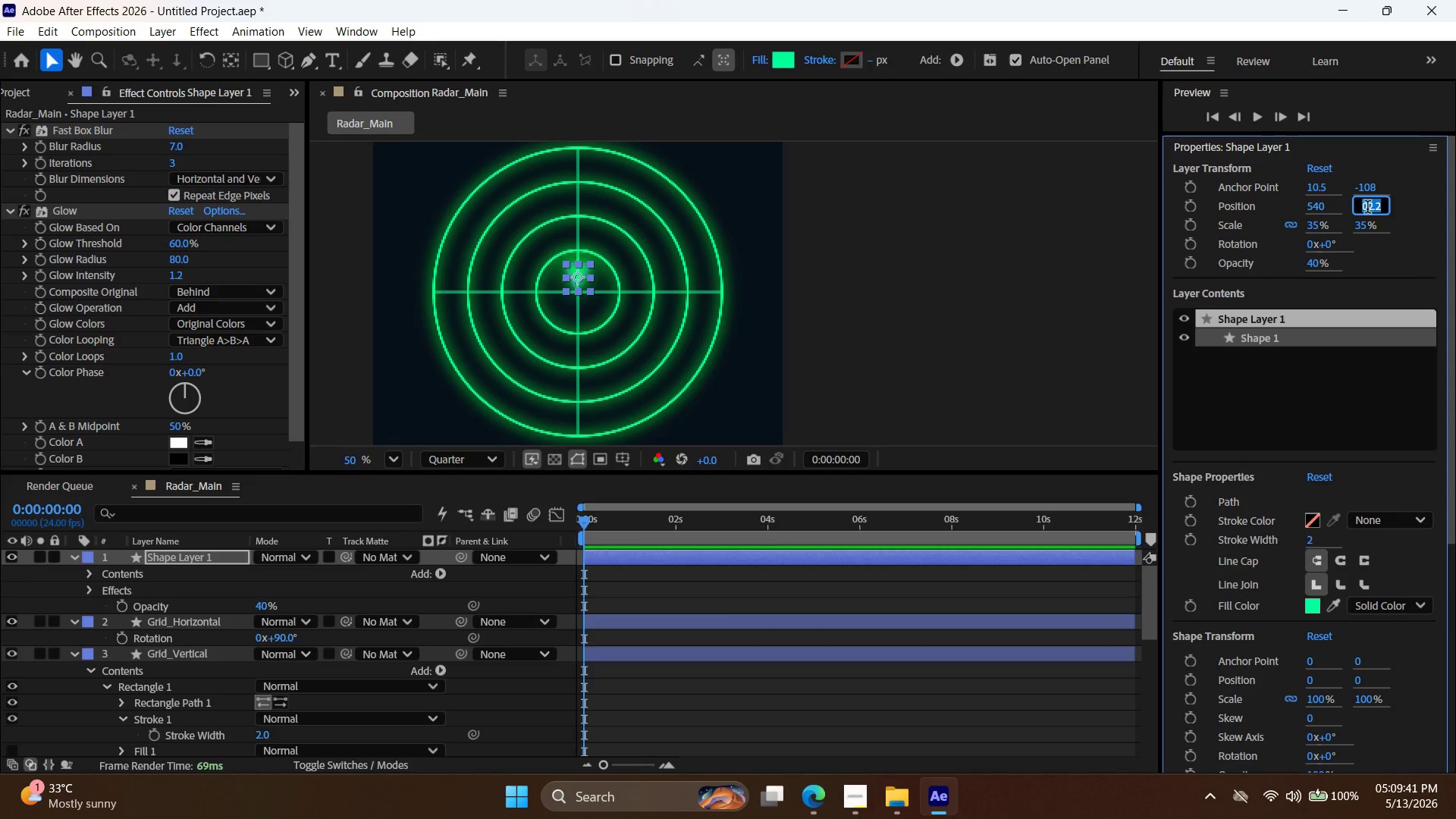 
type(54-0)
key(Backspace)
 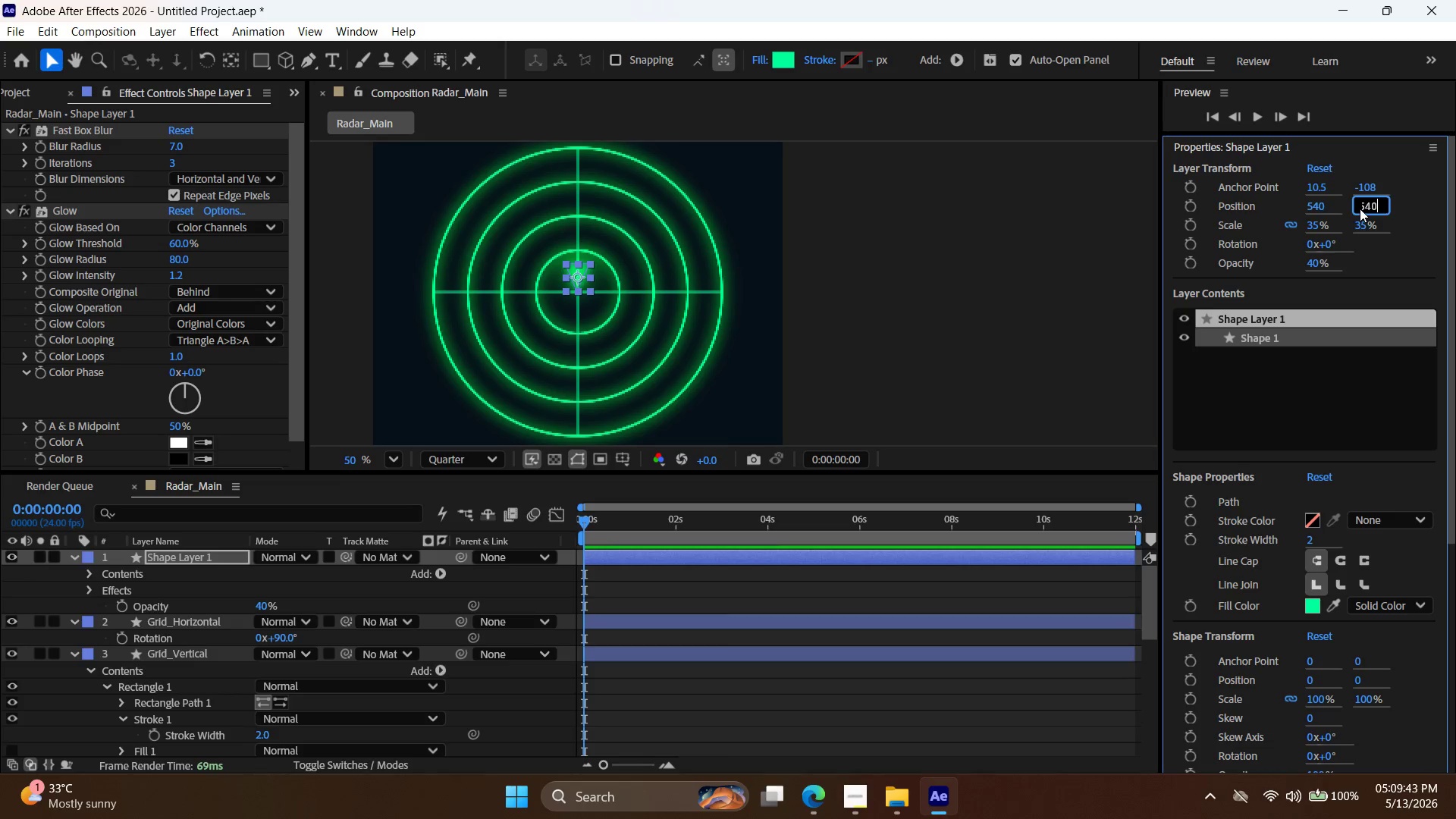 
key(Enter)
 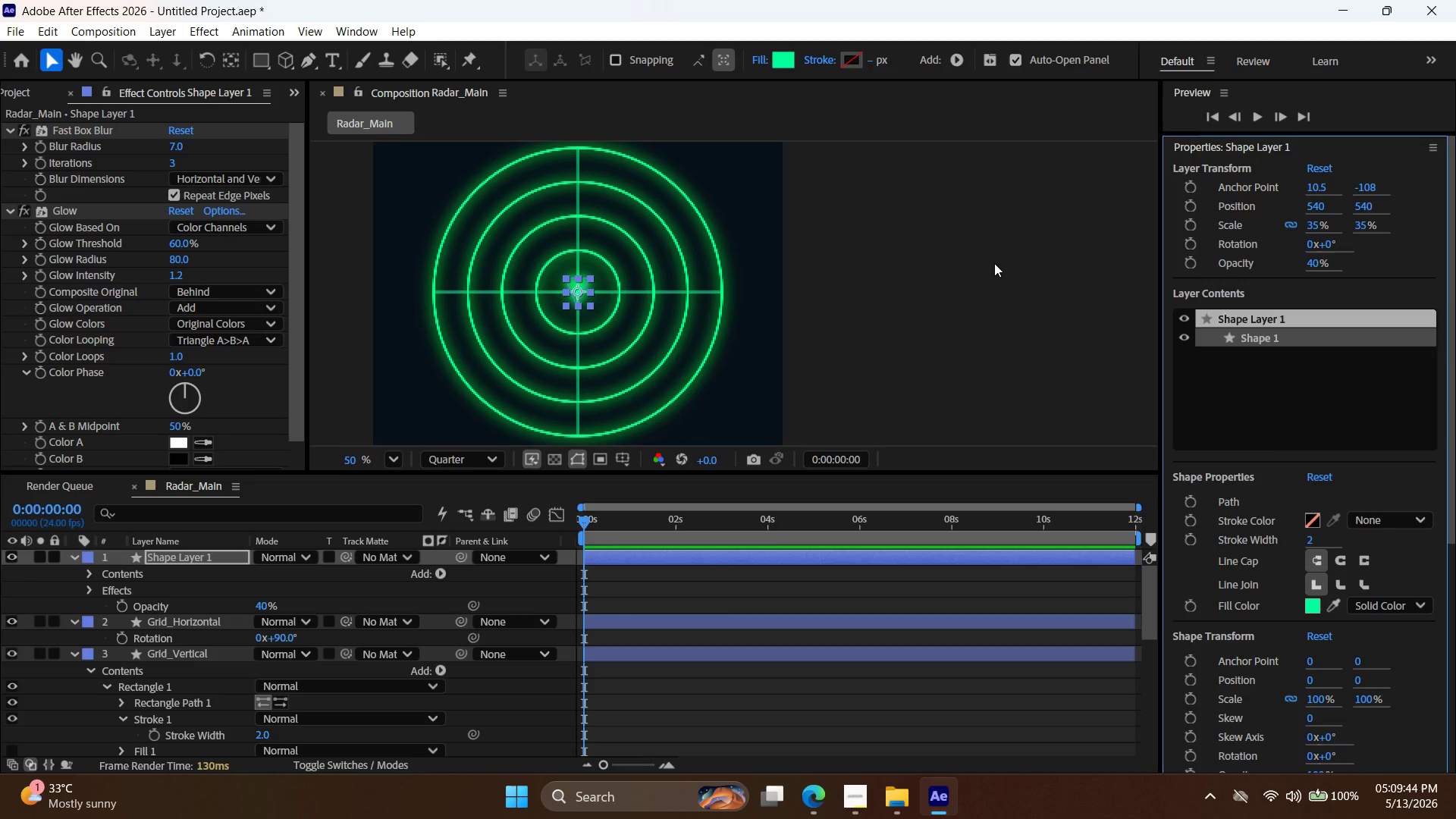 
left_click([994, 263])
 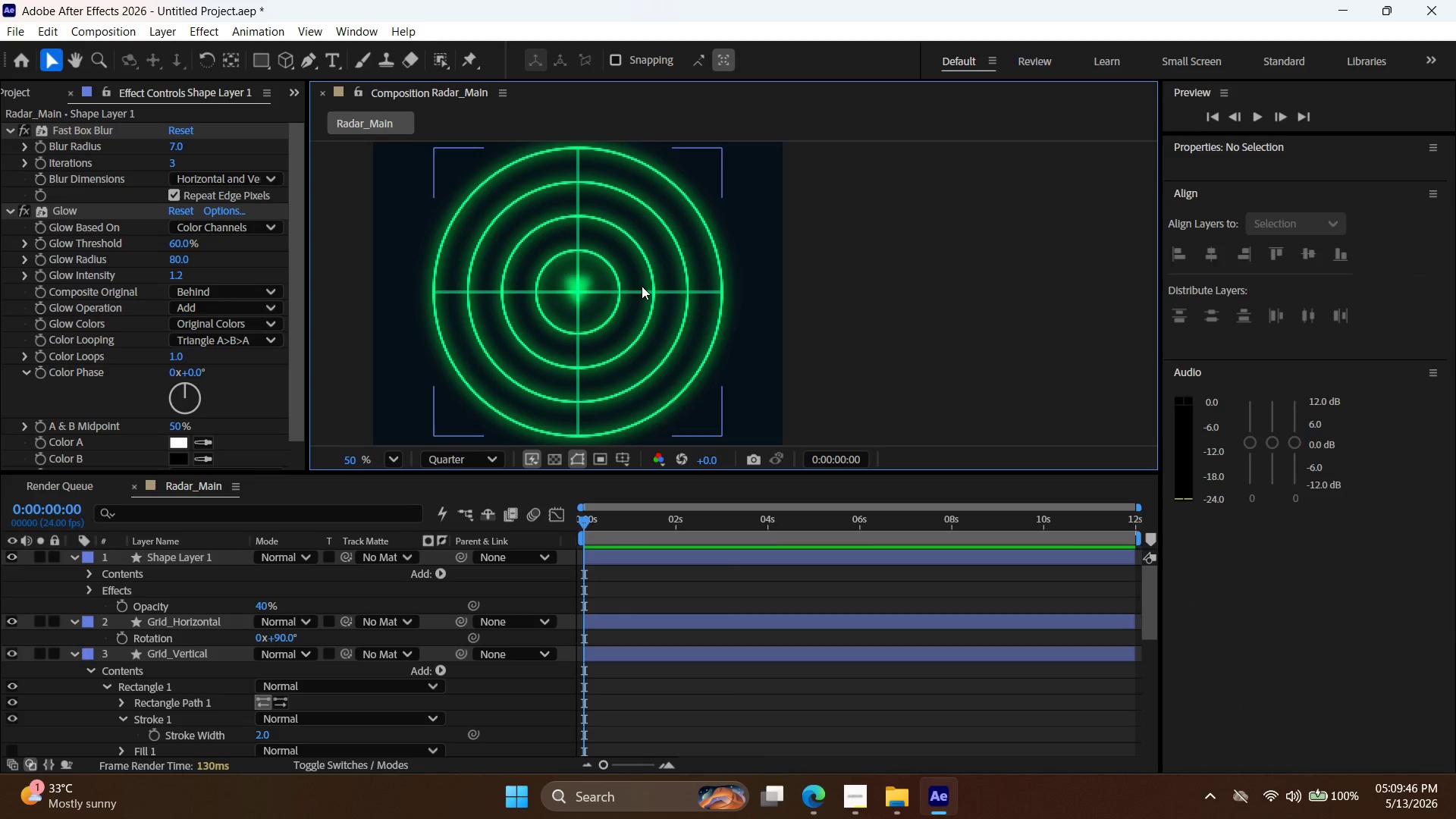 
left_click([587, 286])
 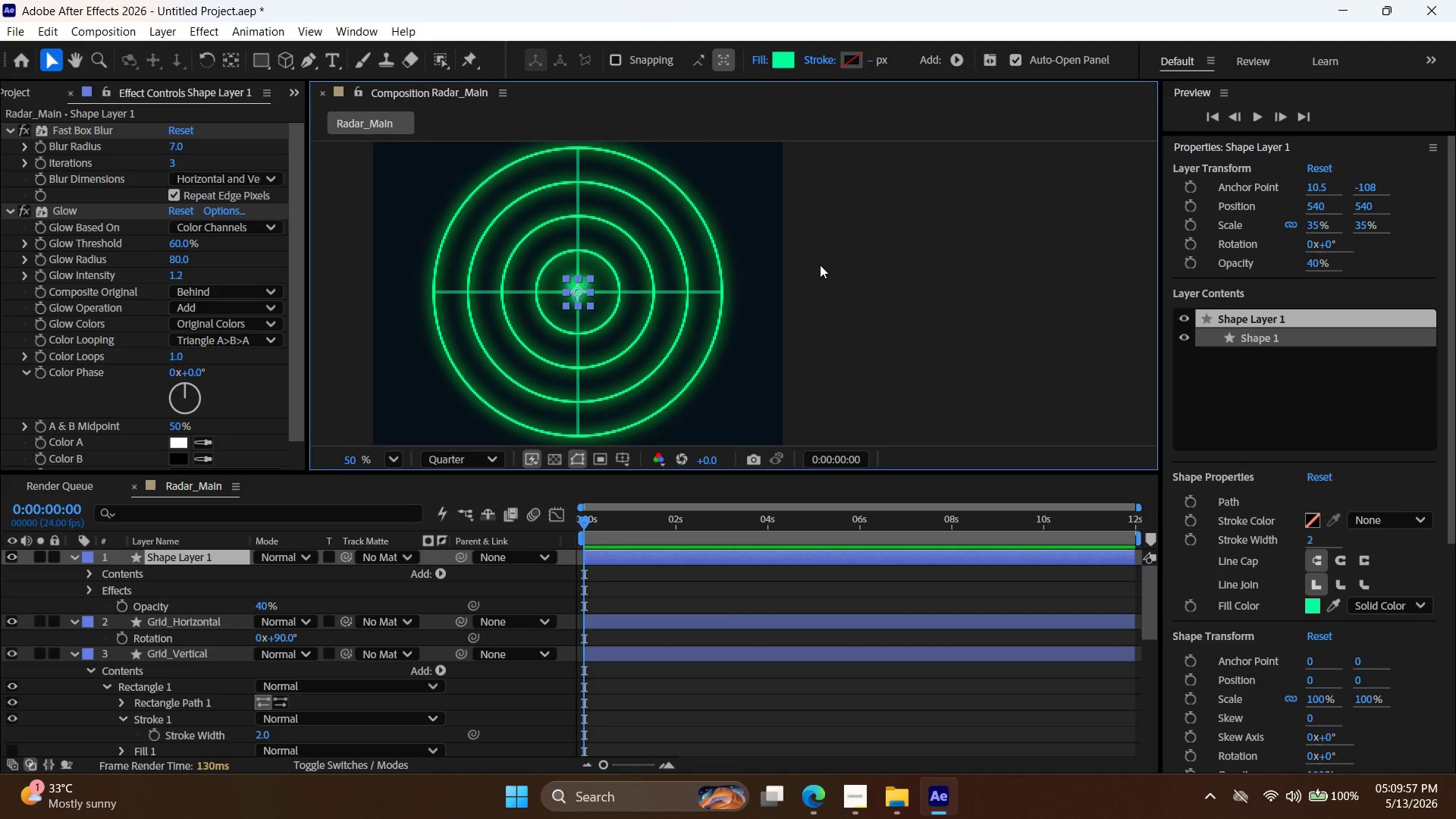 
wait(15.3)
 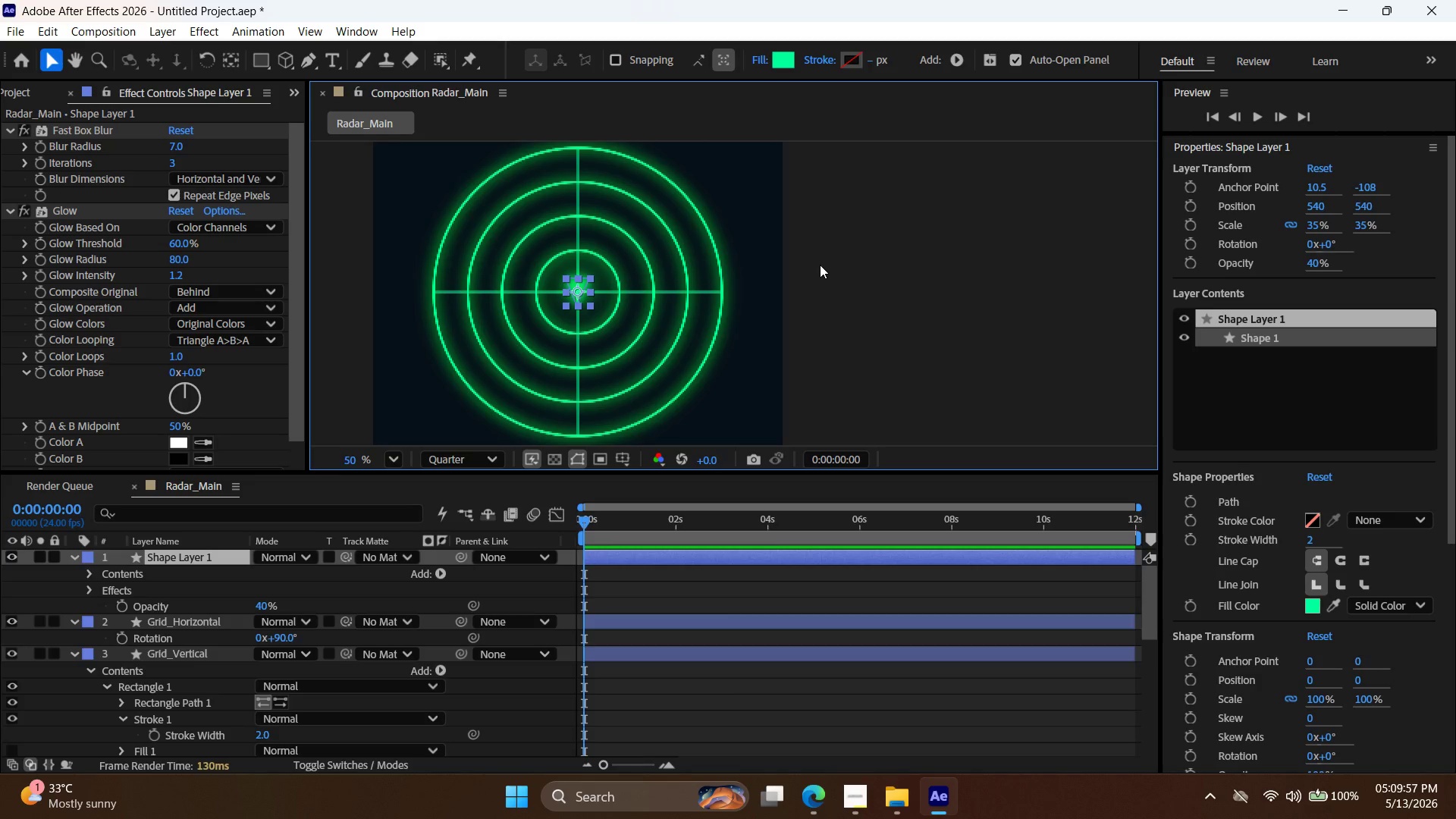 
key(R)
 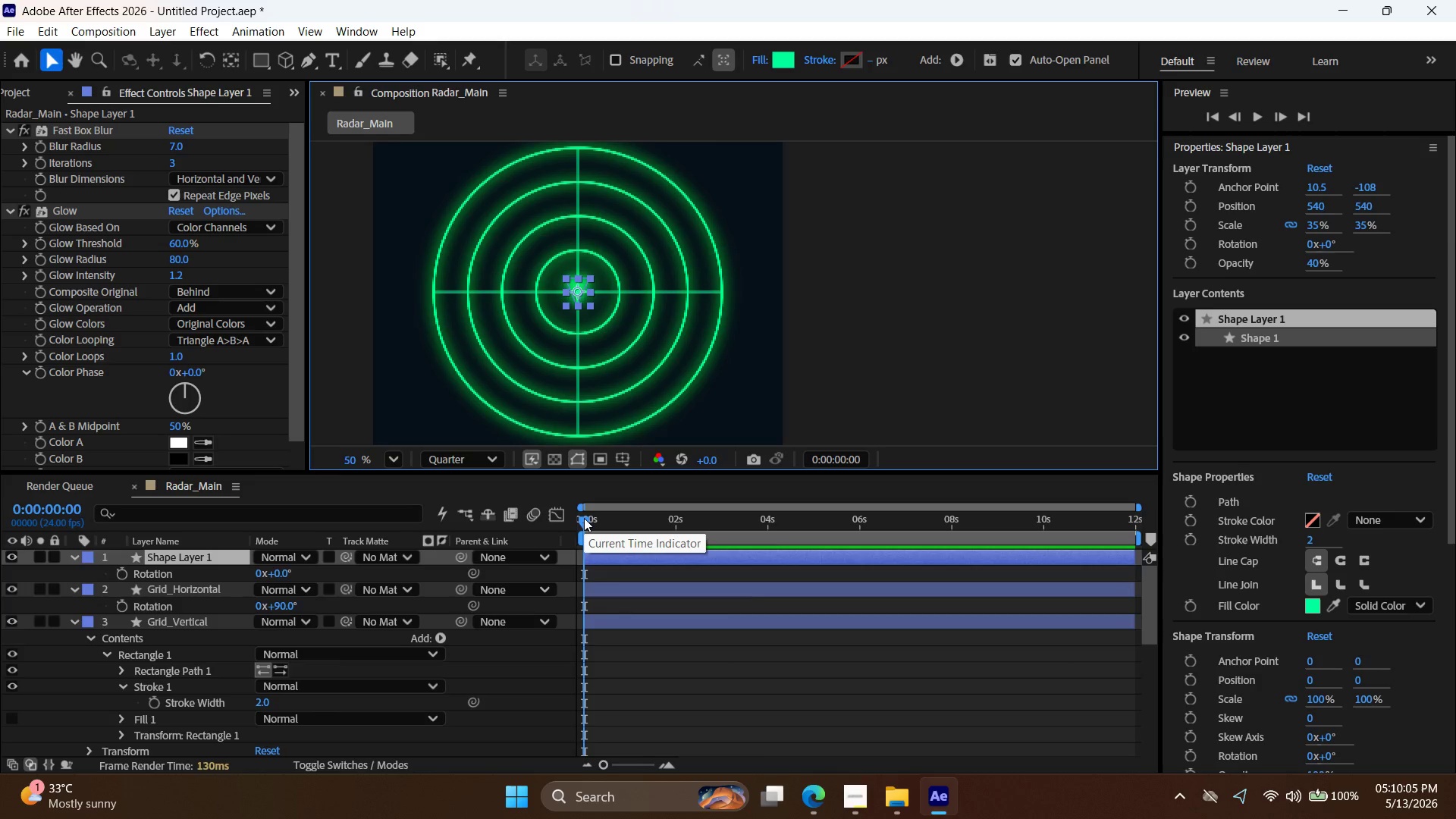 
left_click_drag(start_coordinate=[583, 517], to_coordinate=[176, 541])
 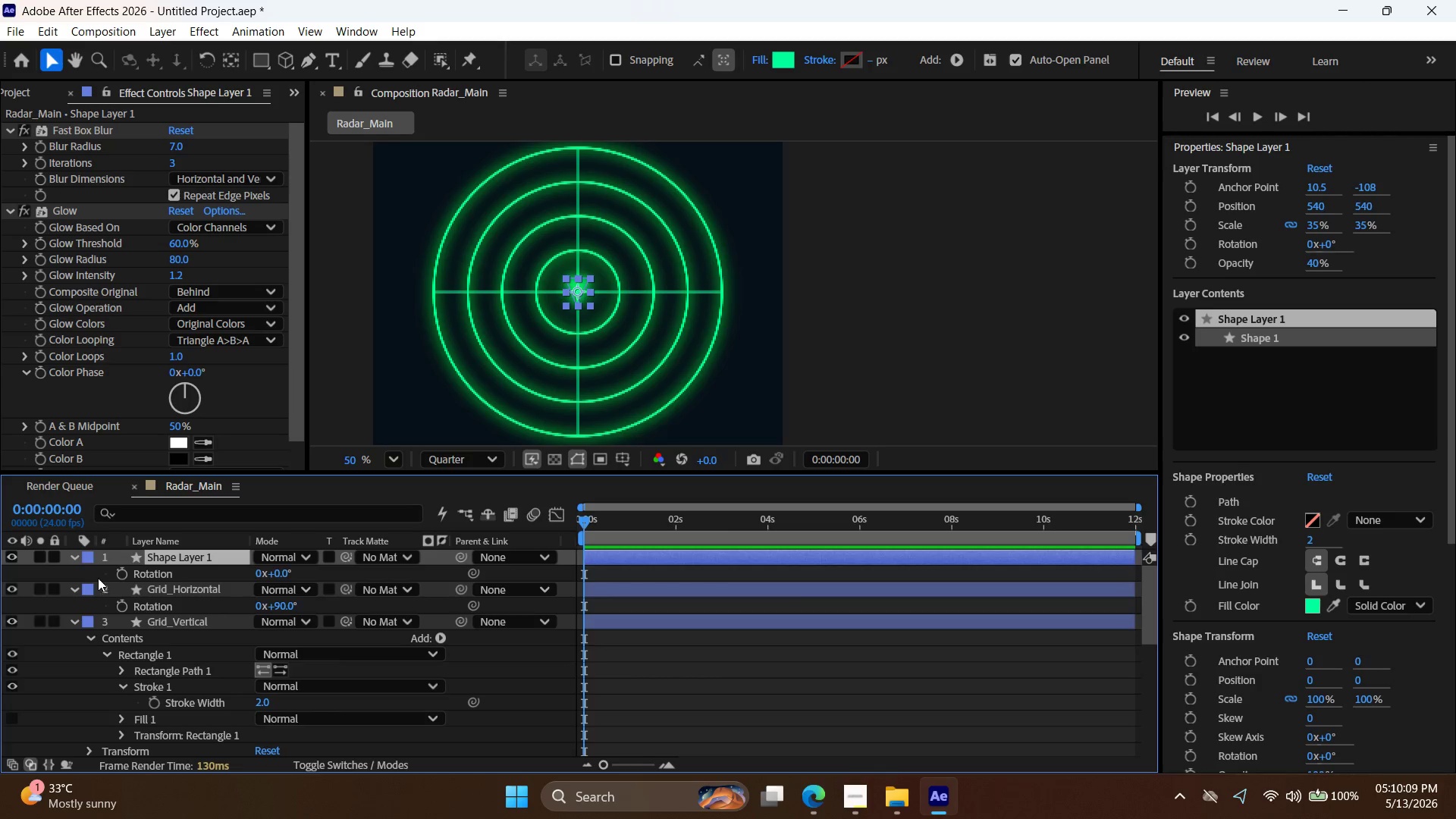 
left_click([124, 573])
 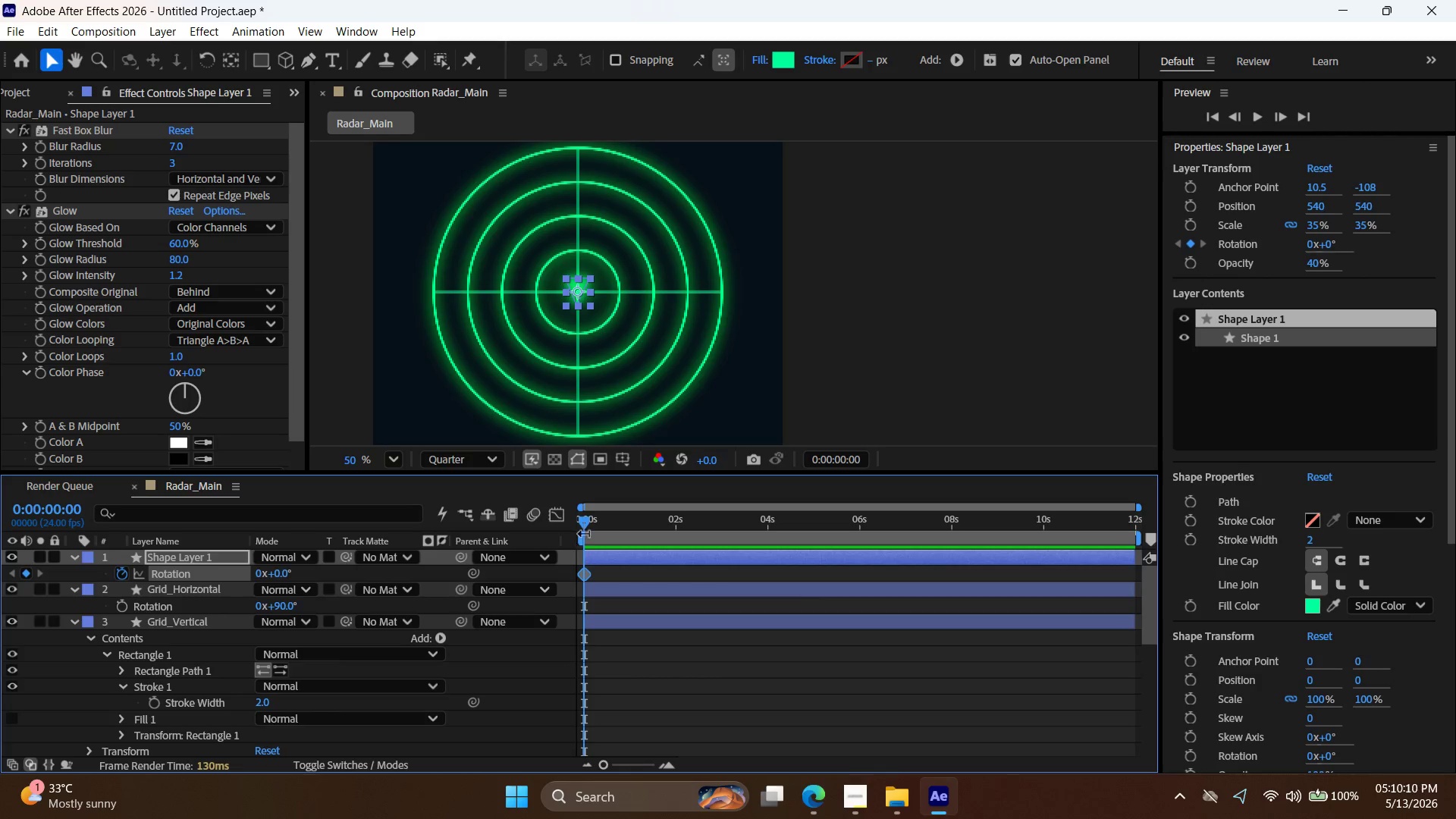 
left_click_drag(start_coordinate=[588, 522], to_coordinate=[1247, 519])
 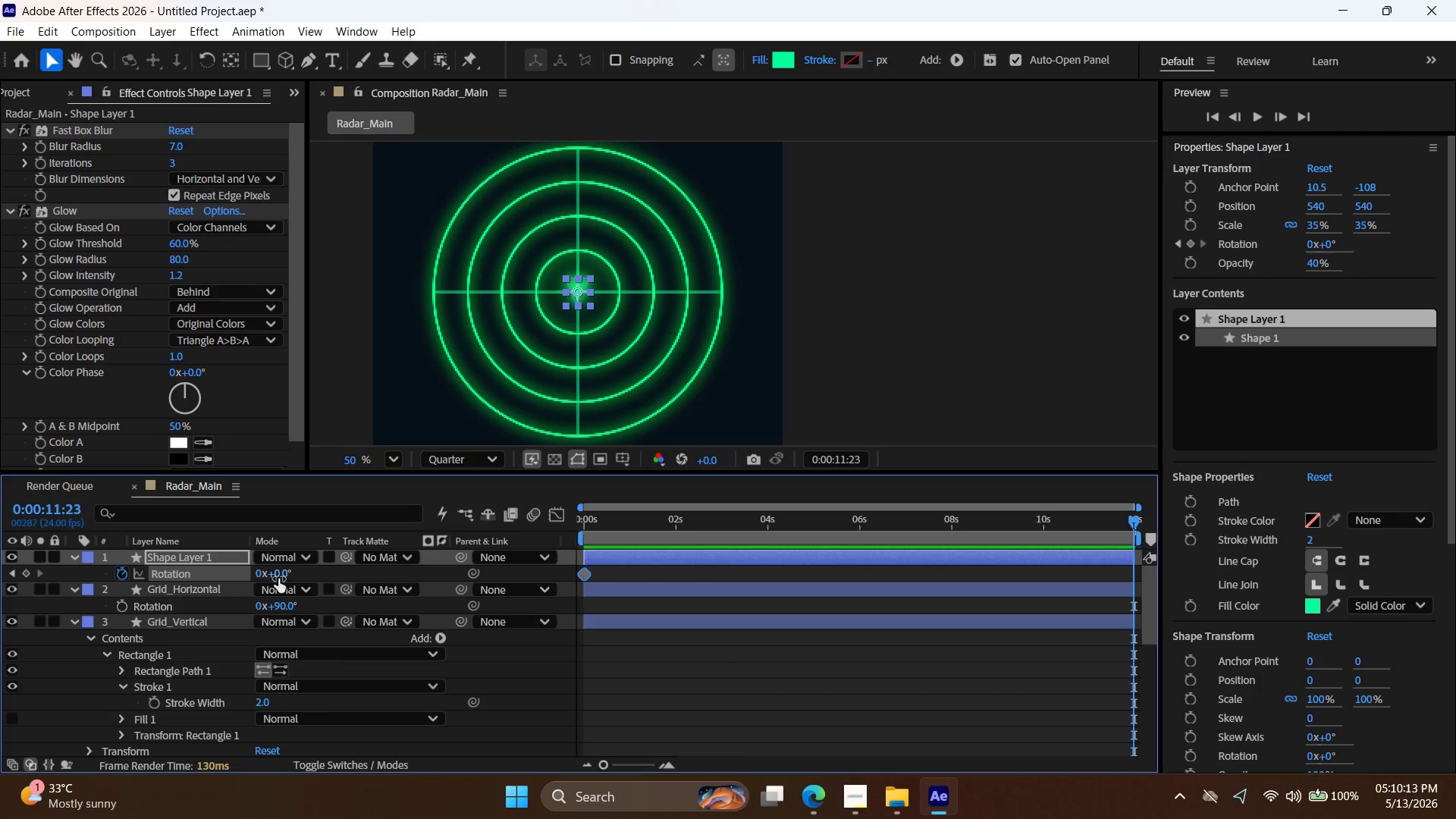 
double_click([265, 573])
 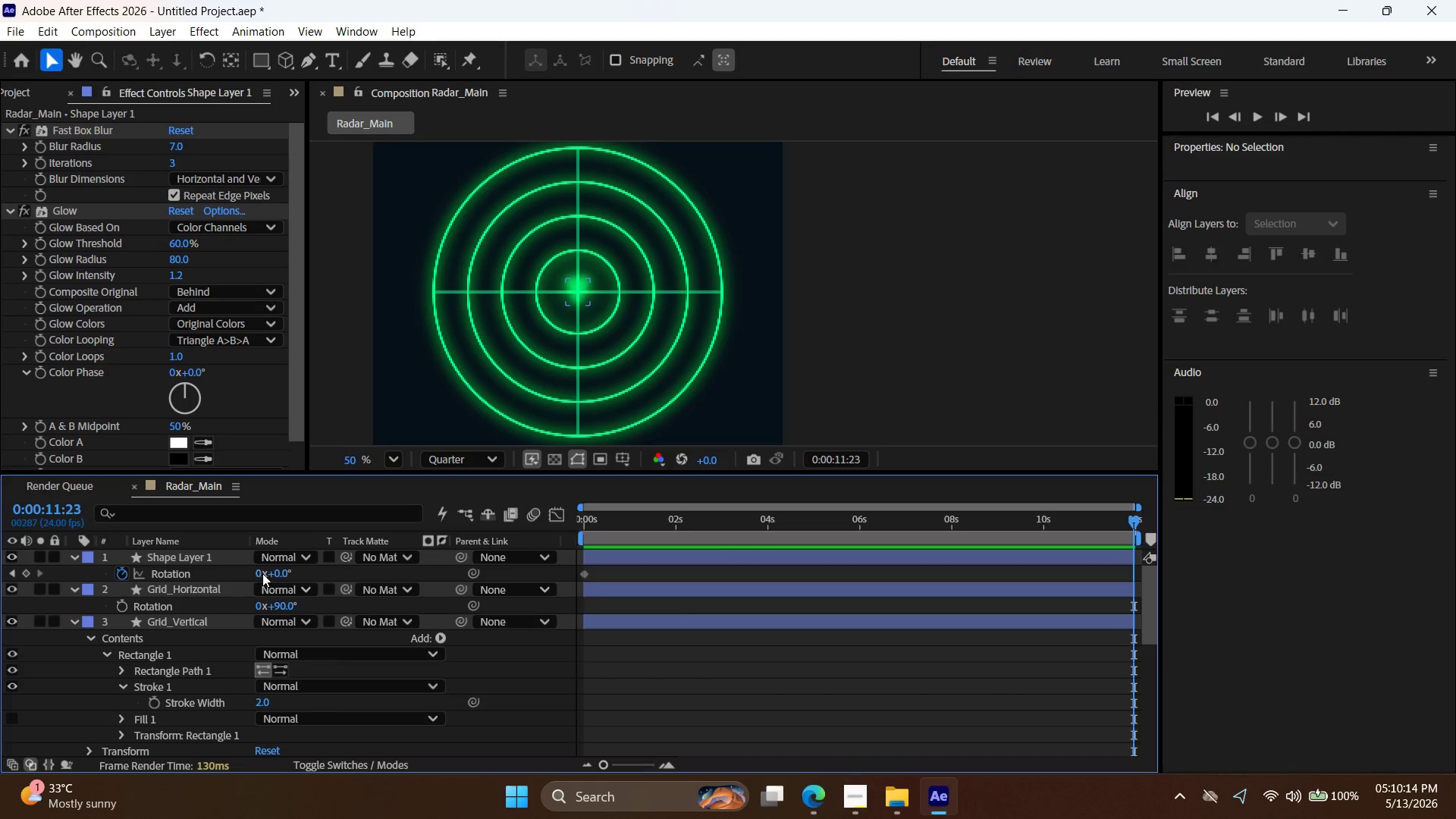 
double_click([263, 572])
 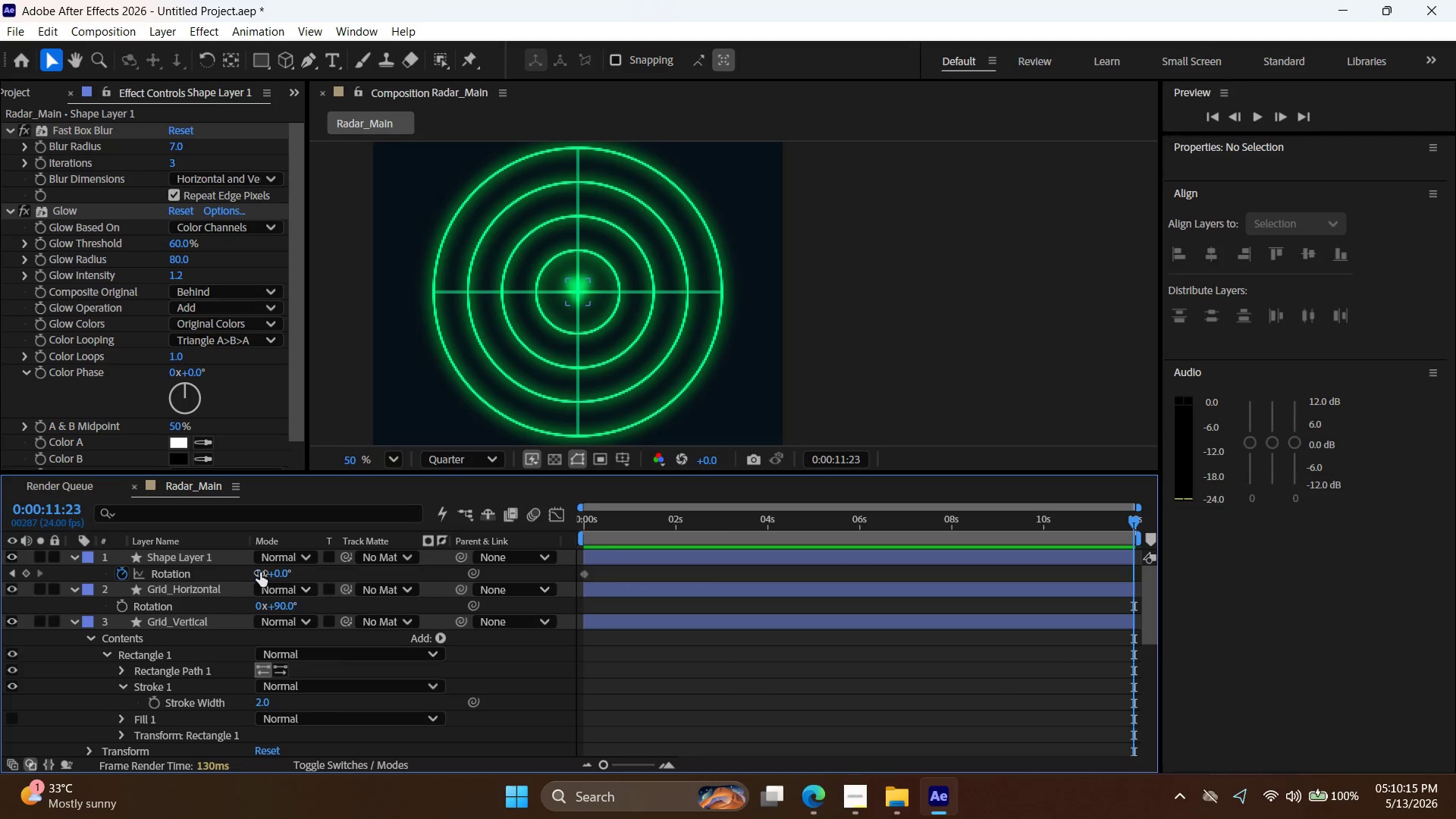 
double_click([260, 573])
 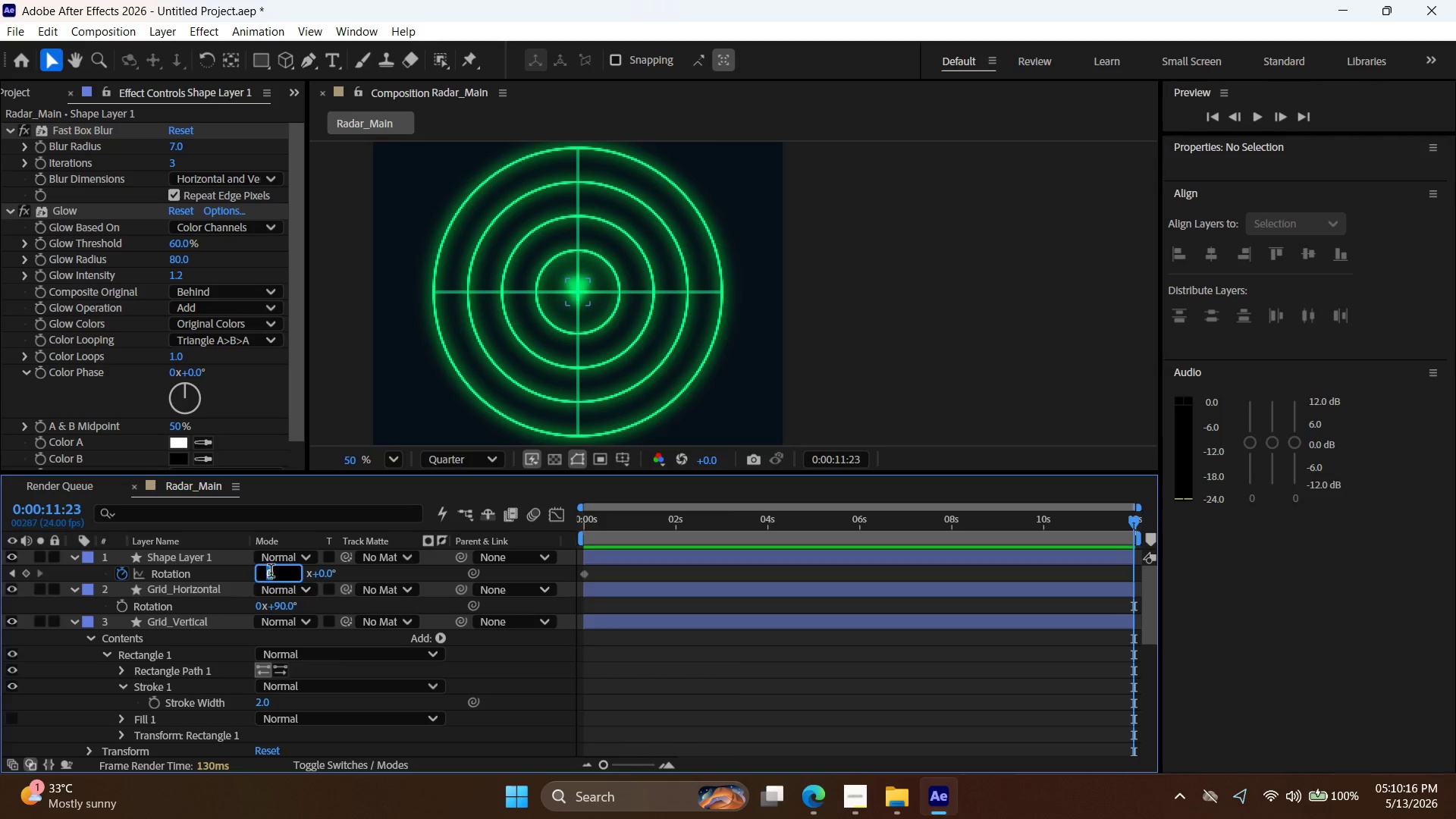 
key(1)
 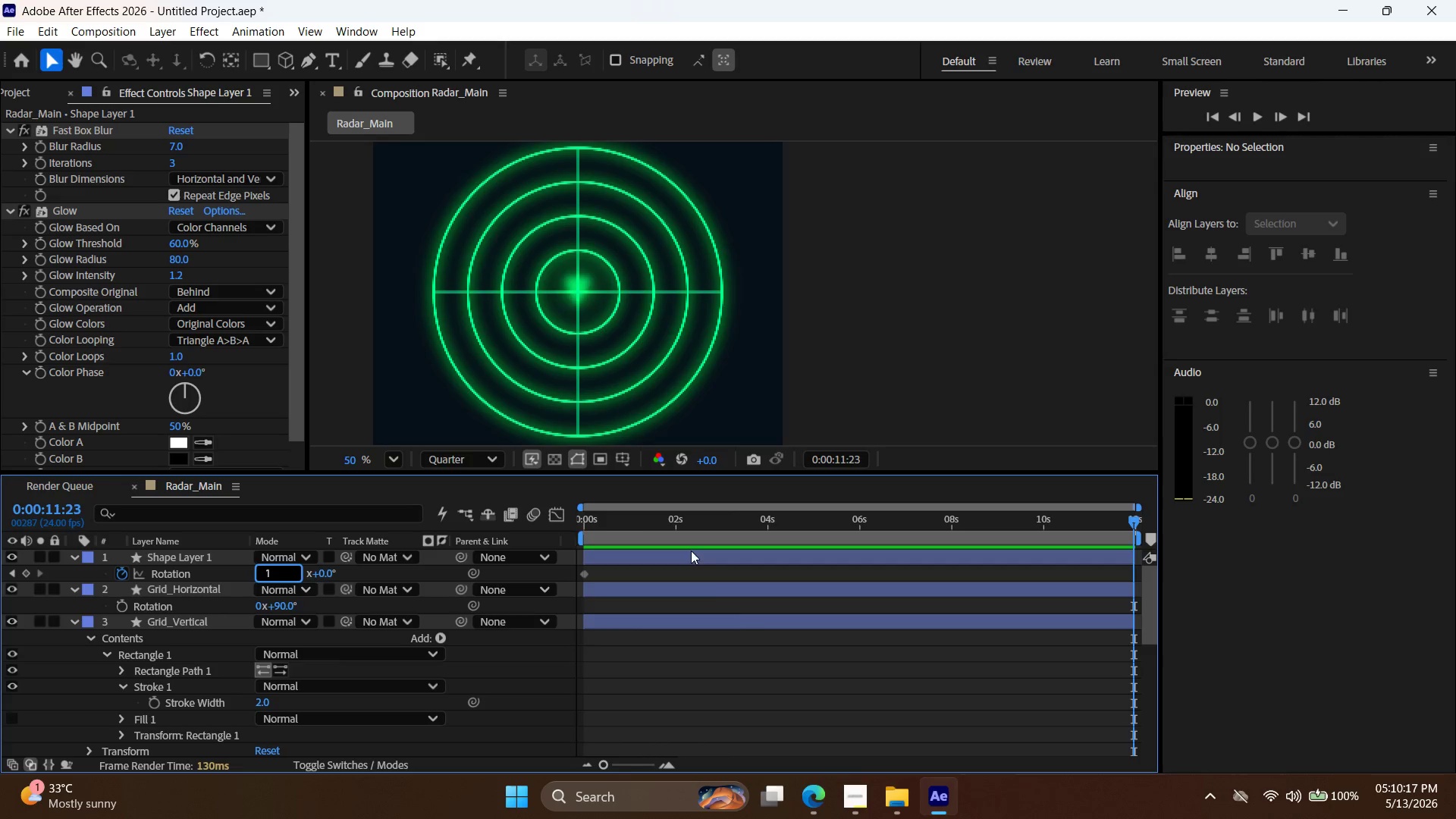 
left_click([761, 626])
 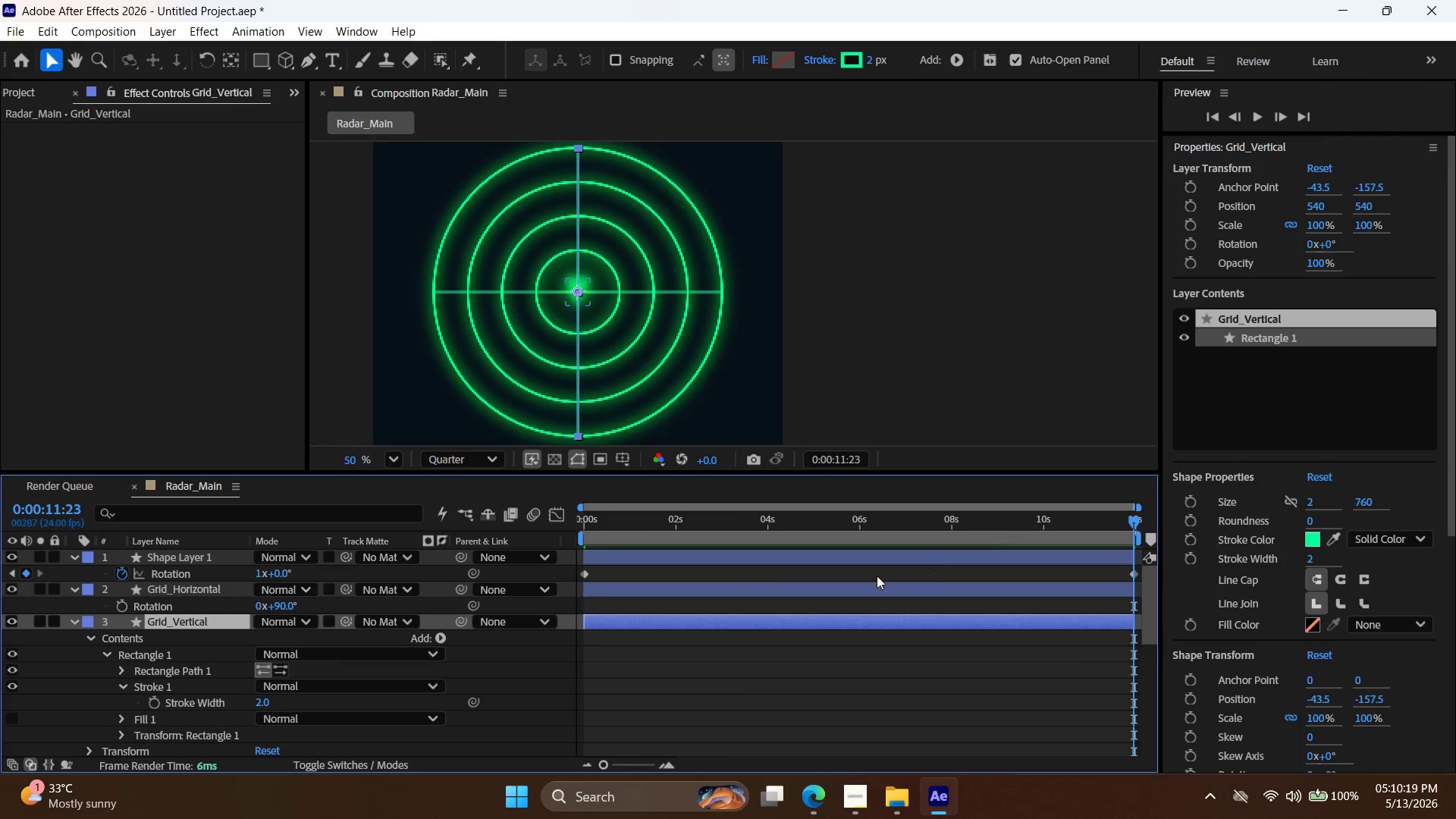 
left_click_drag(start_coordinate=[1131, 521], to_coordinate=[353, 526])
 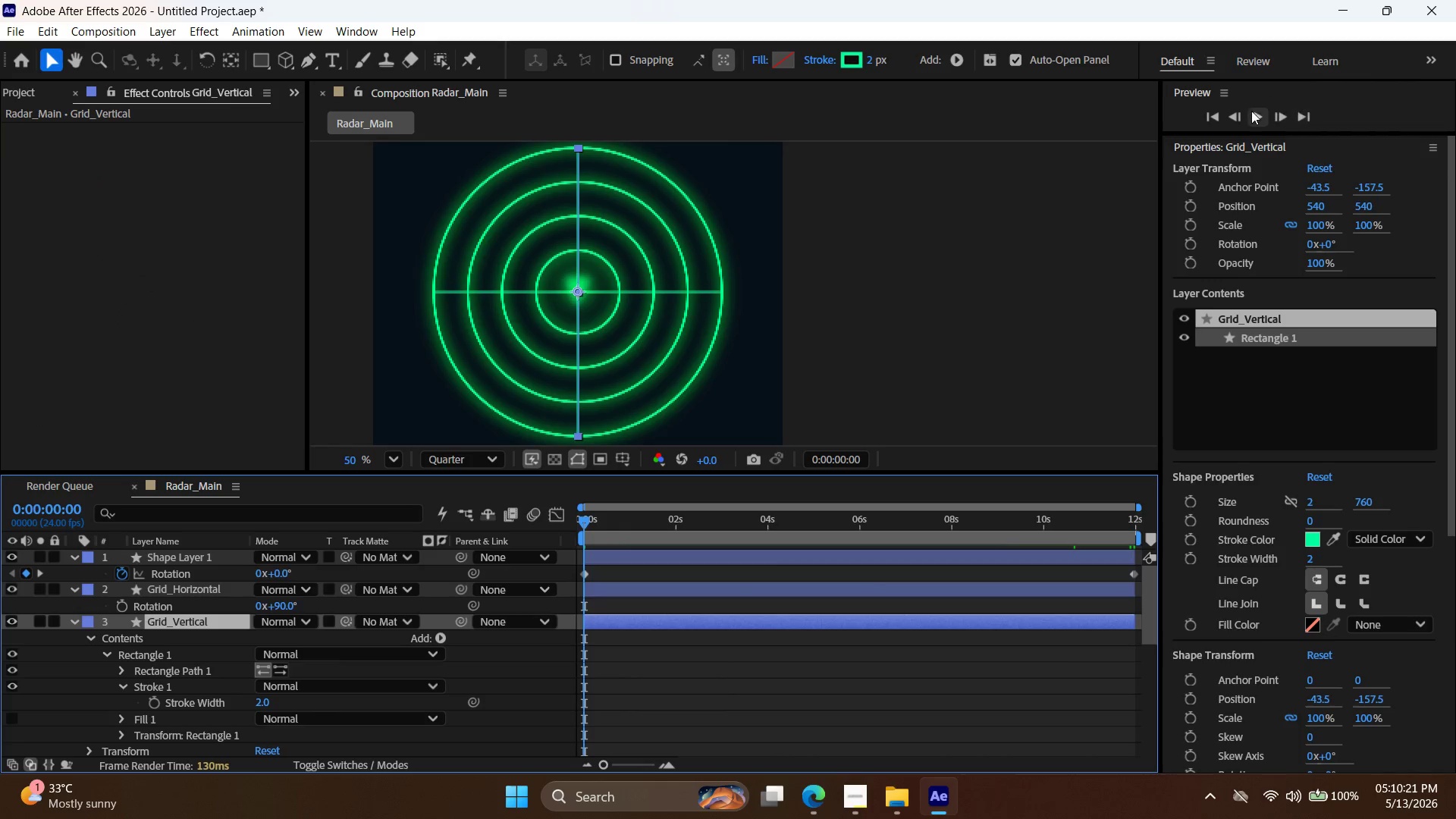 
left_click([1254, 116])
 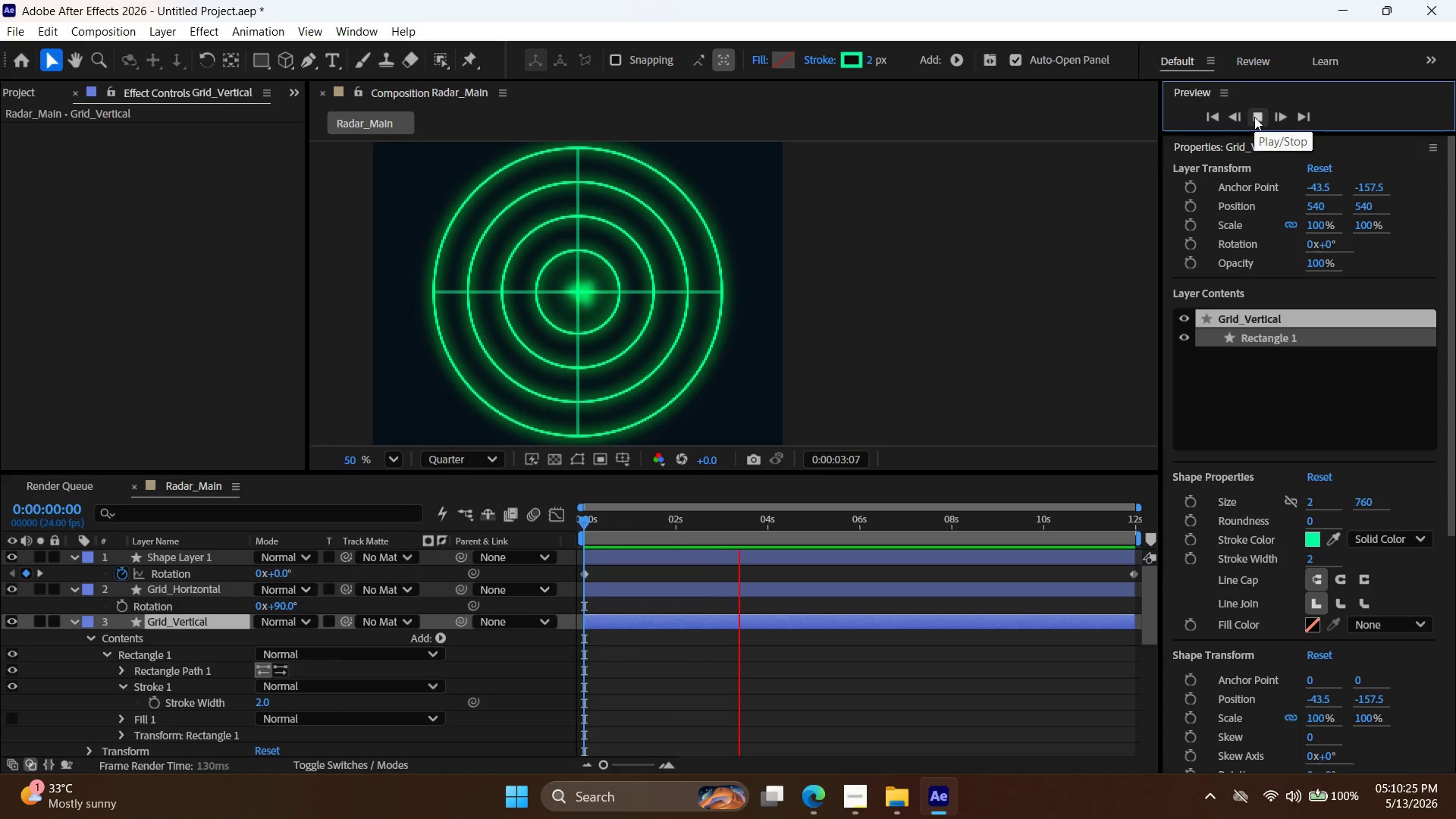 
left_click([1254, 117])
 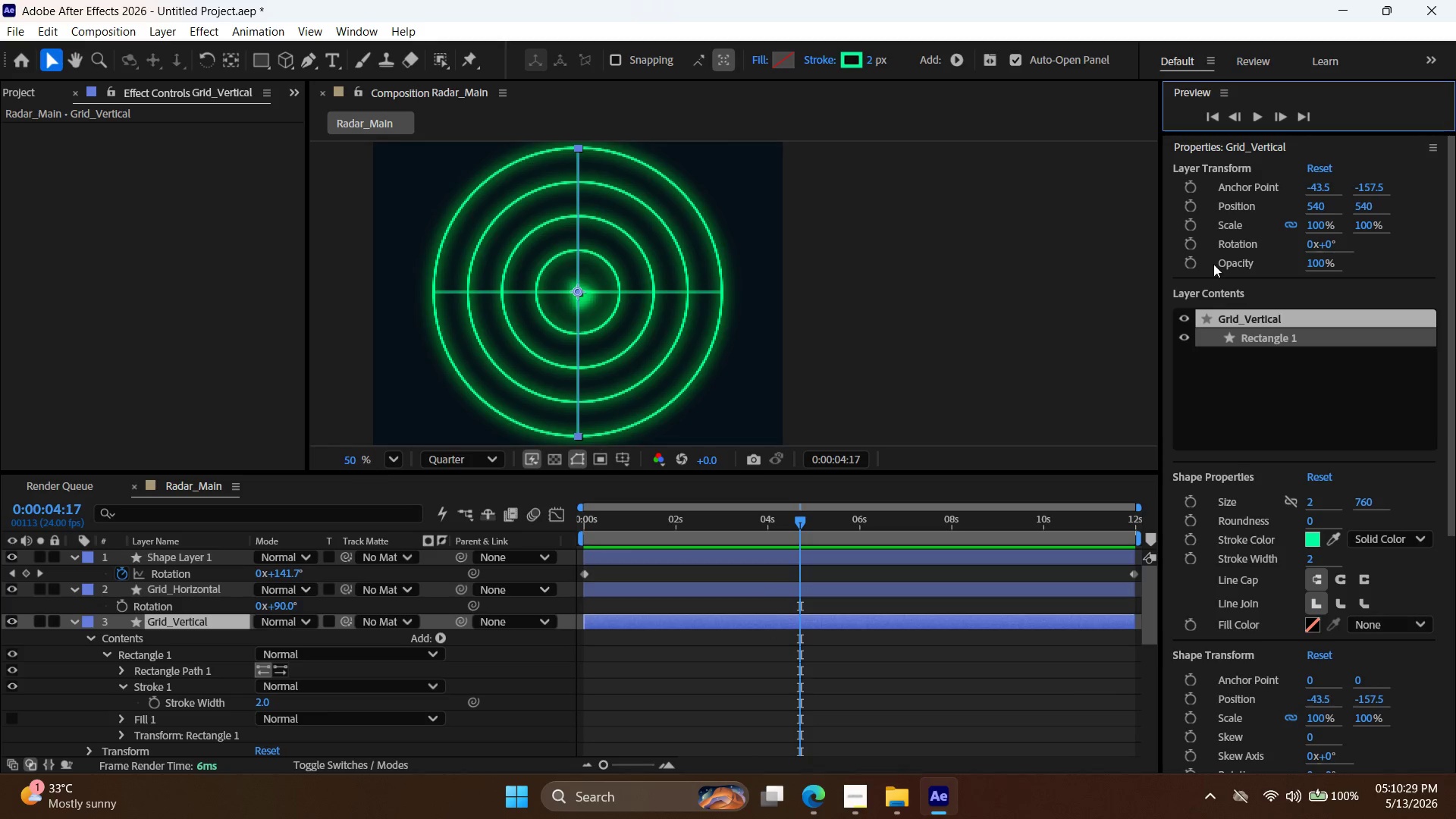 
left_click([1259, 116])
 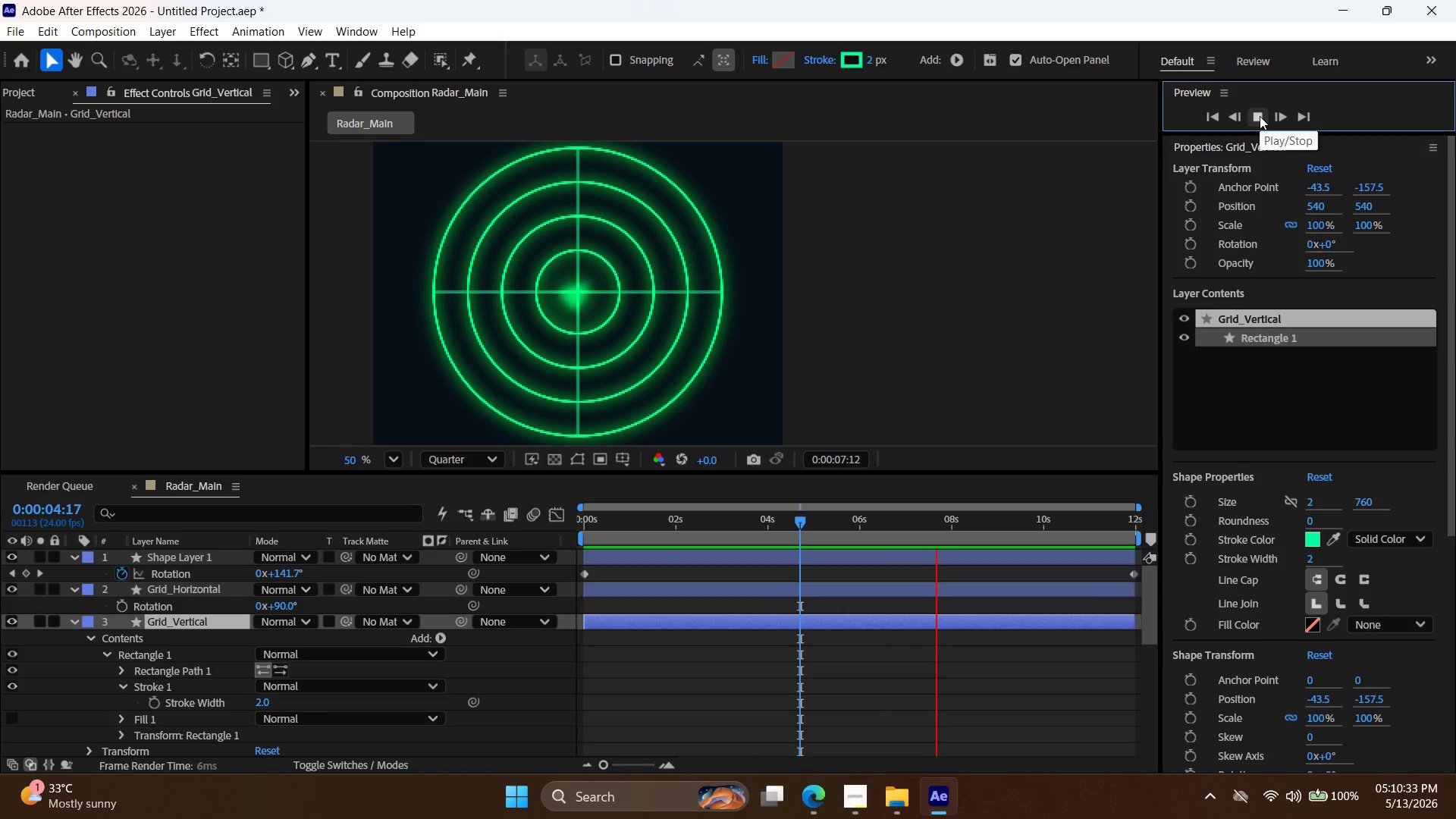 
wait(8.25)
 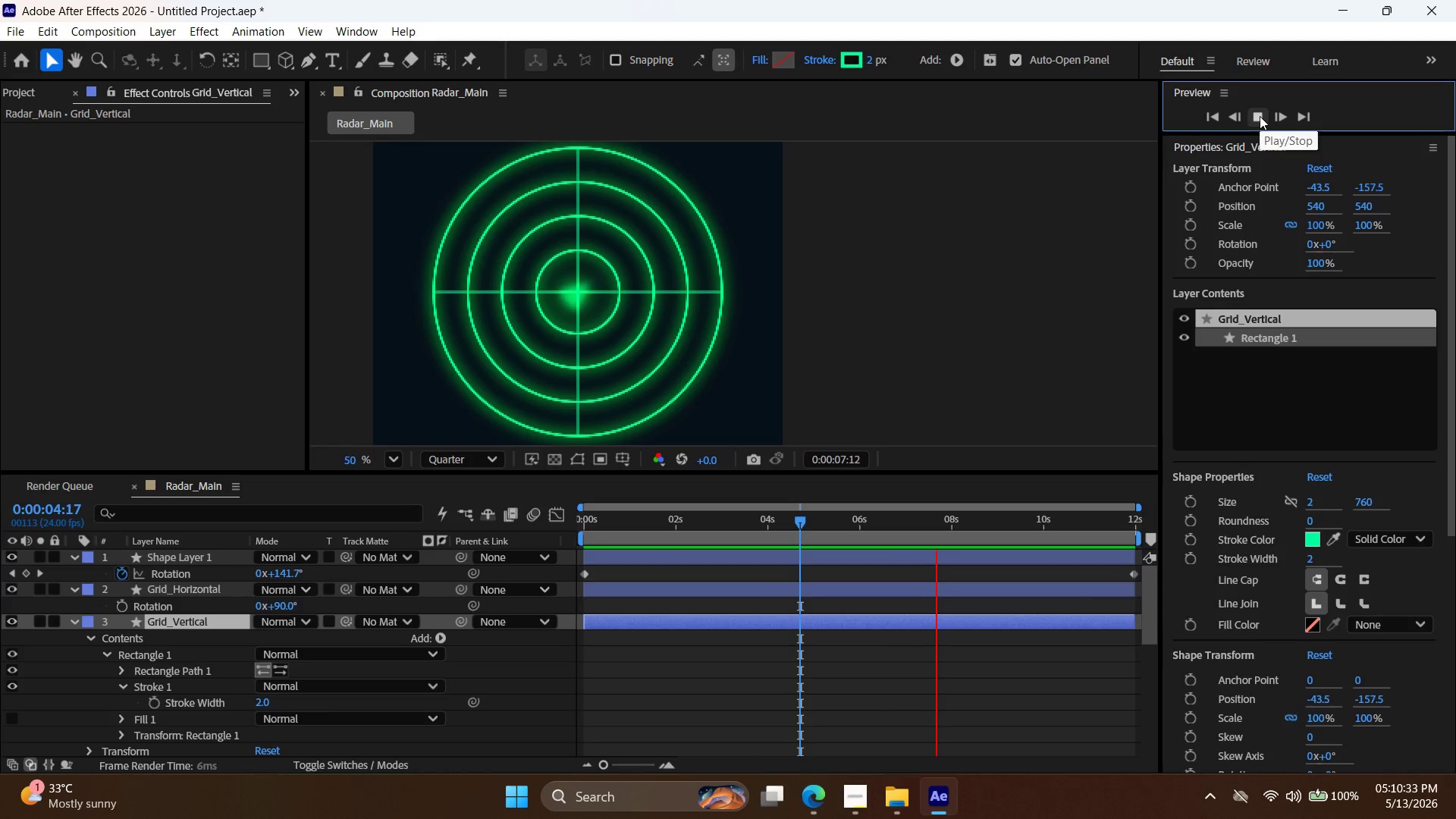 
left_click([1260, 116])
 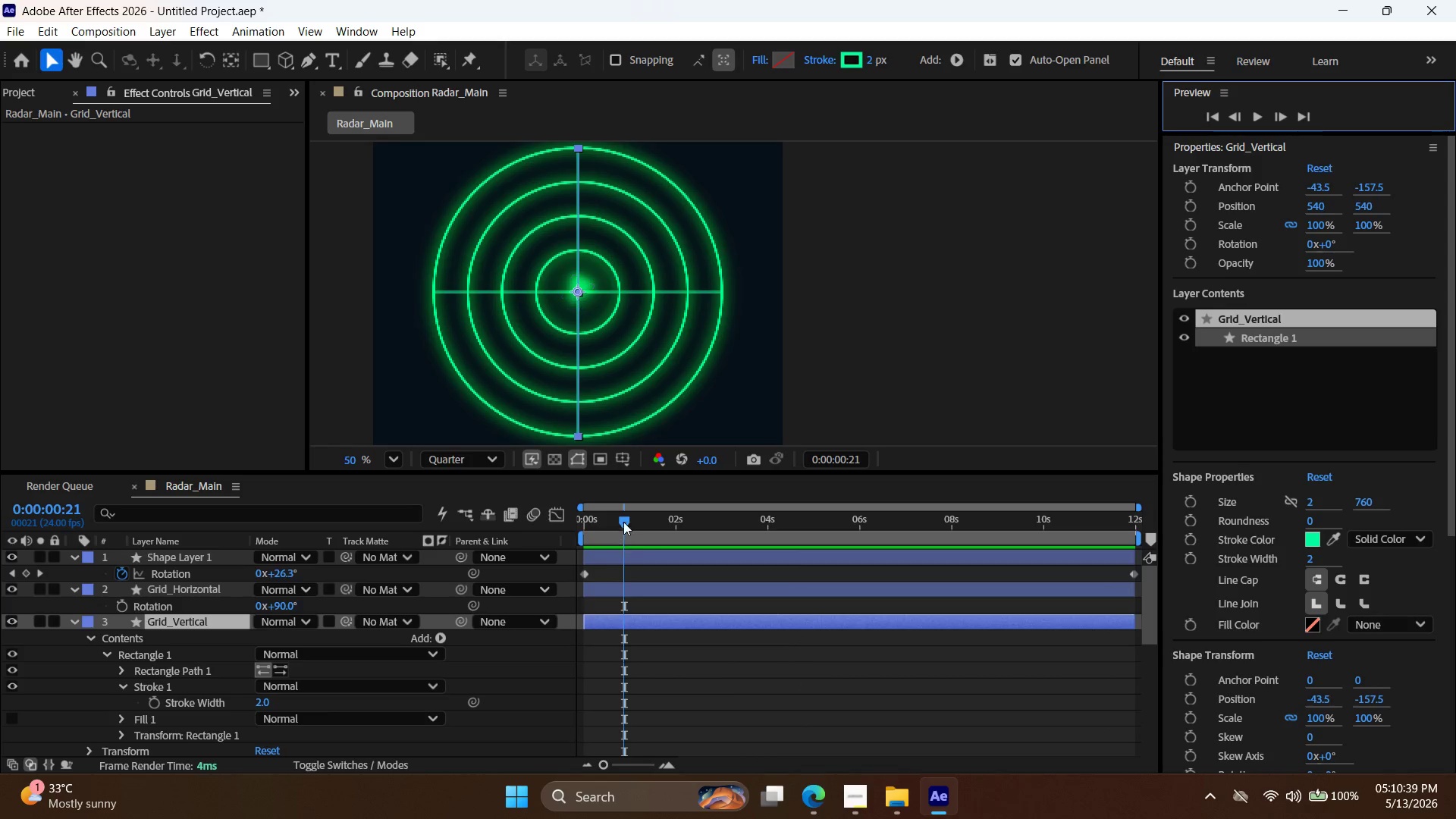 
left_click_drag(start_coordinate=[627, 522], to_coordinate=[460, 533])
 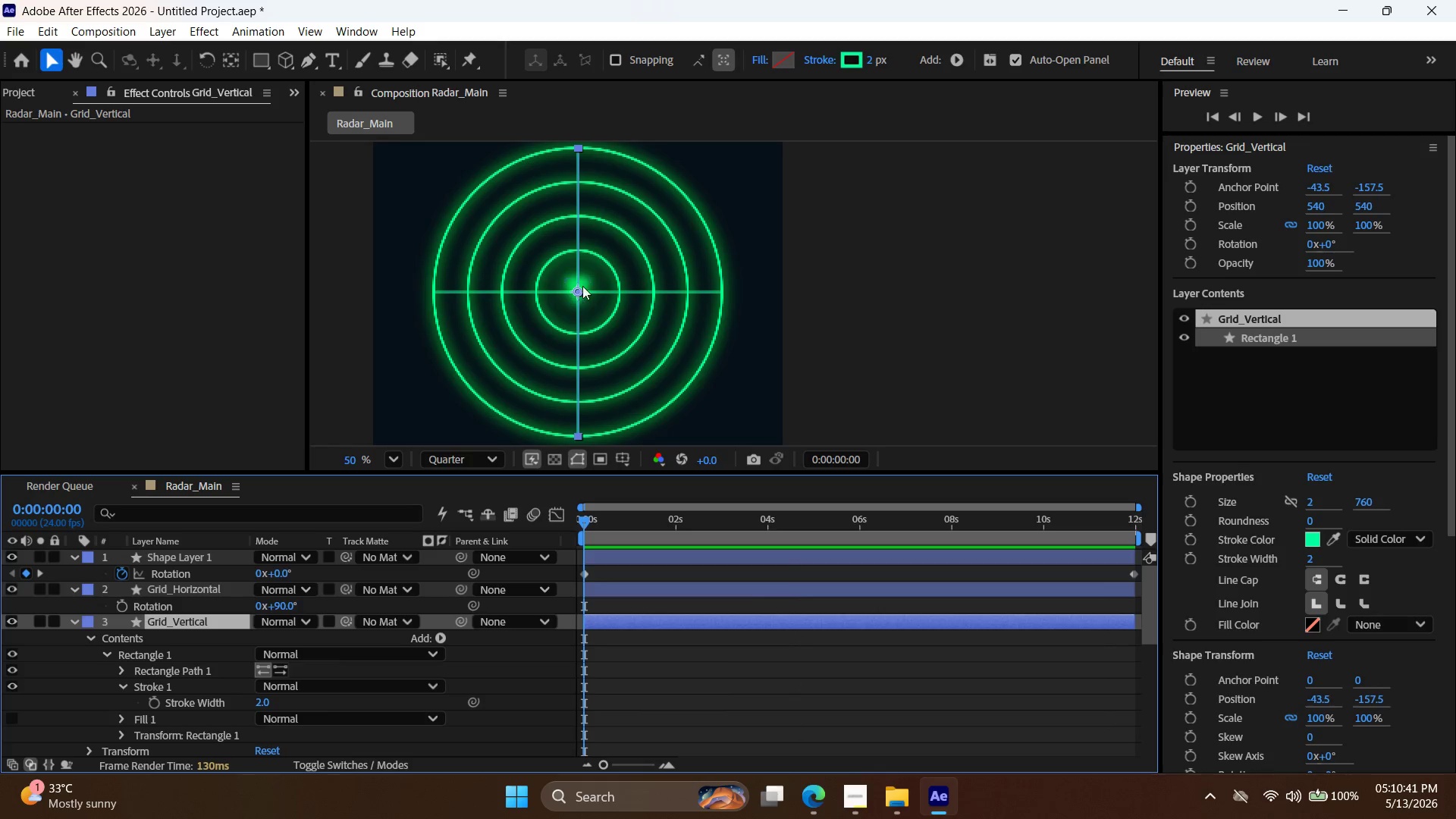 
left_click([585, 282])
 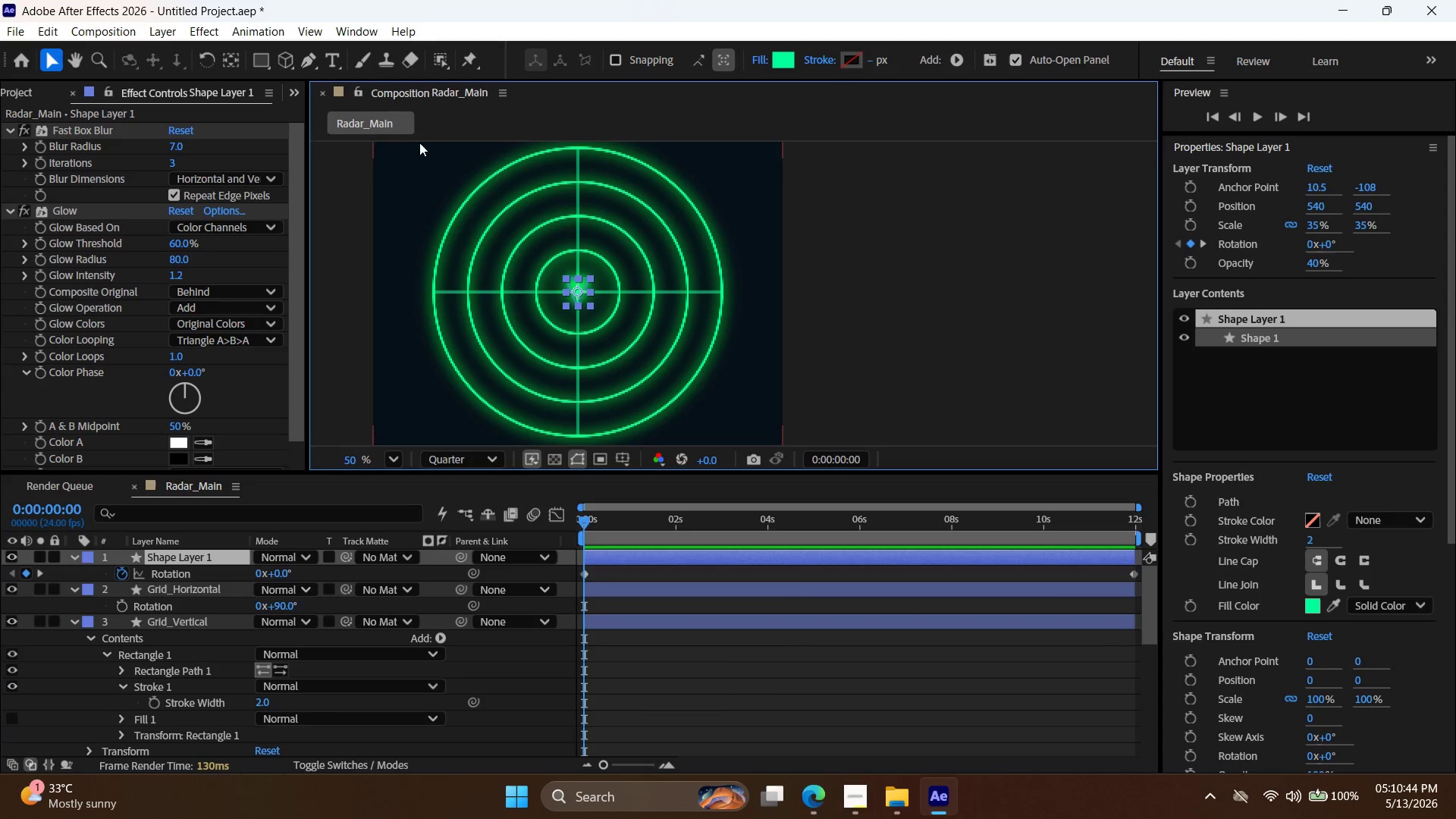 
left_click([314, 63])
 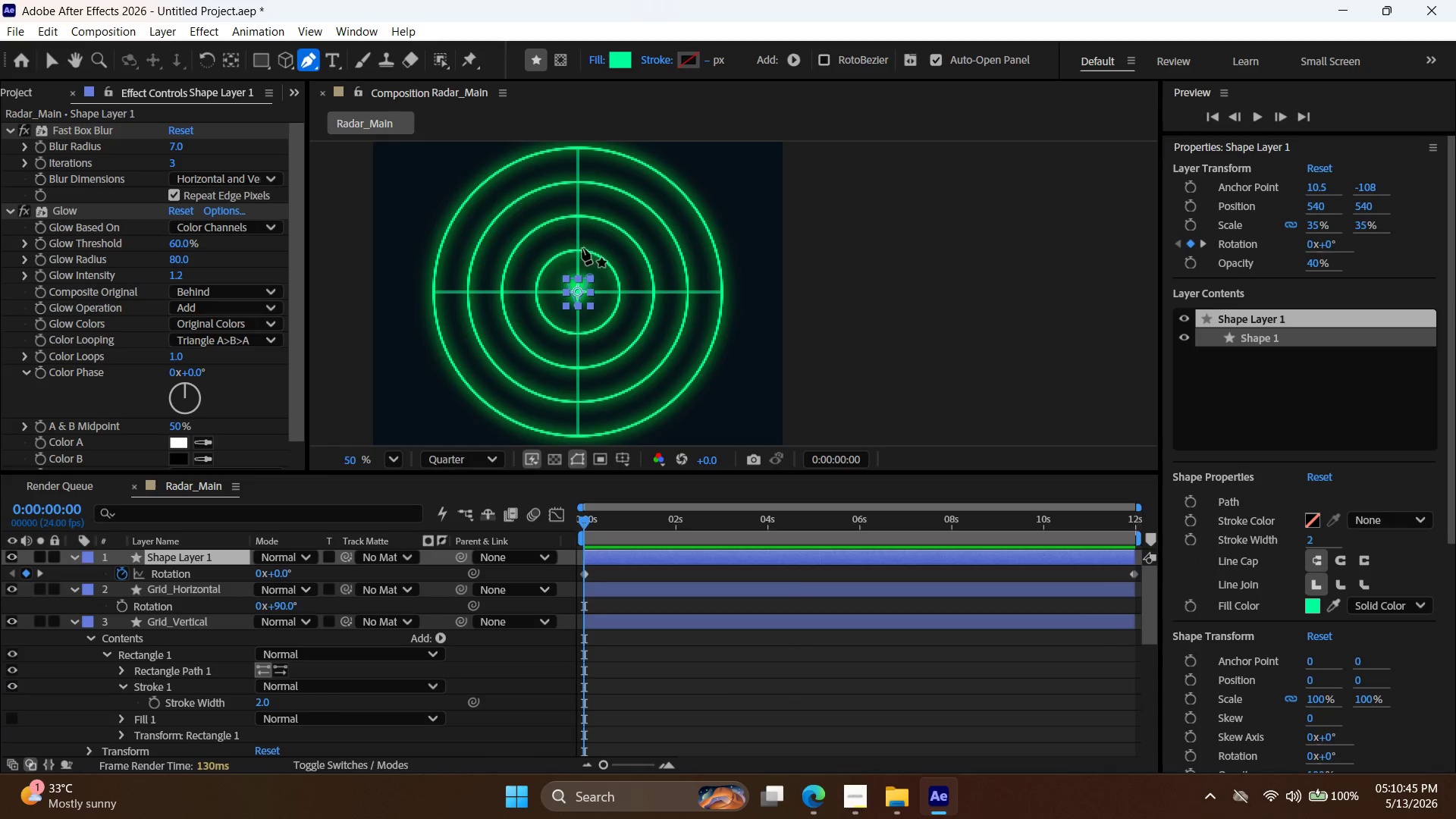 
key(Alt+AltLeft)
 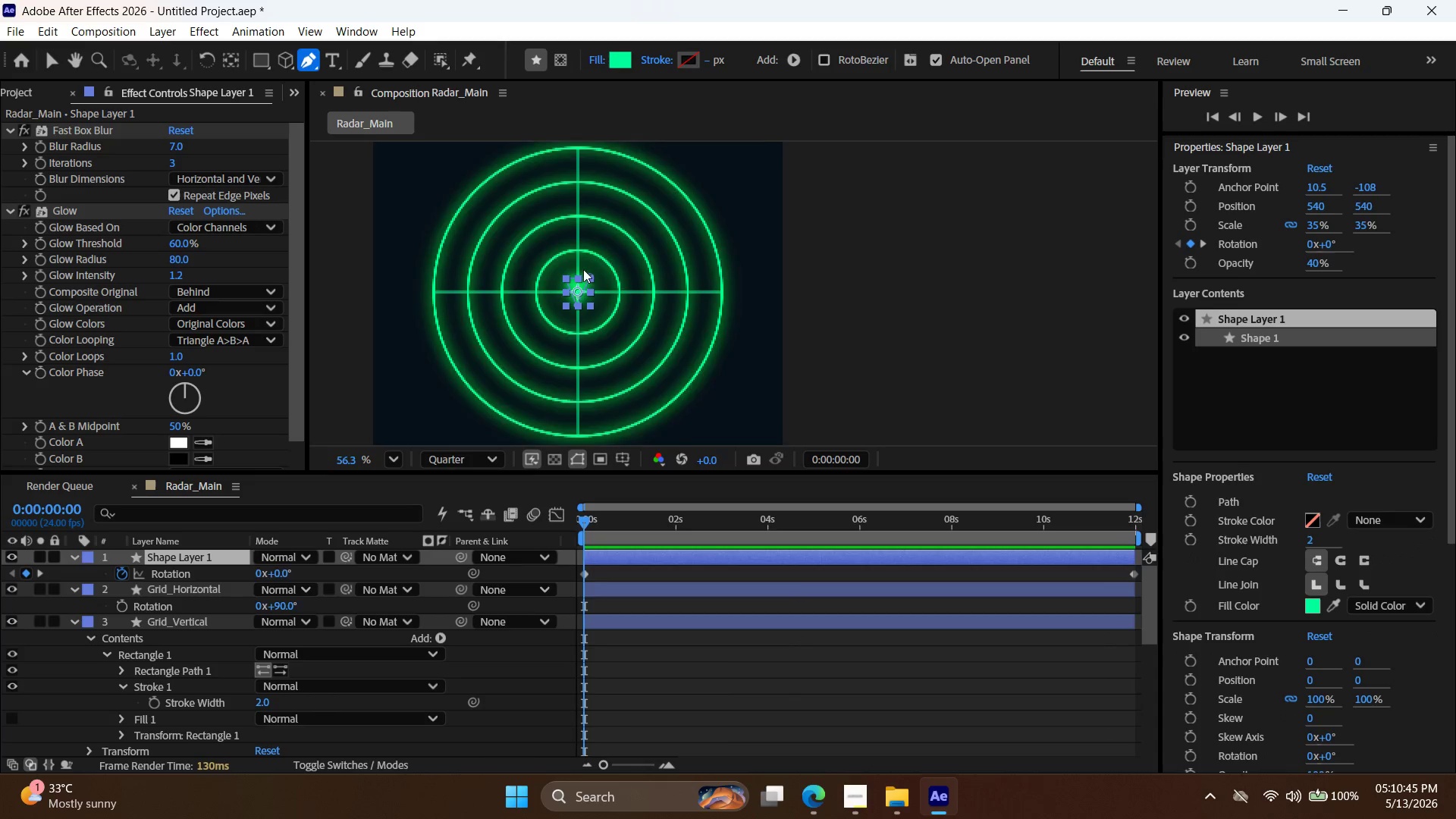 
key(Alt+AltLeft)
 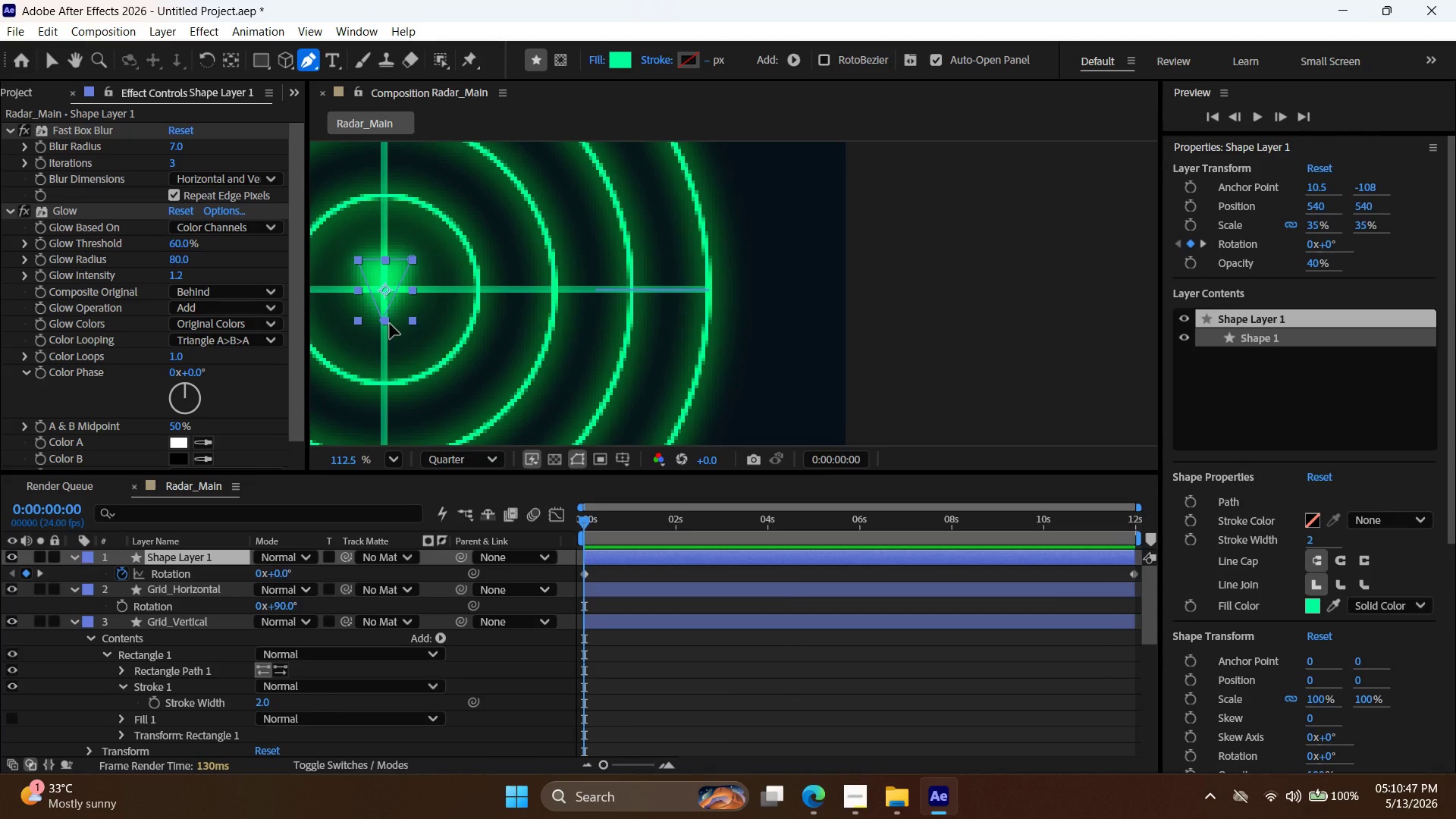 
scroll: coordinate [519, 293], scroll_direction: up, amount: 7.0
 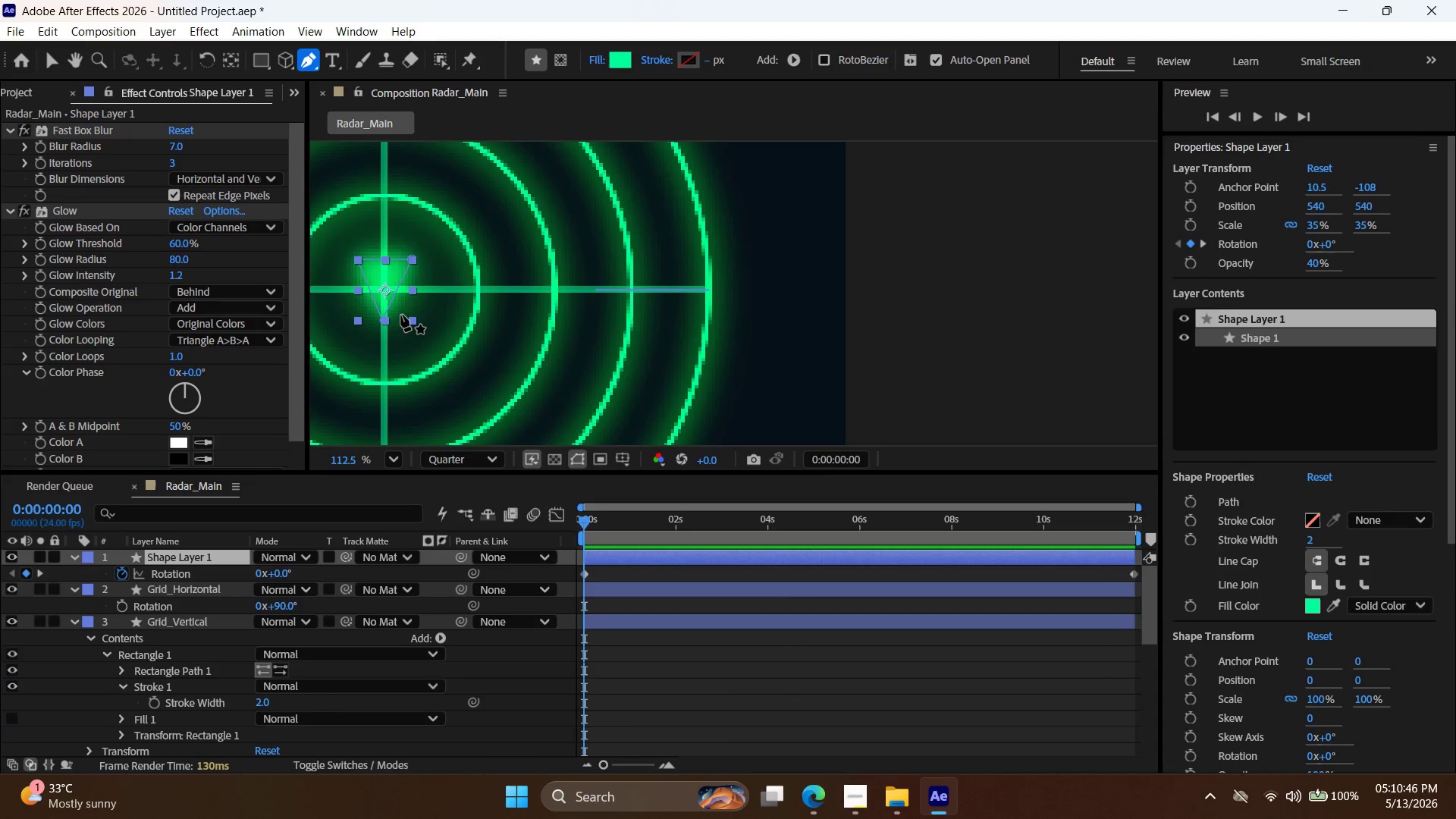 
left_click_drag(start_coordinate=[384, 323], to_coordinate=[383, 308])
 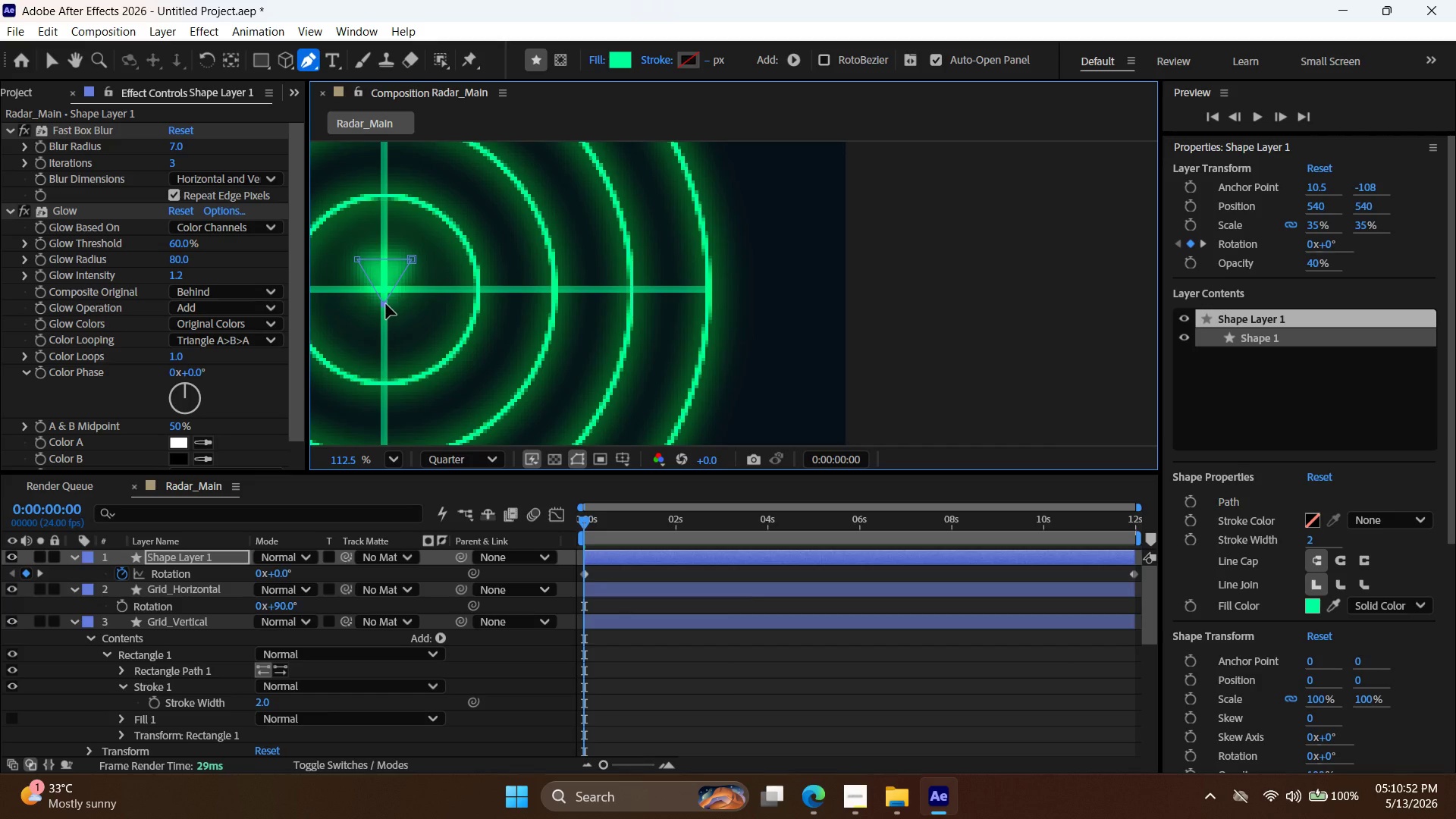 
key(V)
 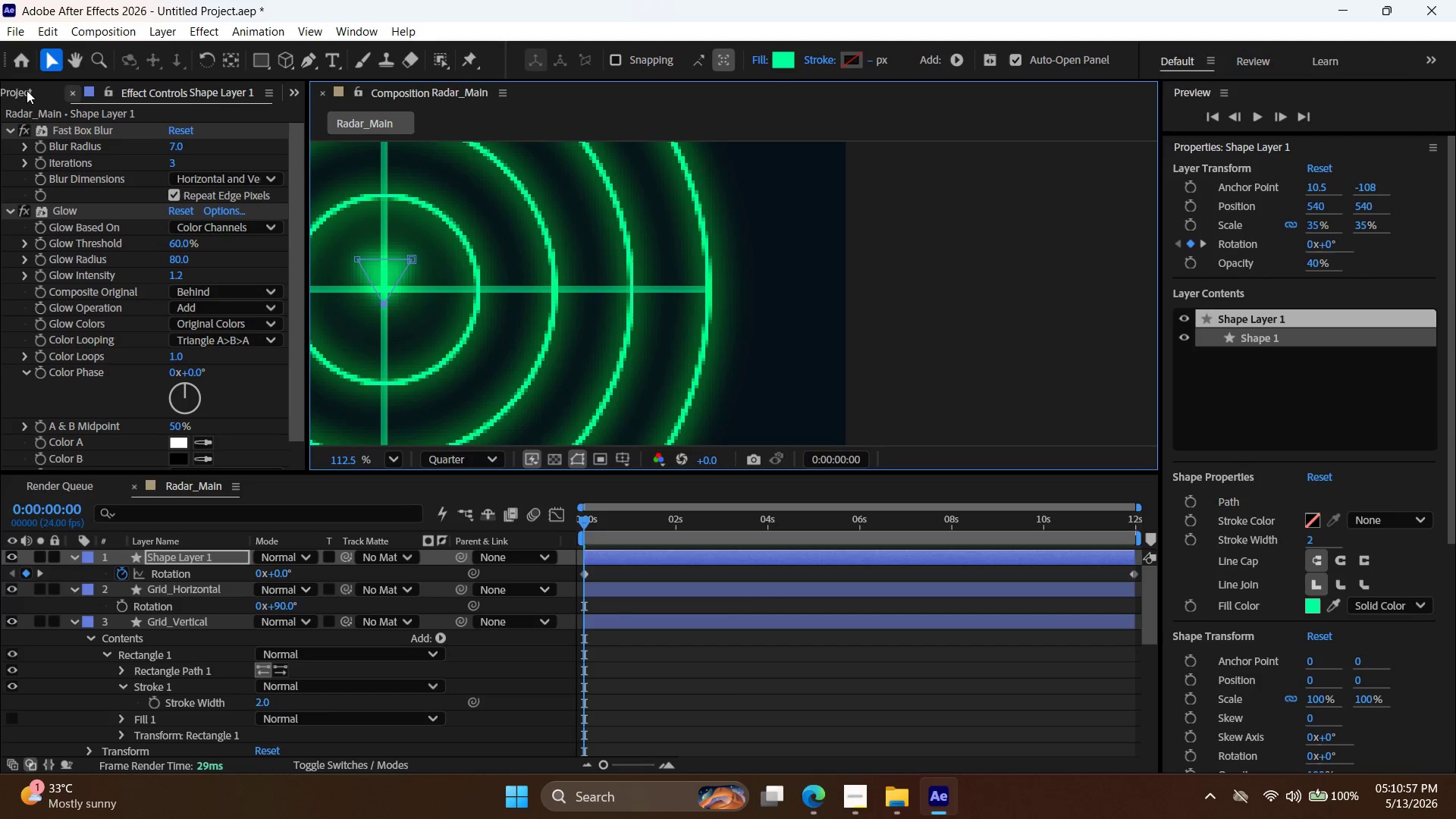 
wait(5.3)
 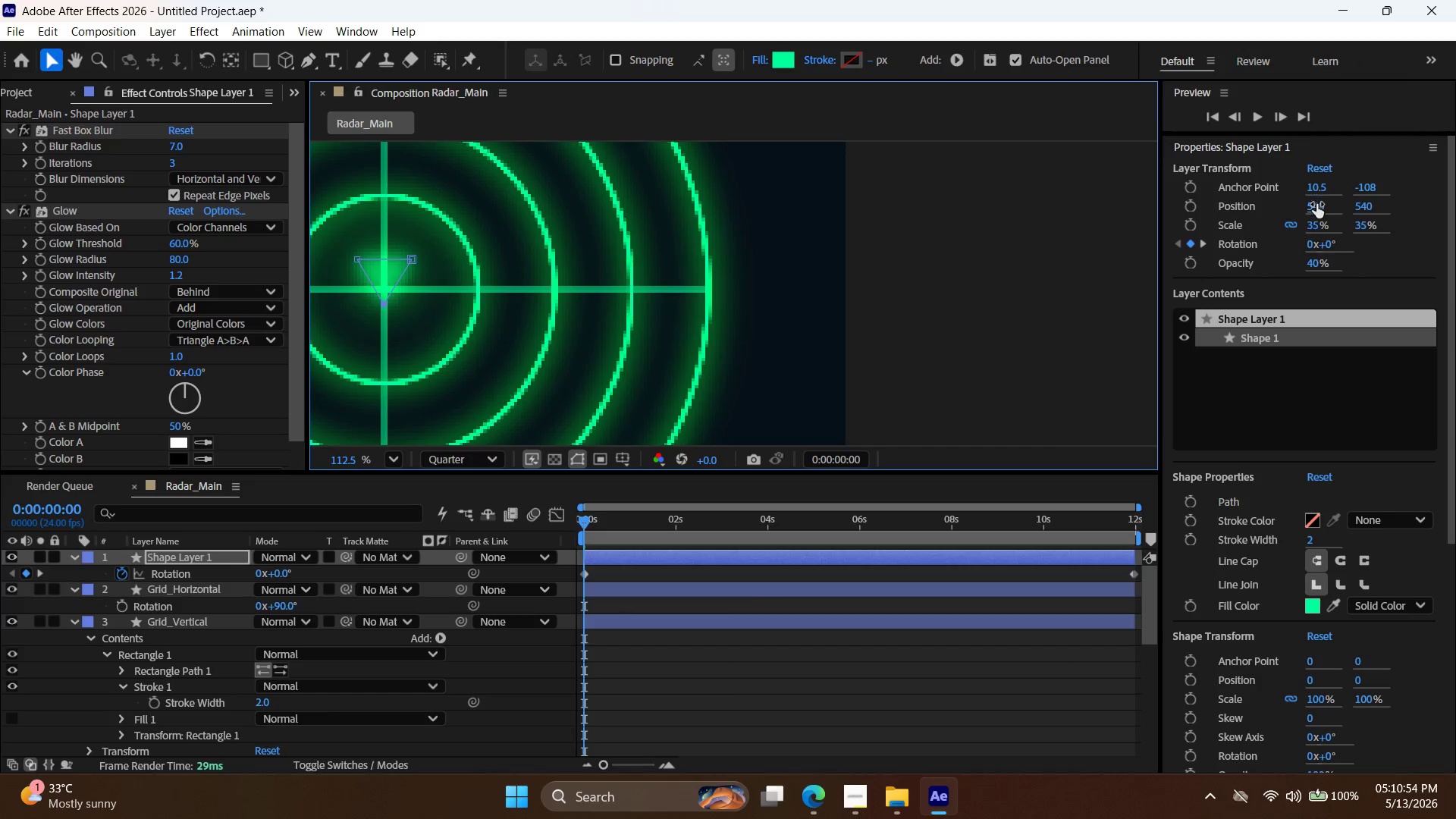 
double_click([56, 60])
 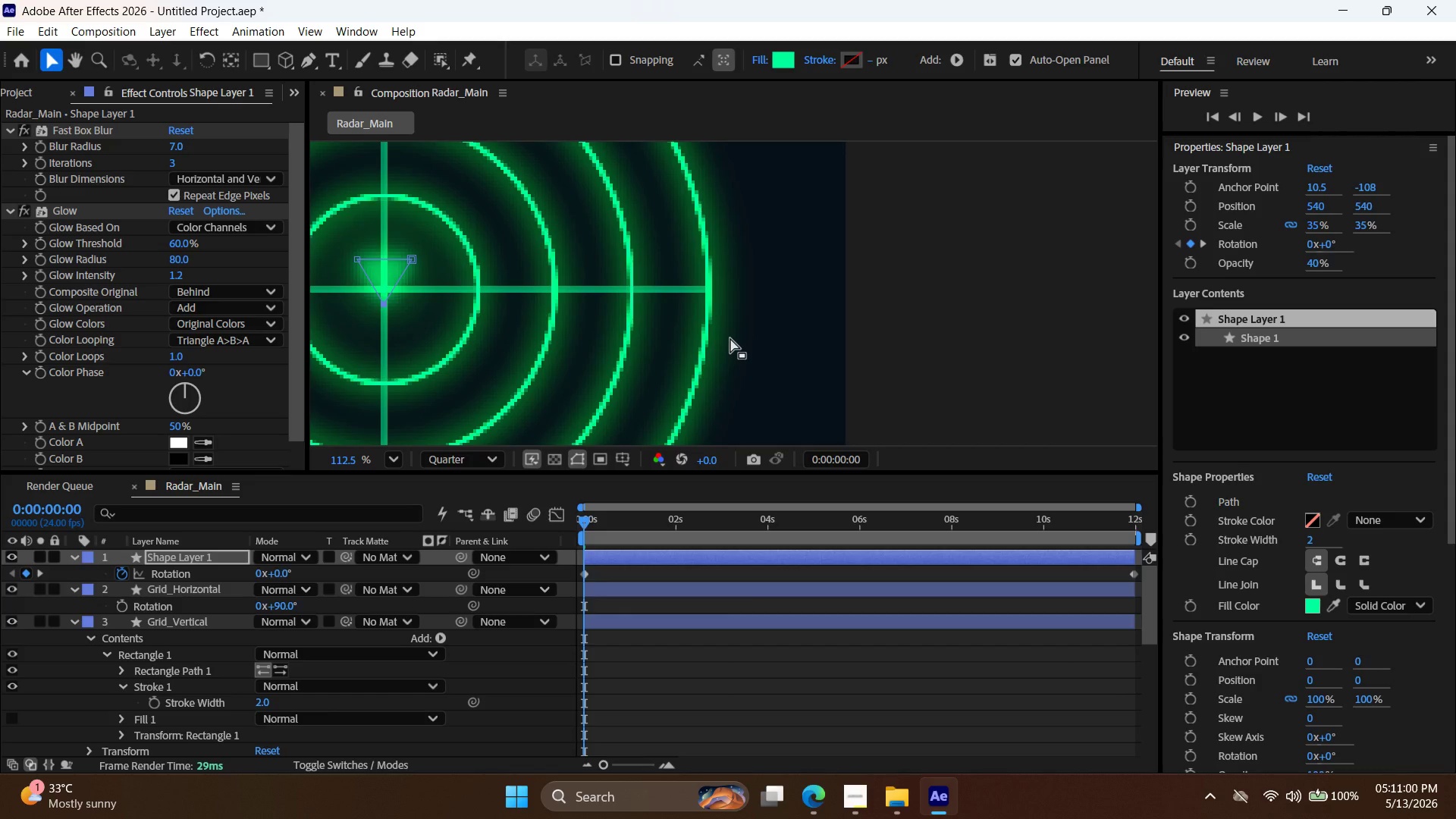 
key(Enter)
 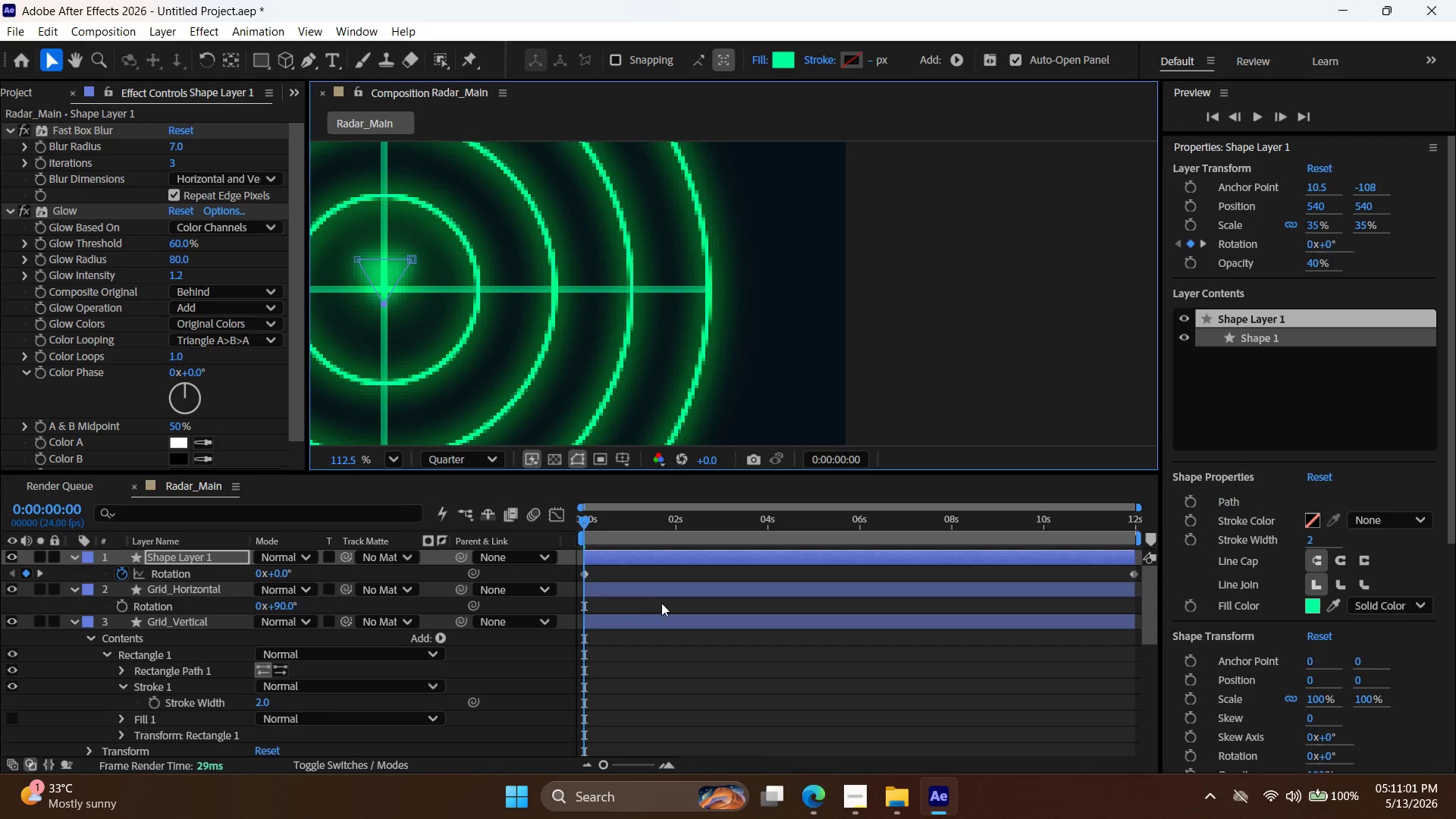 
left_click([669, 588])
 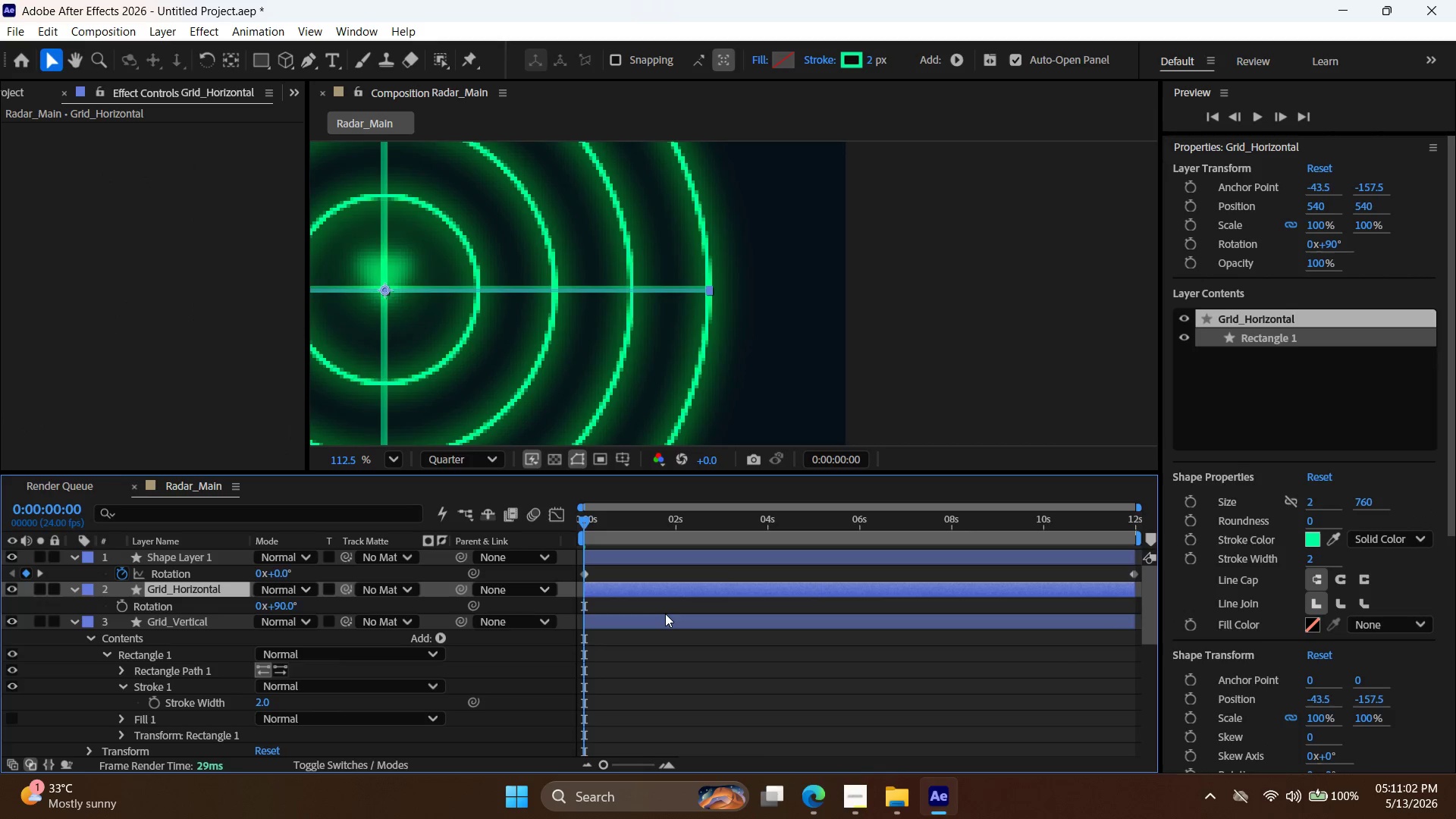 
left_click([665, 615])
 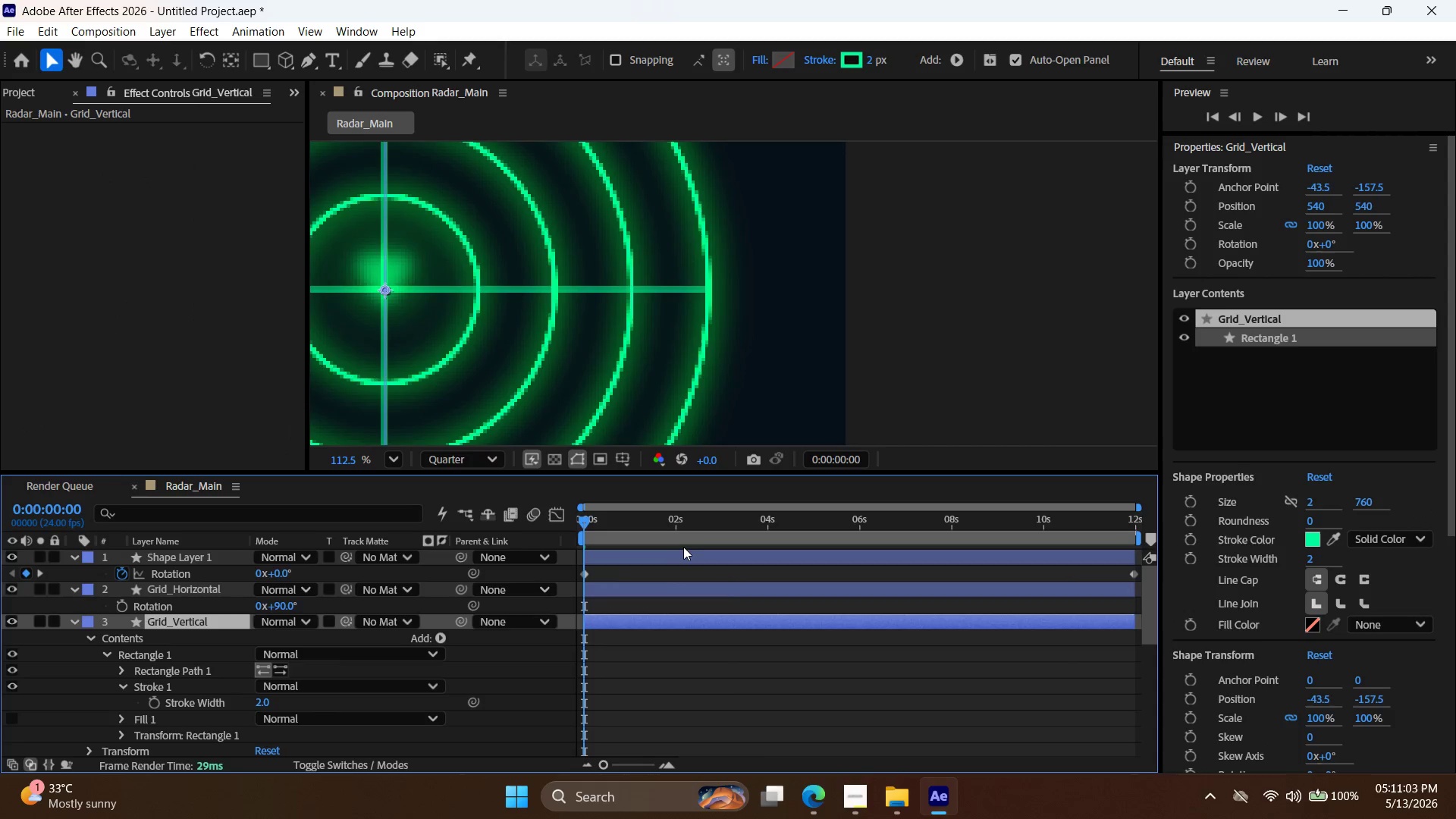 
left_click([684, 551])
 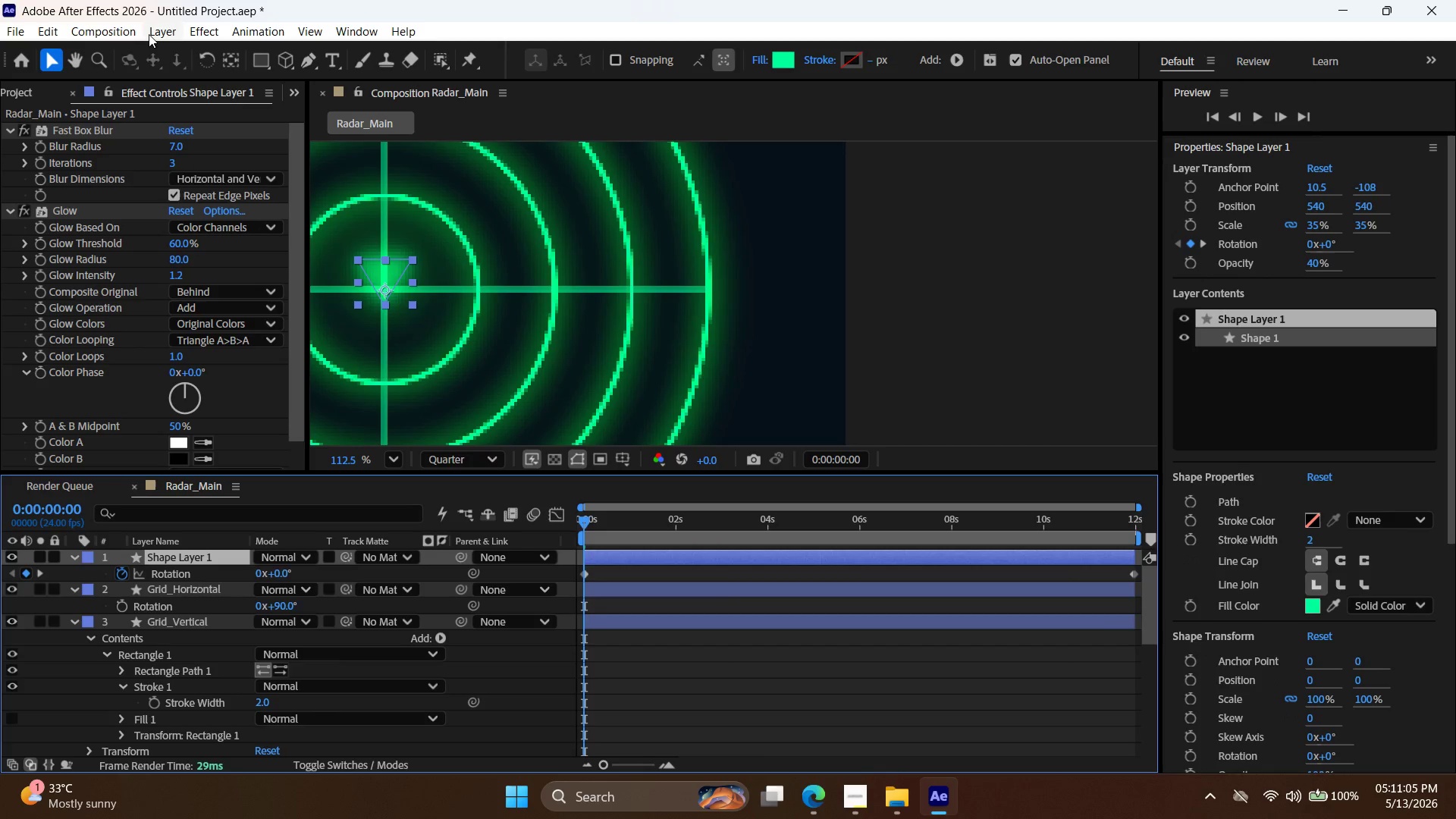 
left_click([164, 30])
 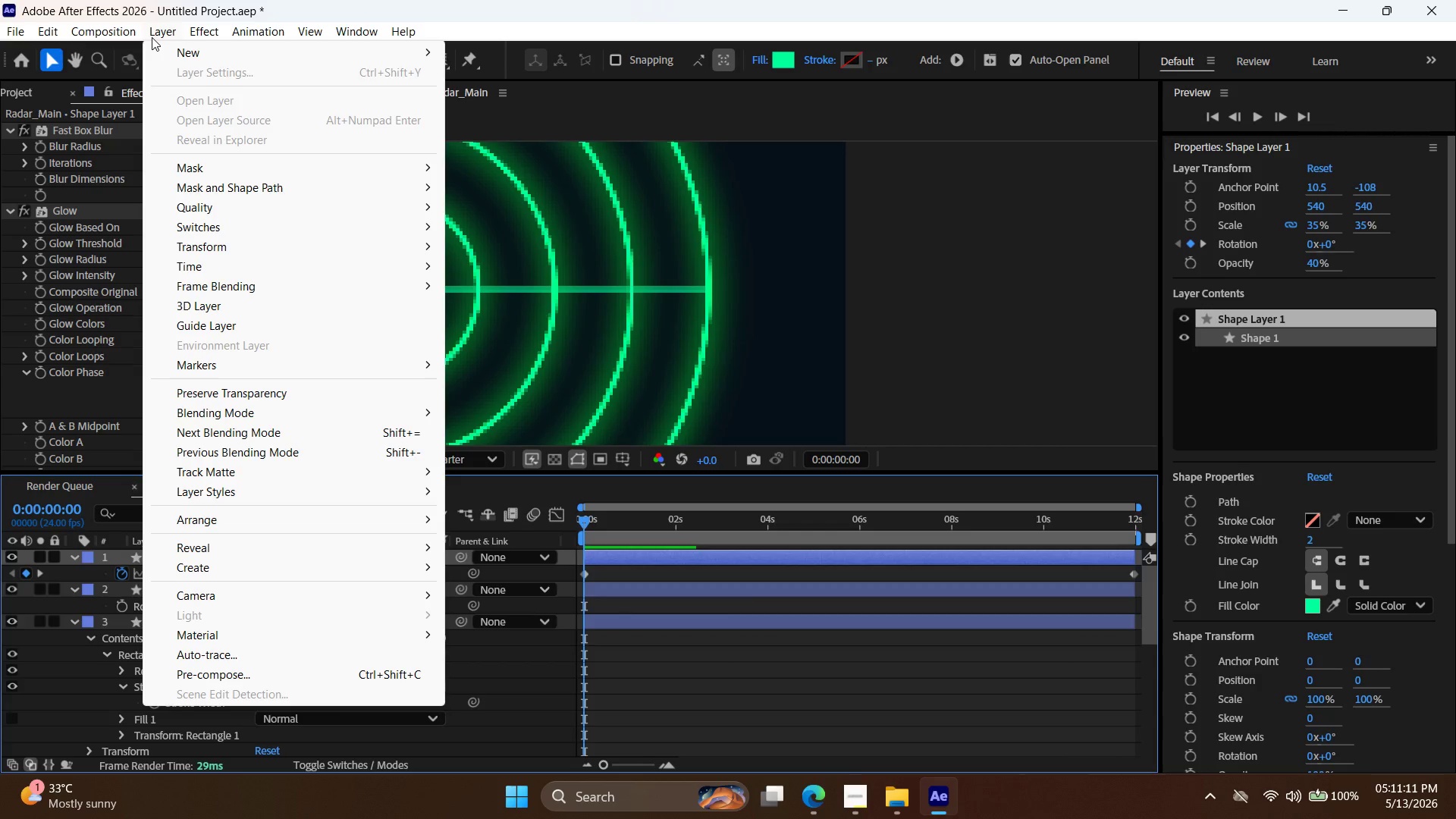 
wait(10.41)
 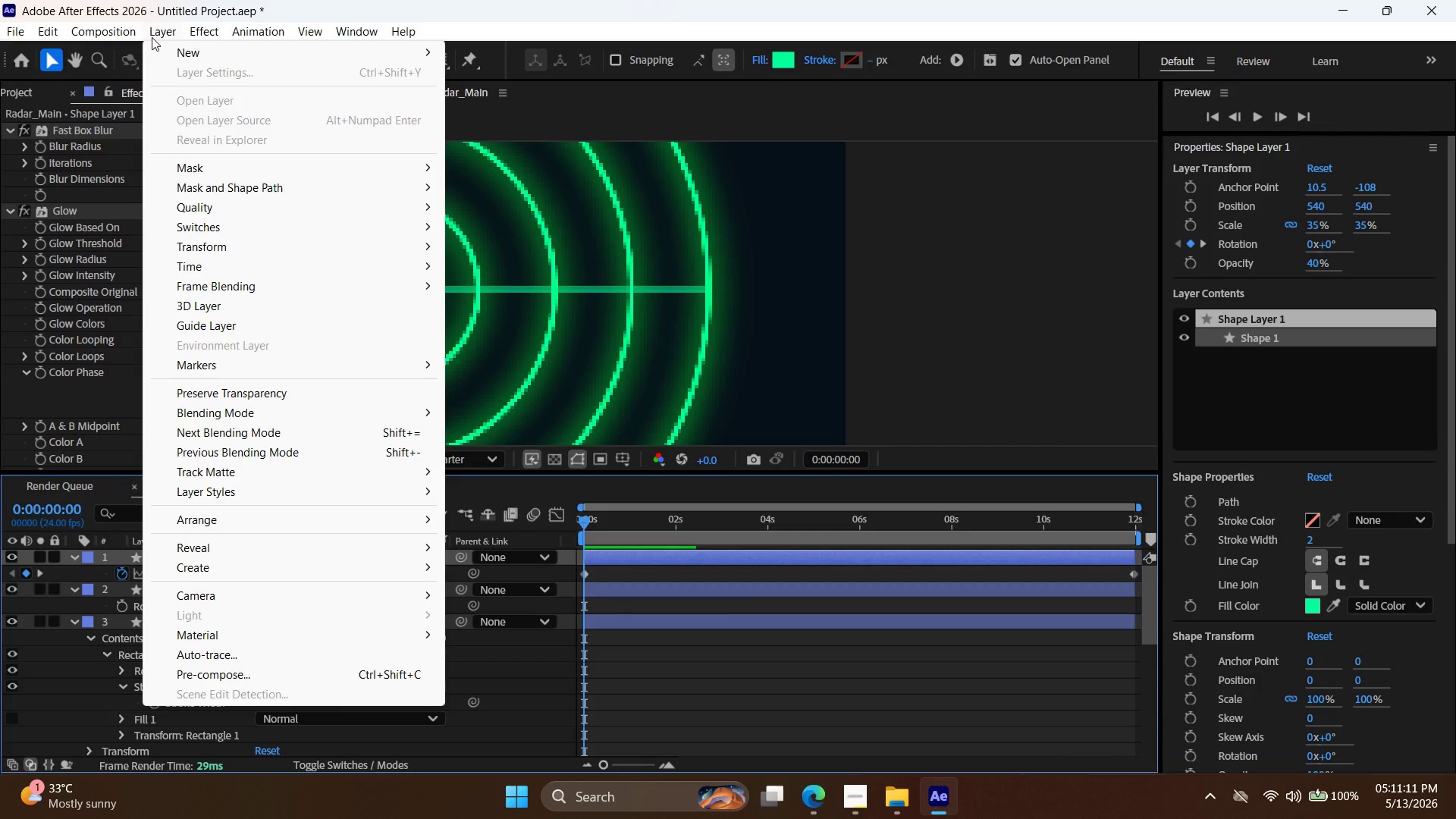 
double_click([1366, 205])
 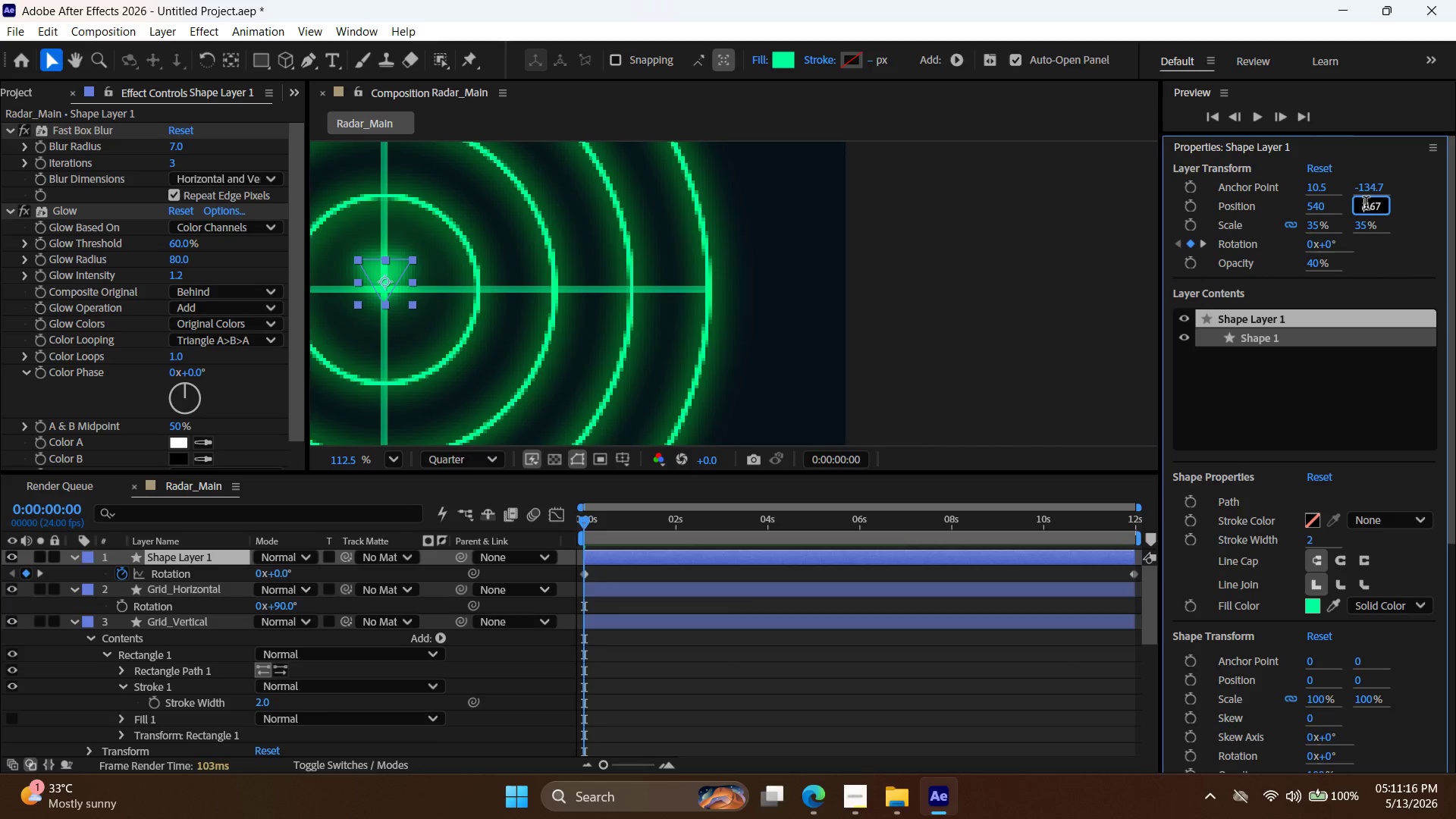 
triple_click([1366, 205])
 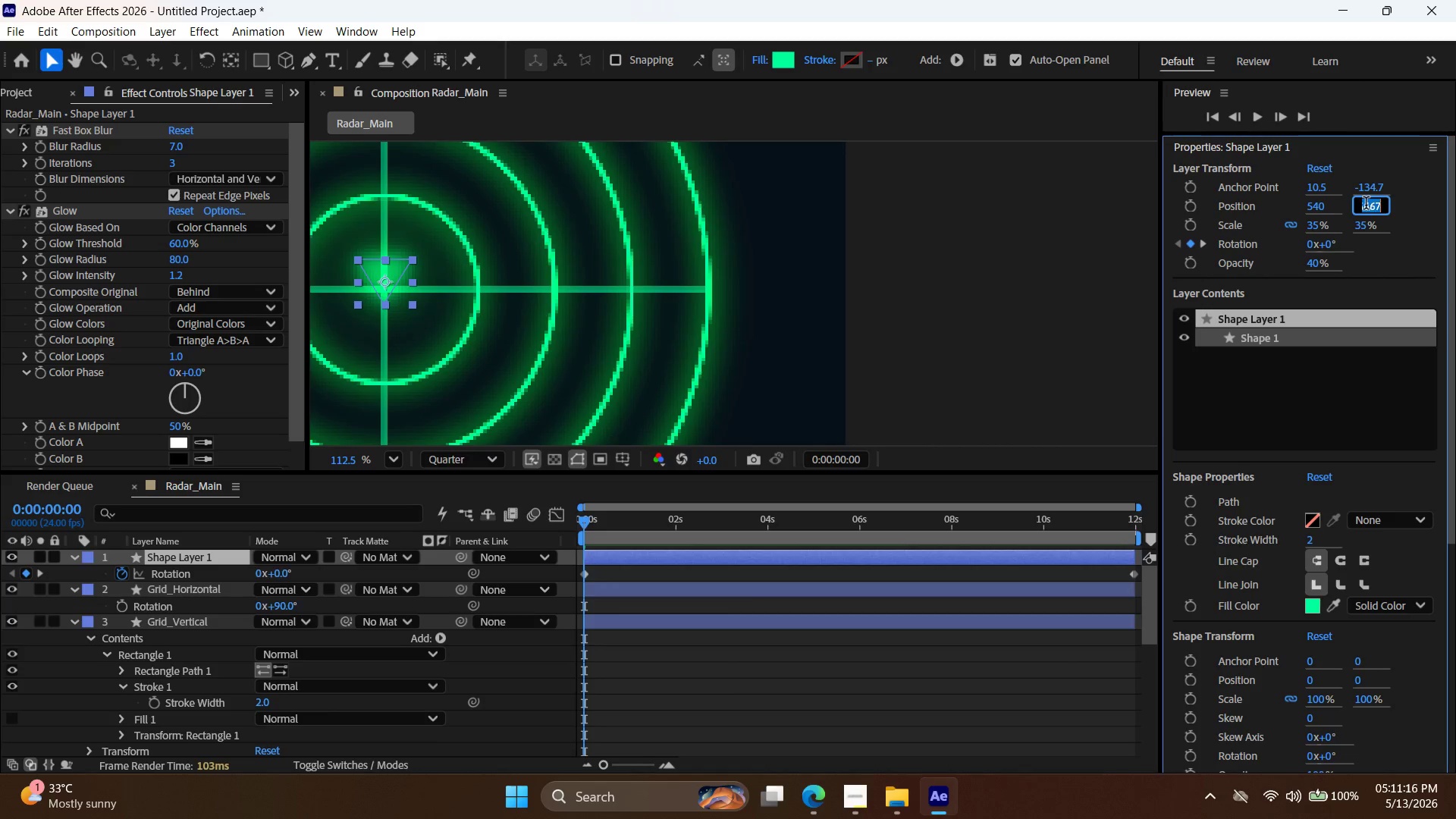 
triple_click([1366, 205])
 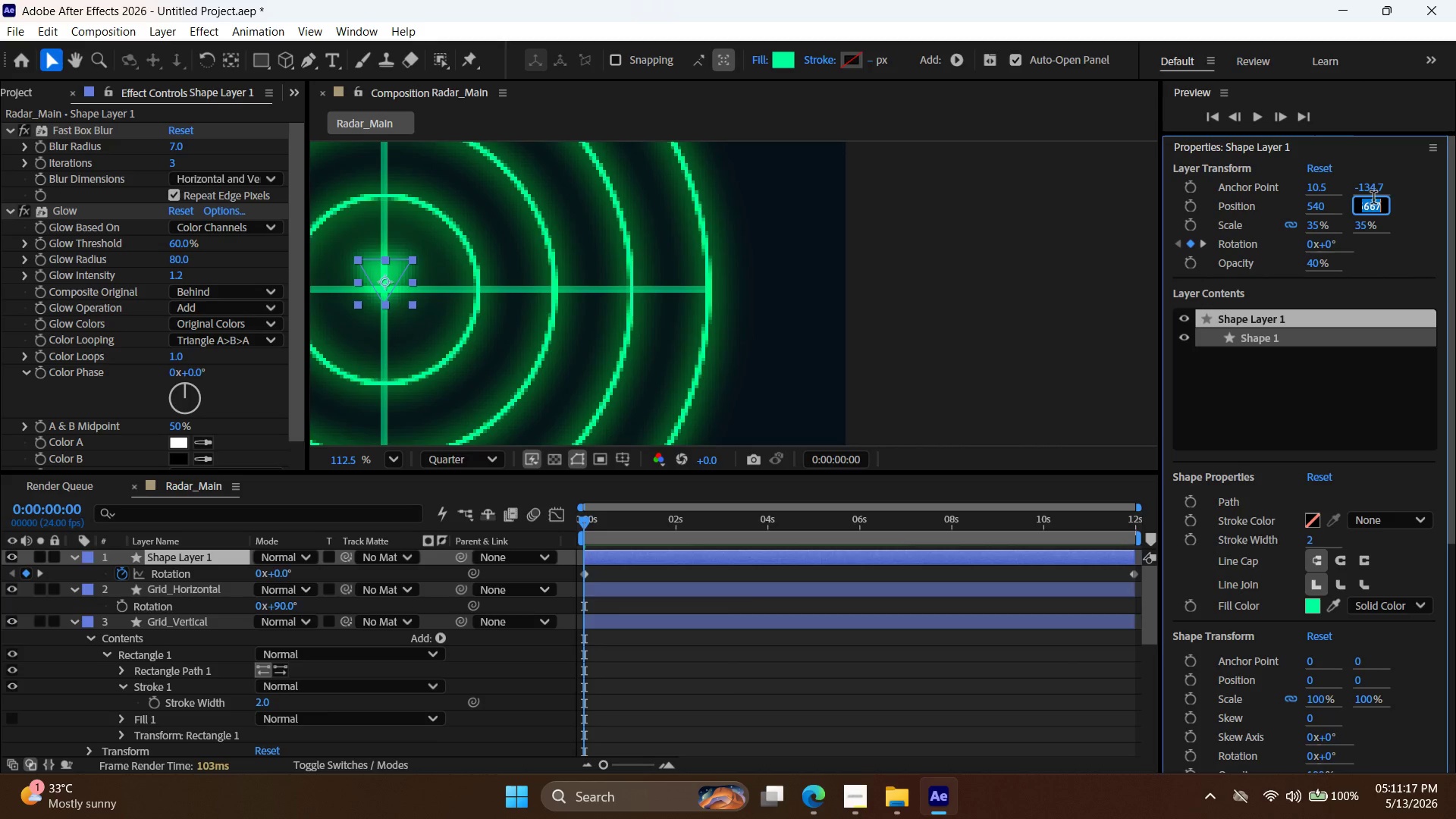 
type(540)
 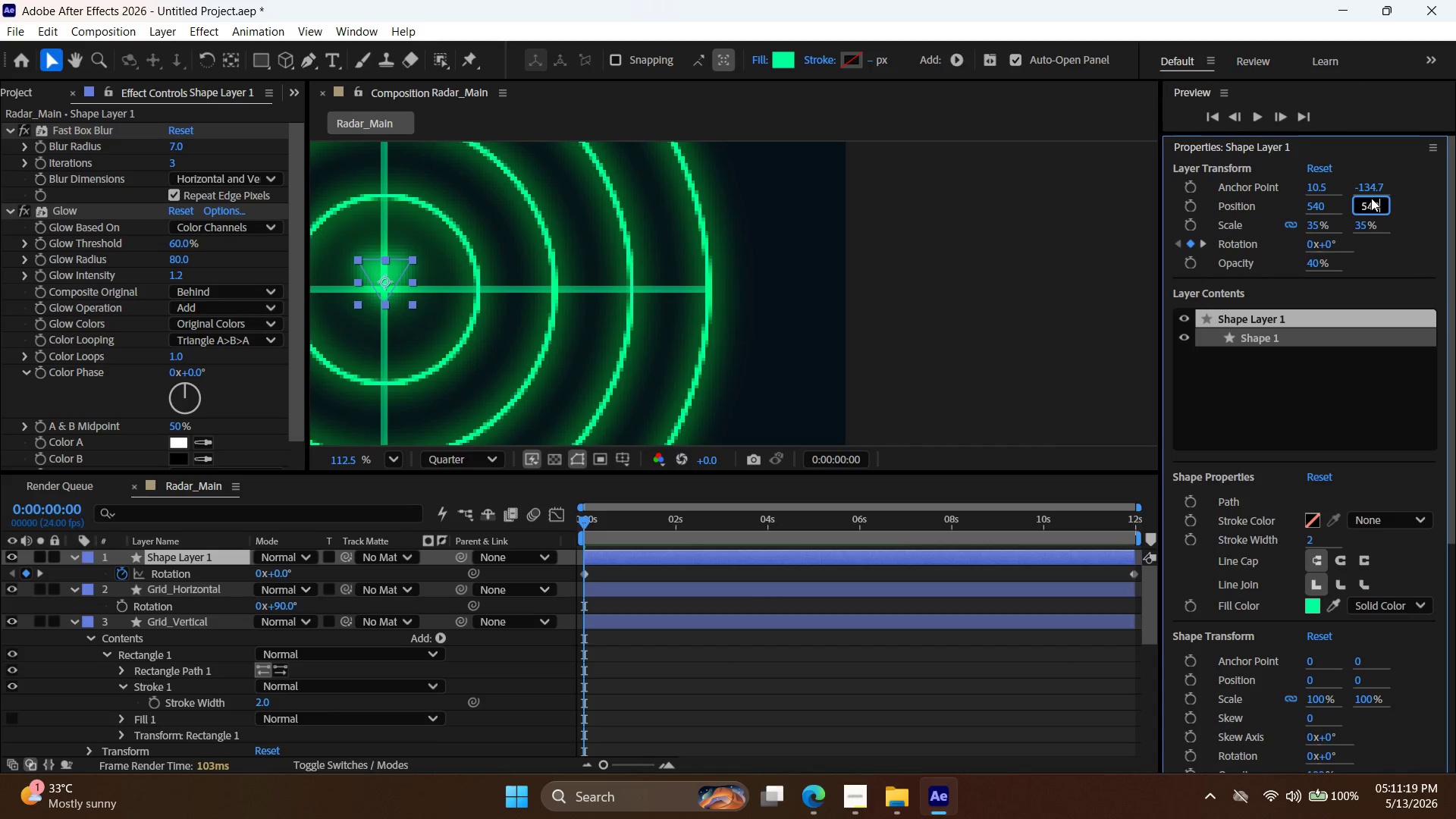 
key(Enter)
 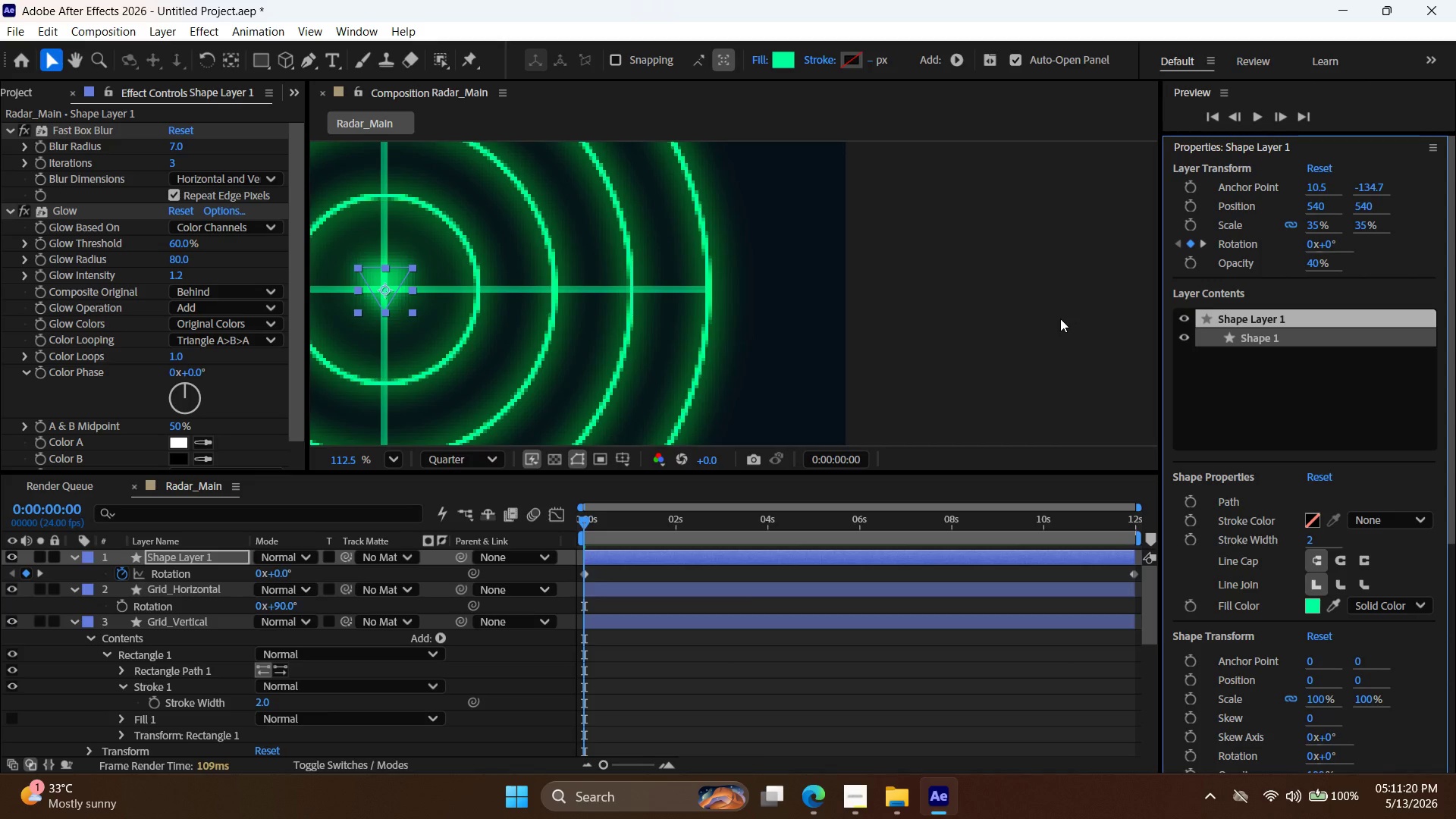 
left_click([1060, 318])
 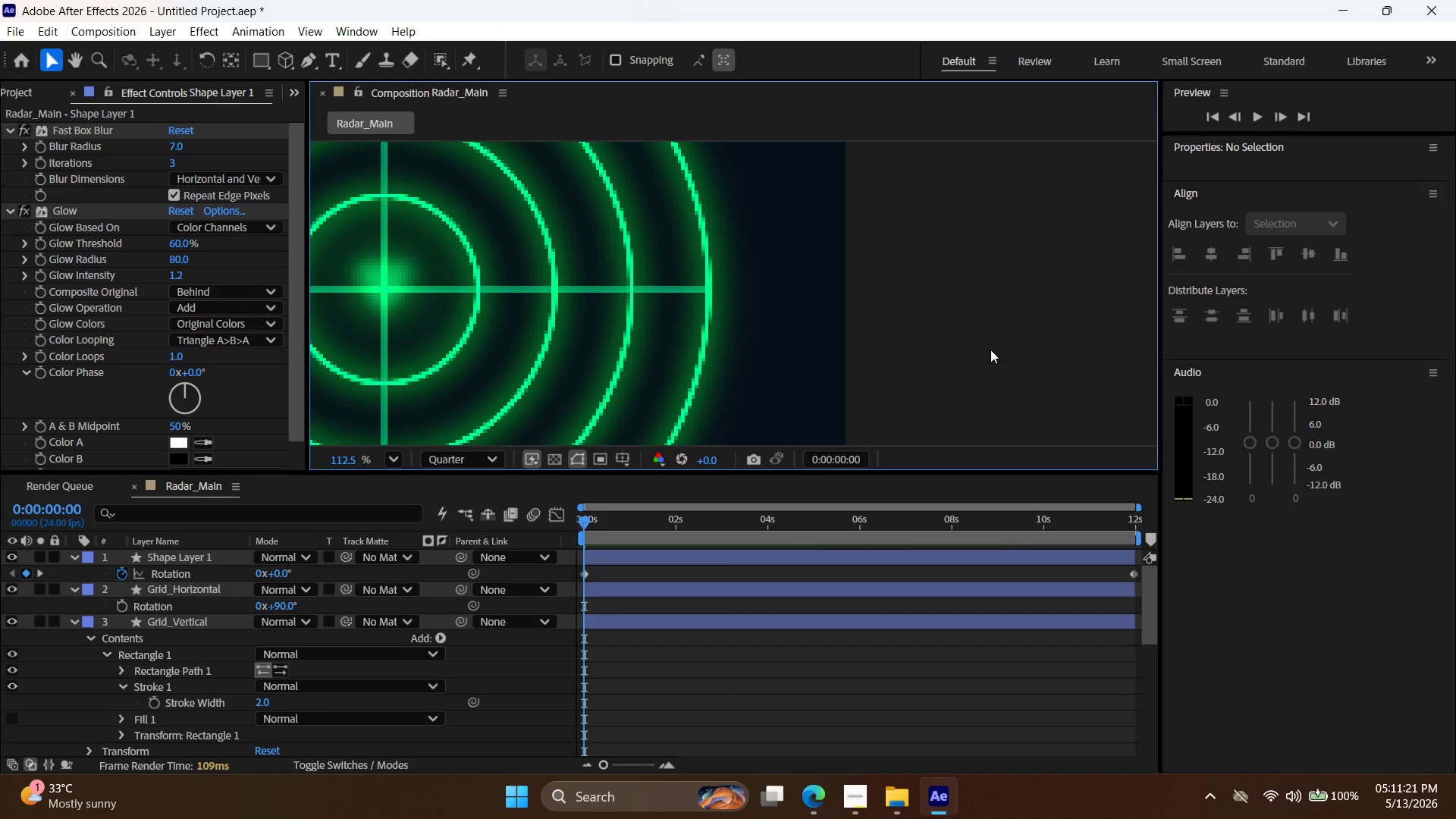 
key(Alt+AltLeft)
 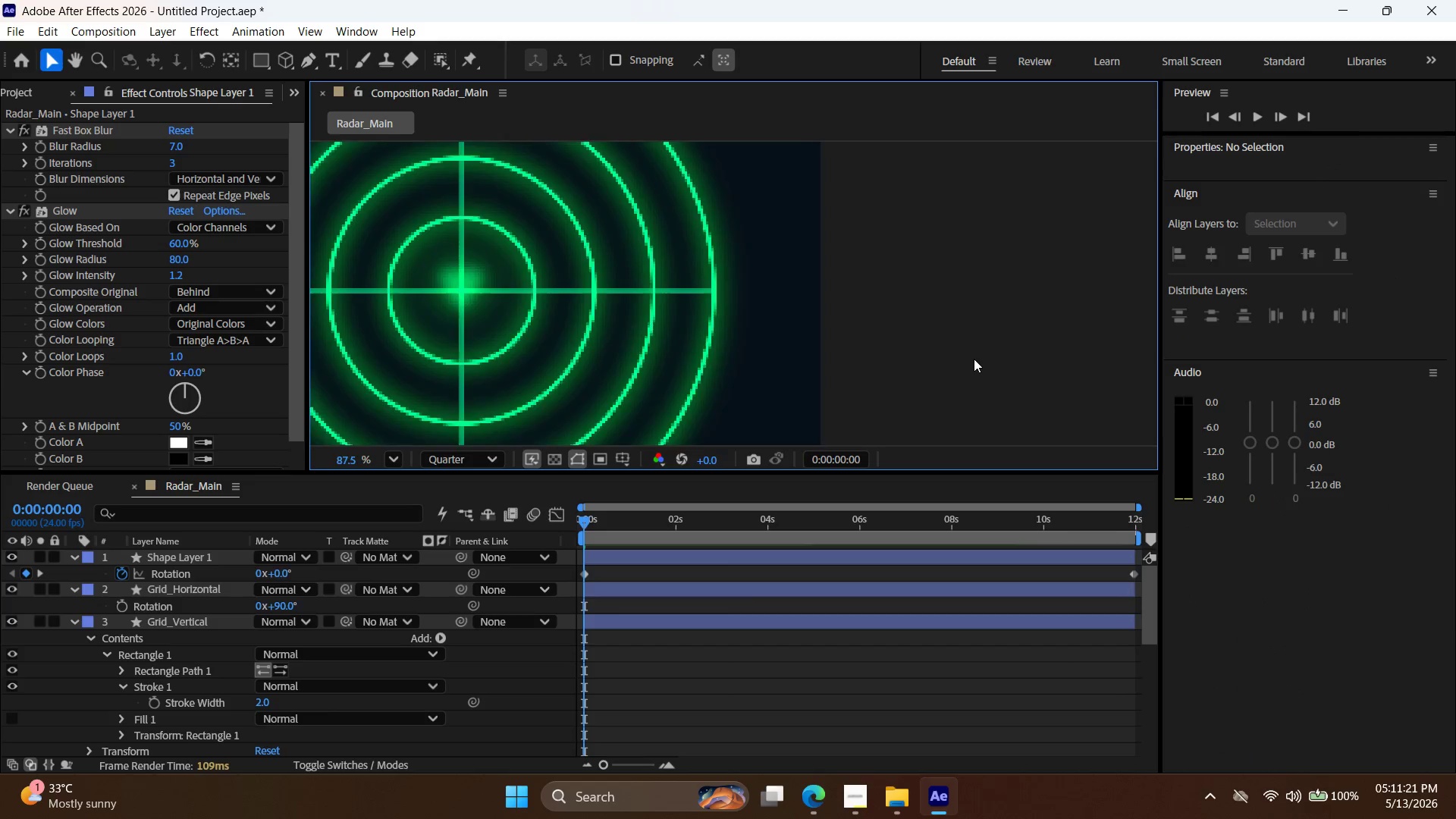 
scroll: coordinate [974, 359], scroll_direction: down, amount: 4.0
 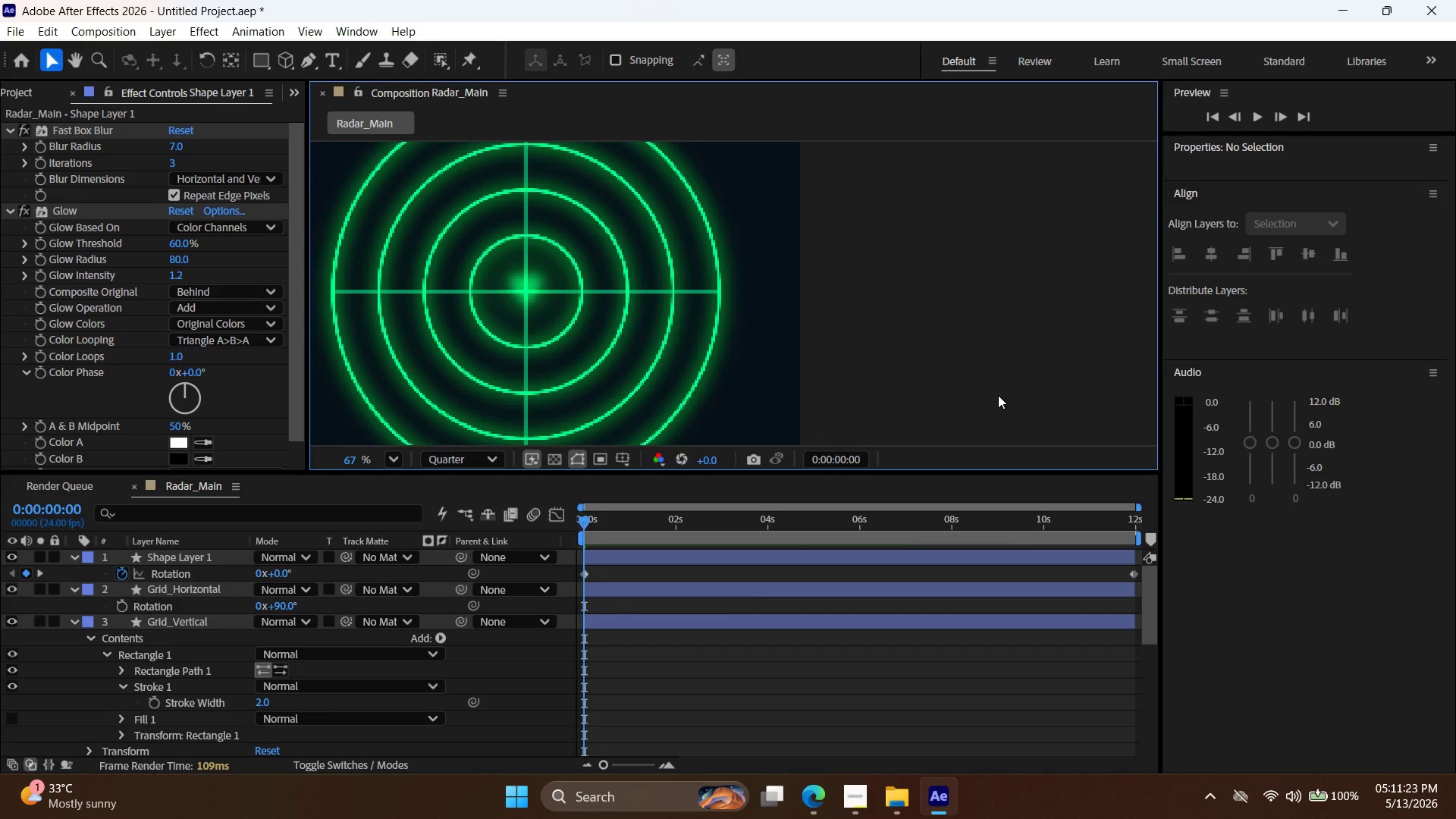 
key(Alt+AltLeft)
 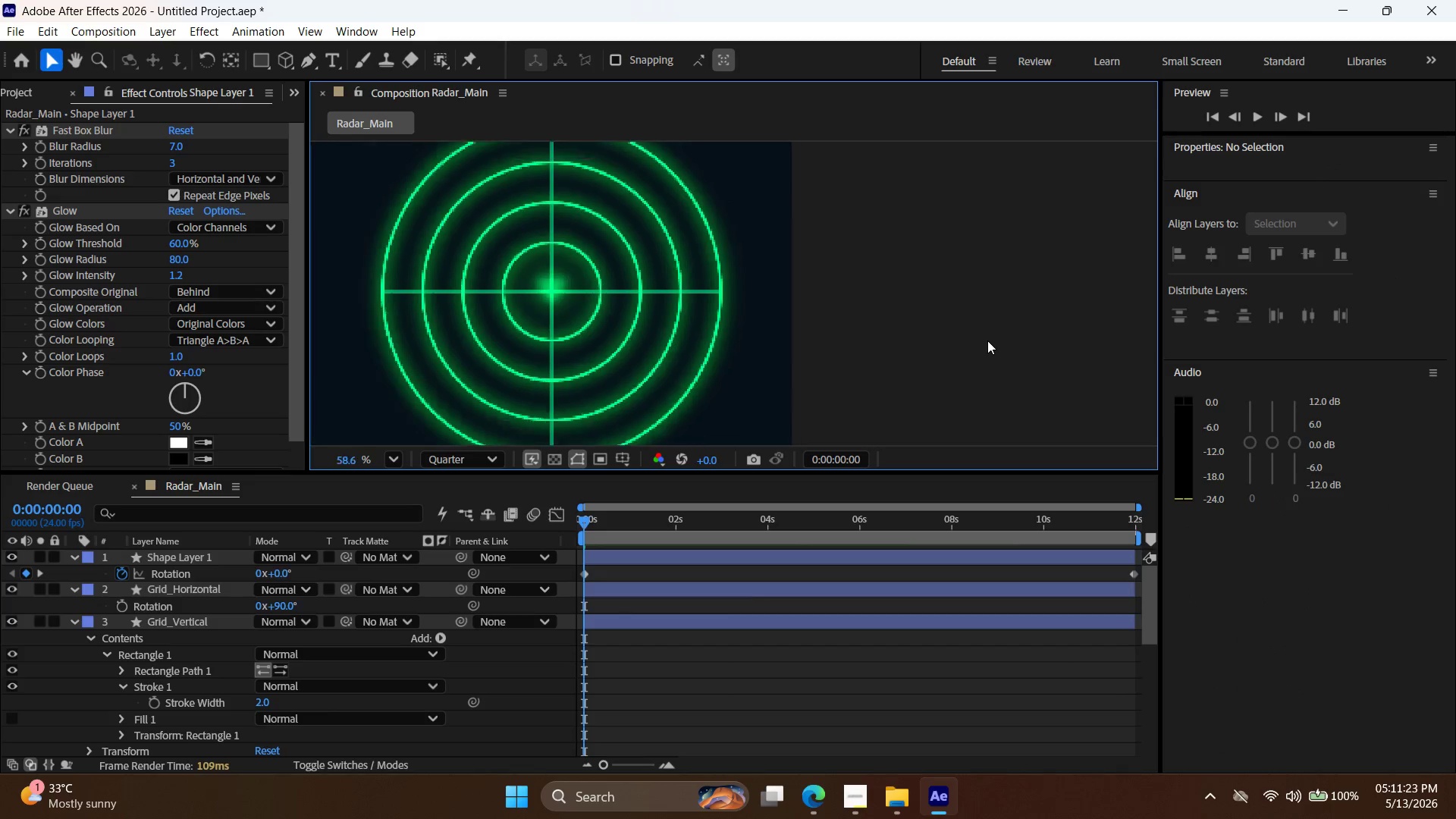 
scroll: coordinate [987, 340], scroll_direction: down, amount: 2.0
 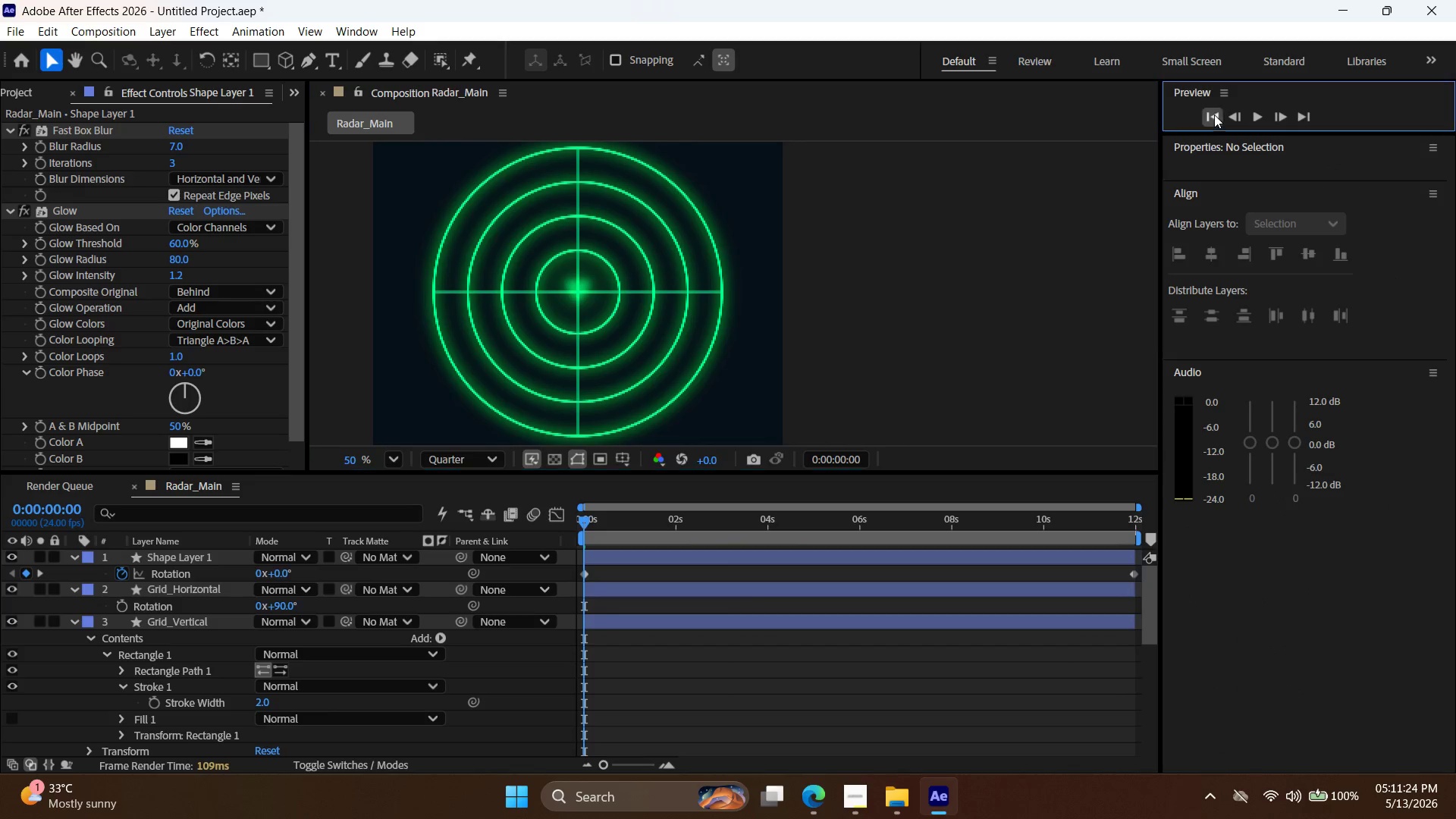 
double_click([1260, 118])
 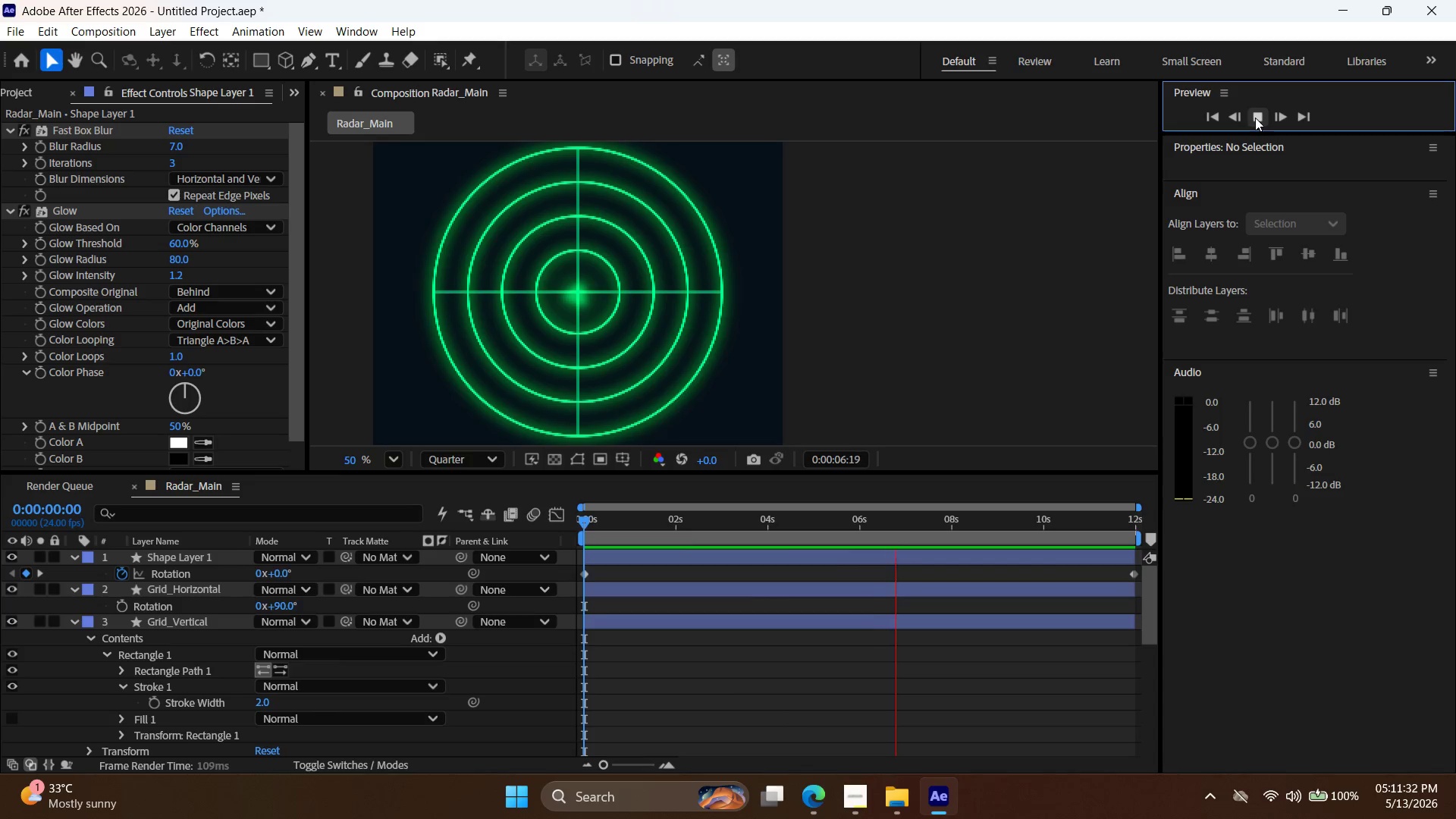 
wait(12.0)
 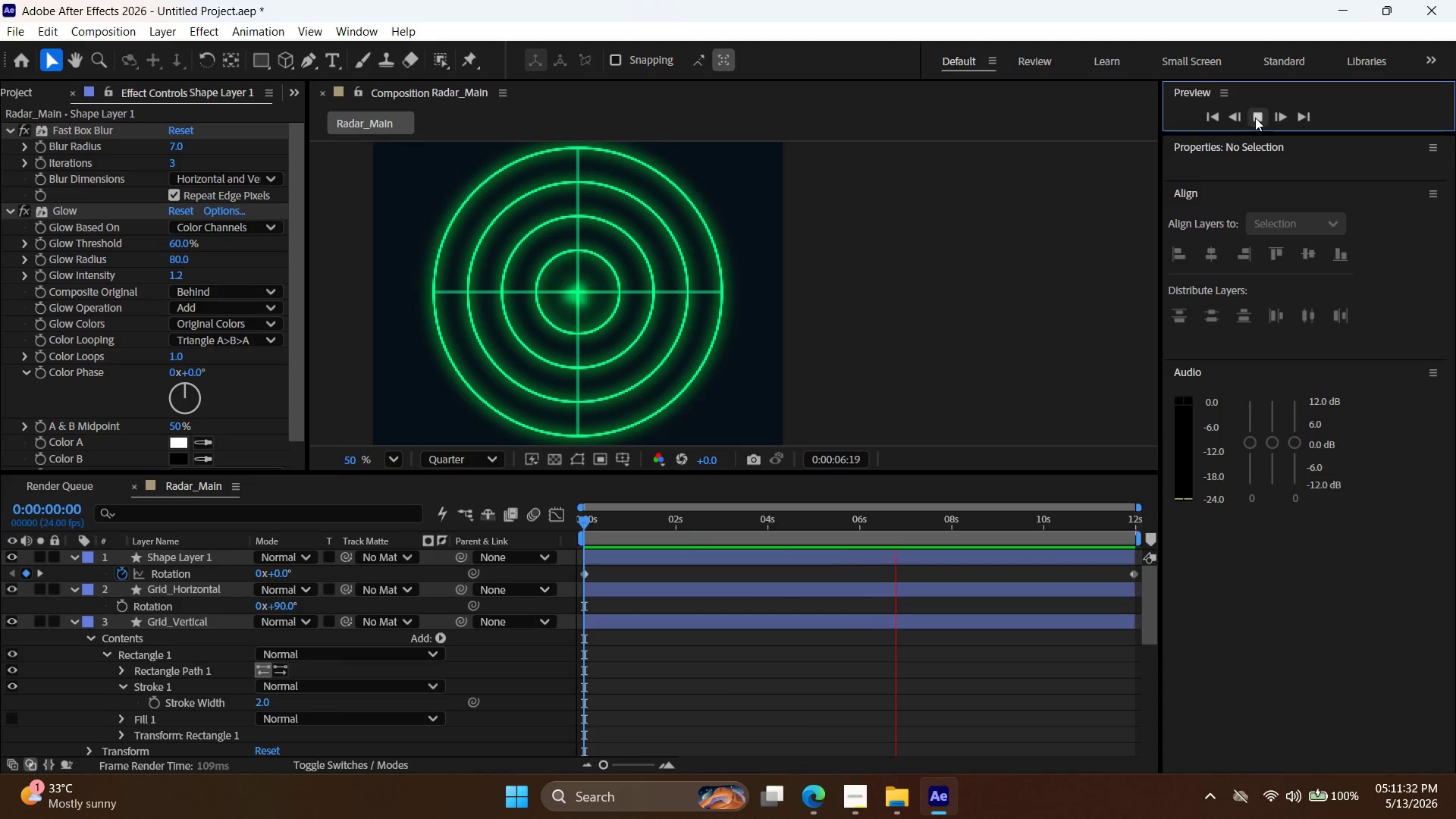 
key(Alt+AltLeft)
 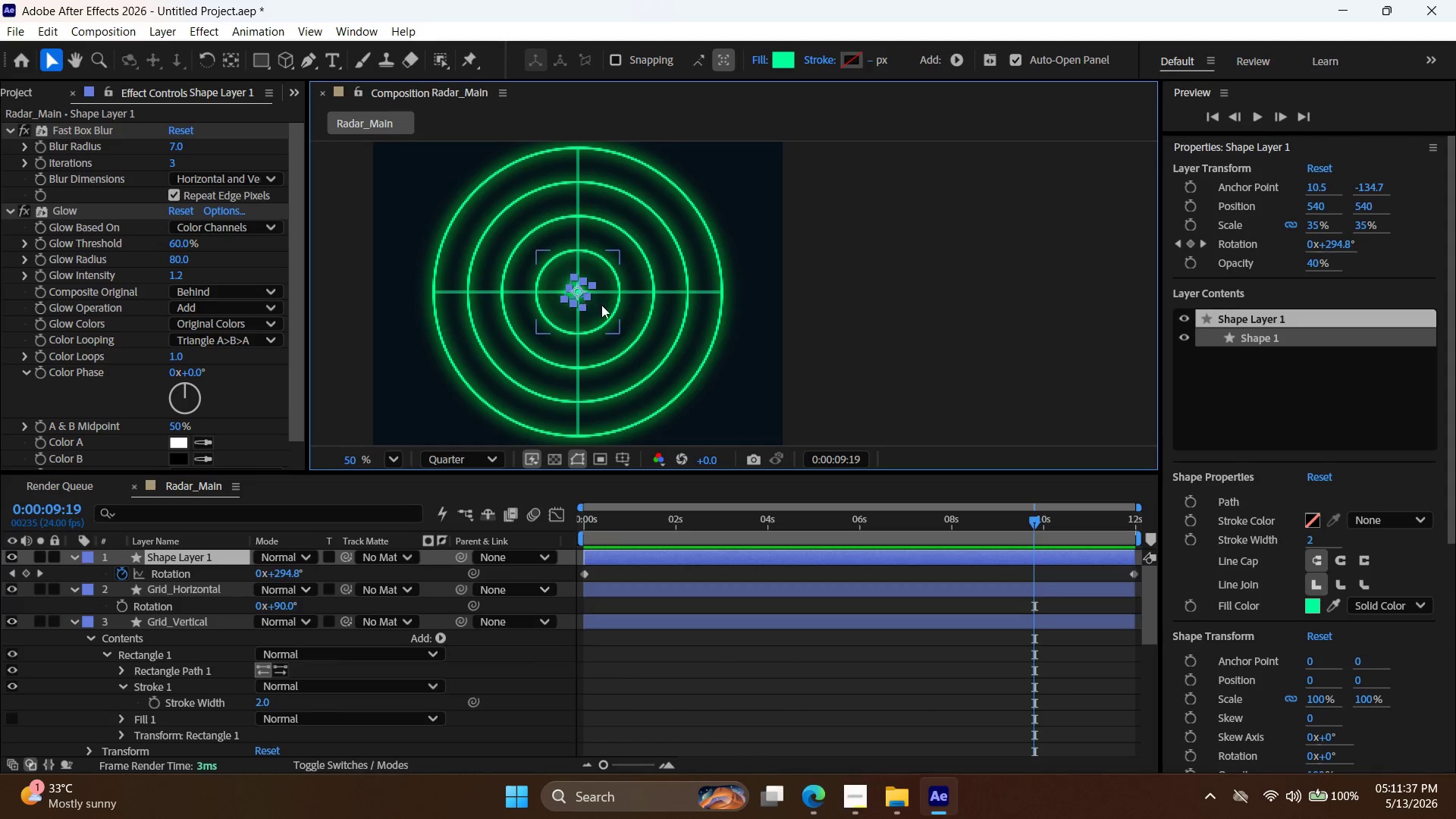 
key(Alt+AltLeft)
 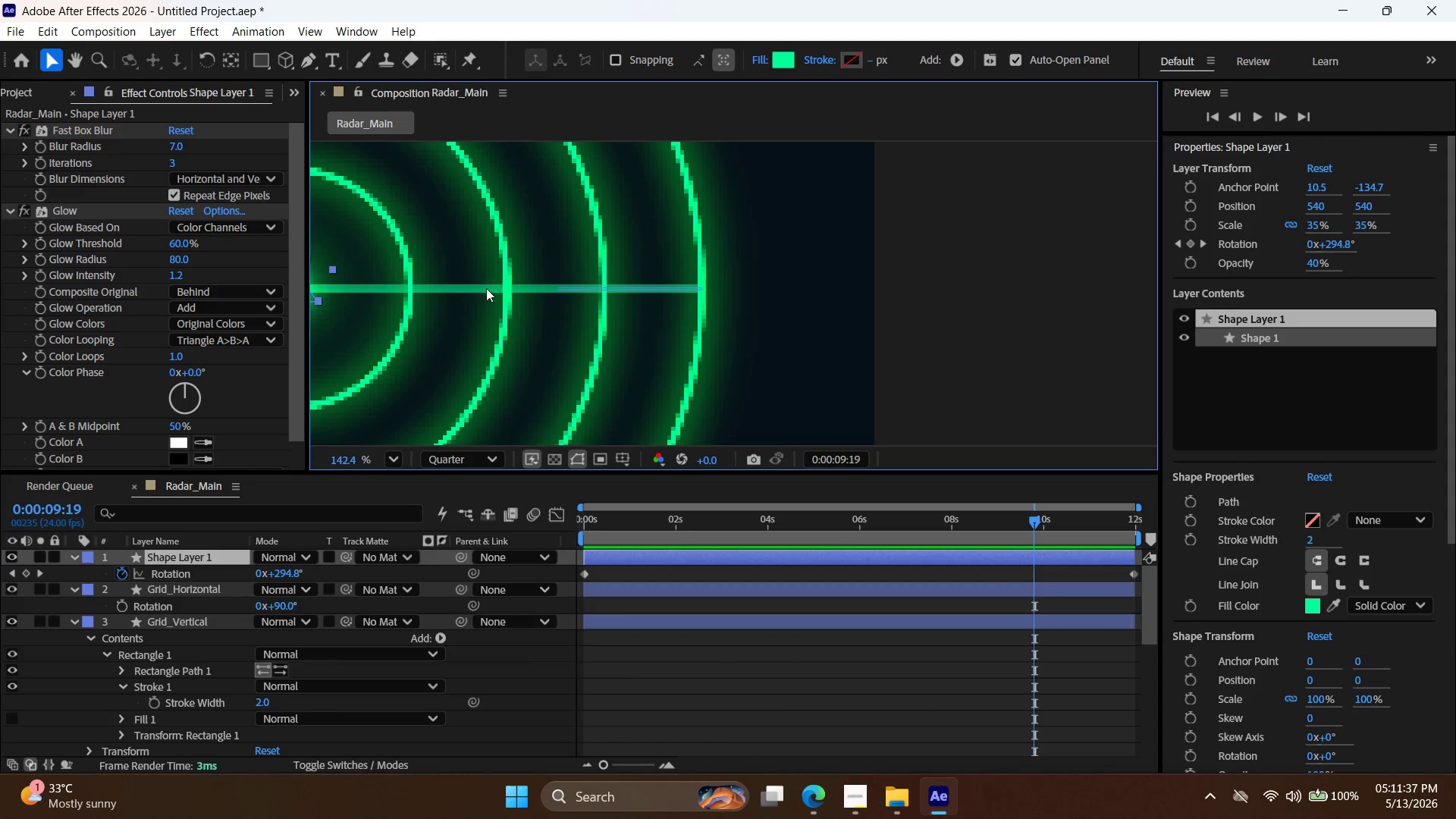 
hold_key(key=Space, duration=0.61)
 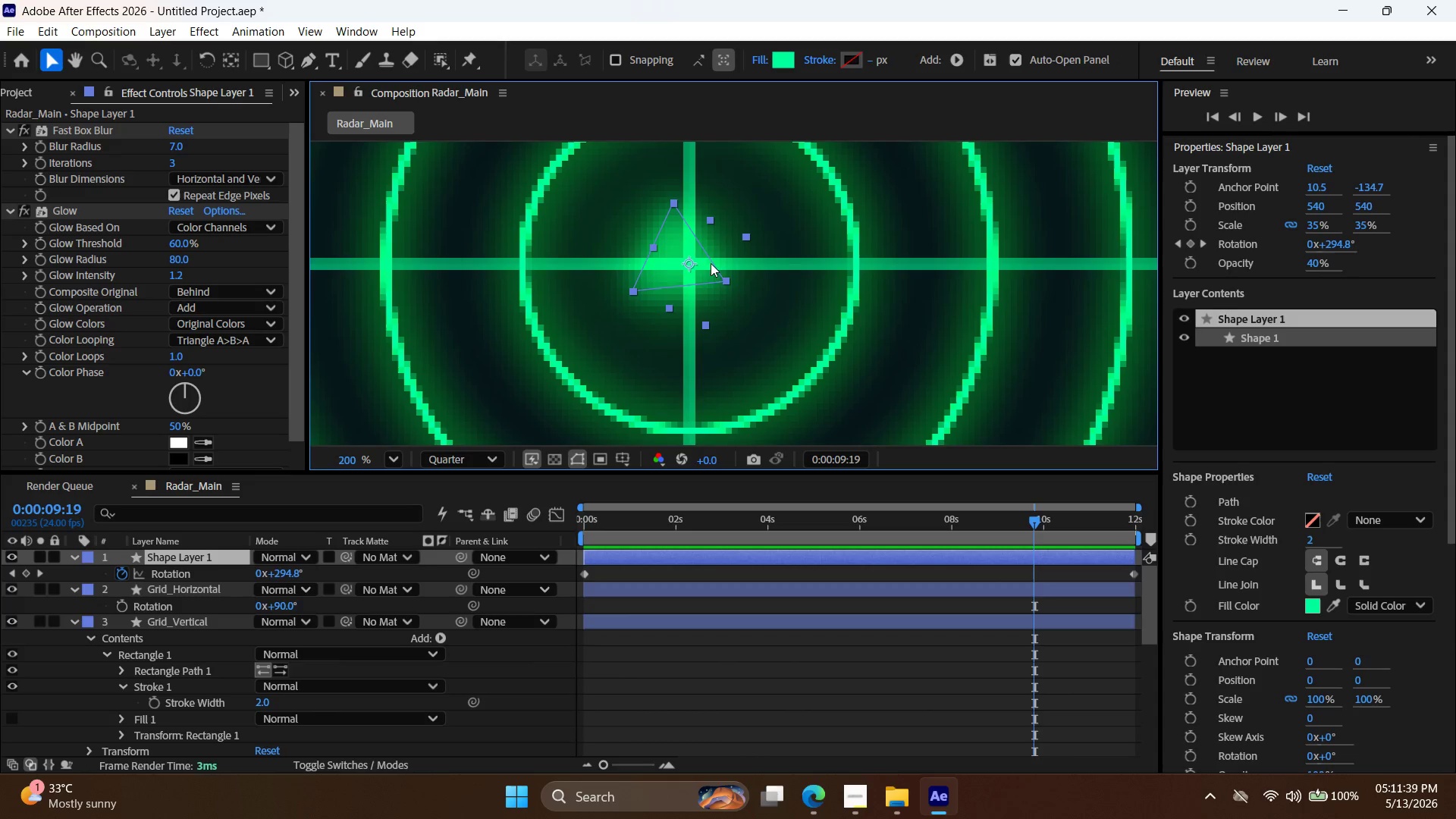 
scroll: coordinate [485, 280], scroll_direction: up, amount: 9.0
 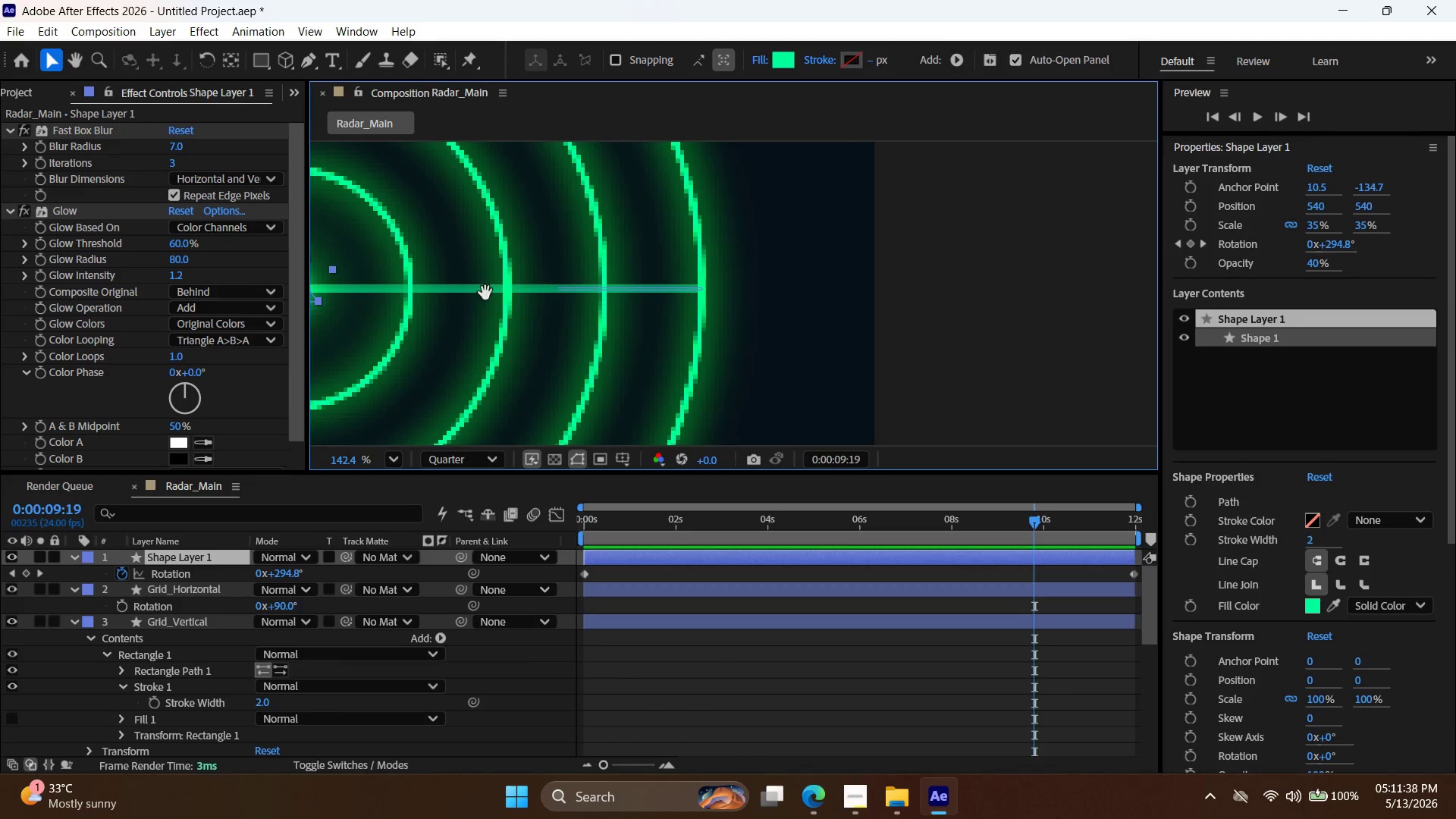 
left_click_drag(start_coordinate=[506, 287], to_coordinate=[915, 270])
 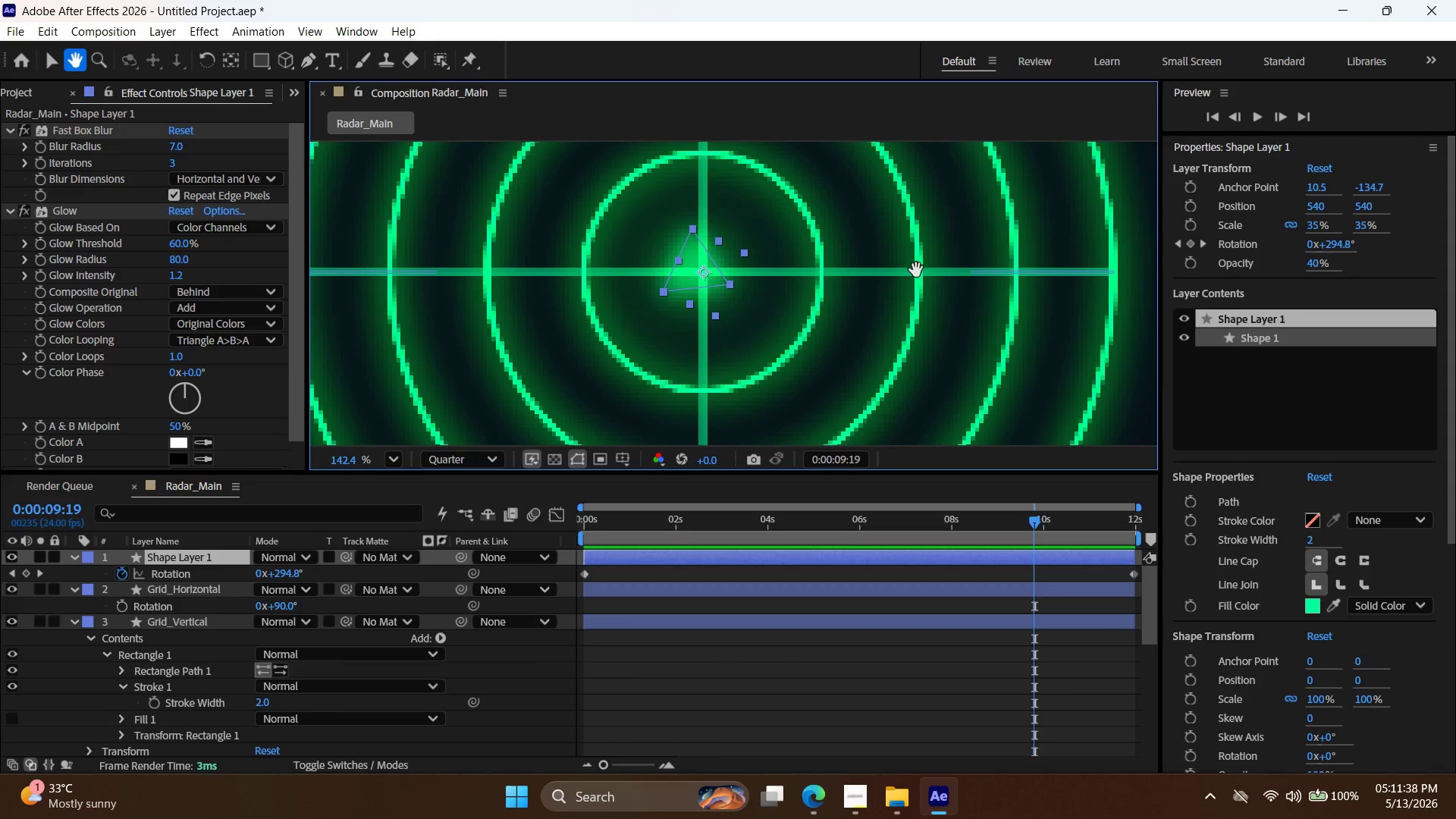 
key(Alt+AltLeft)
 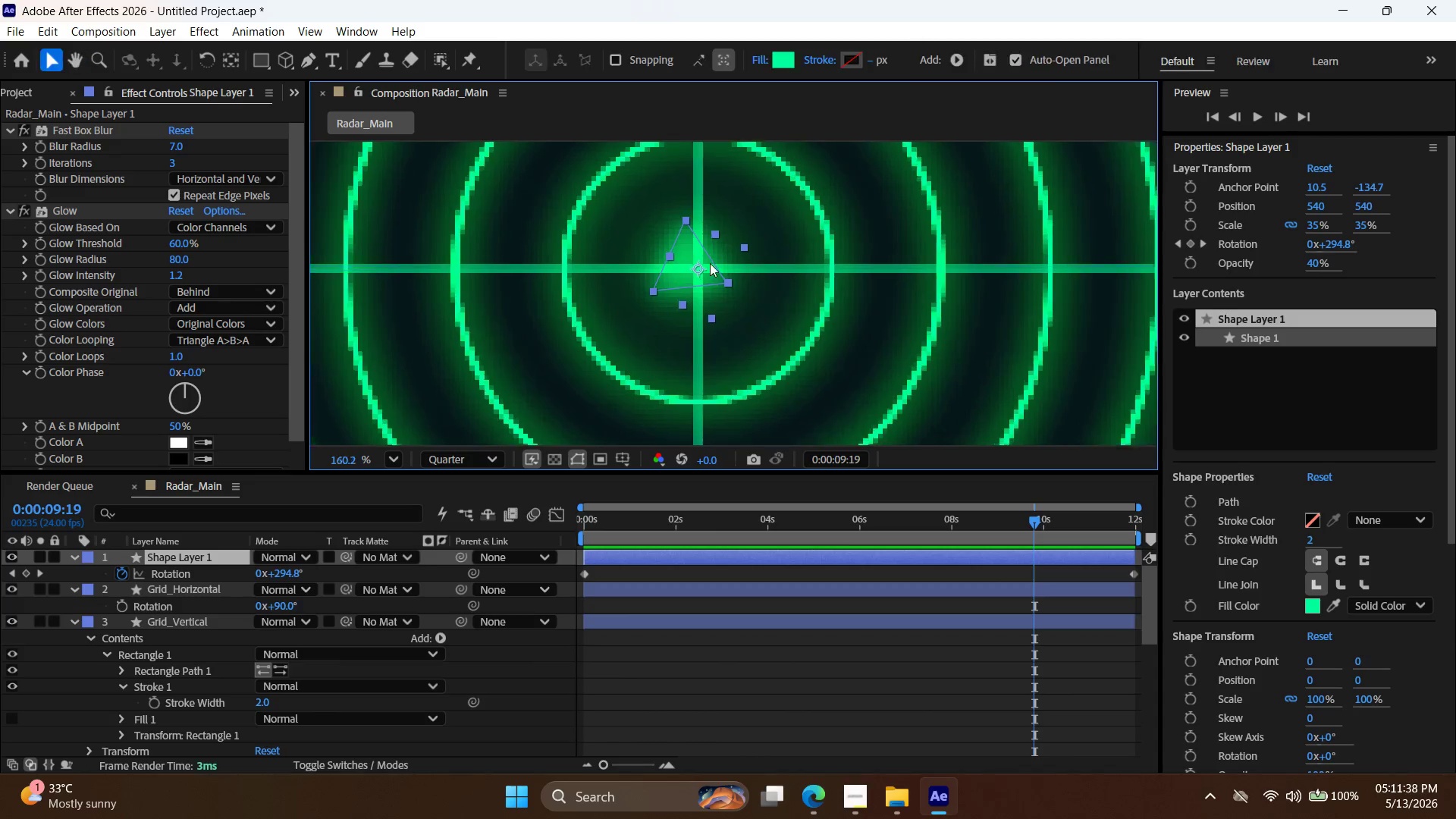 
key(Alt+AltLeft)
 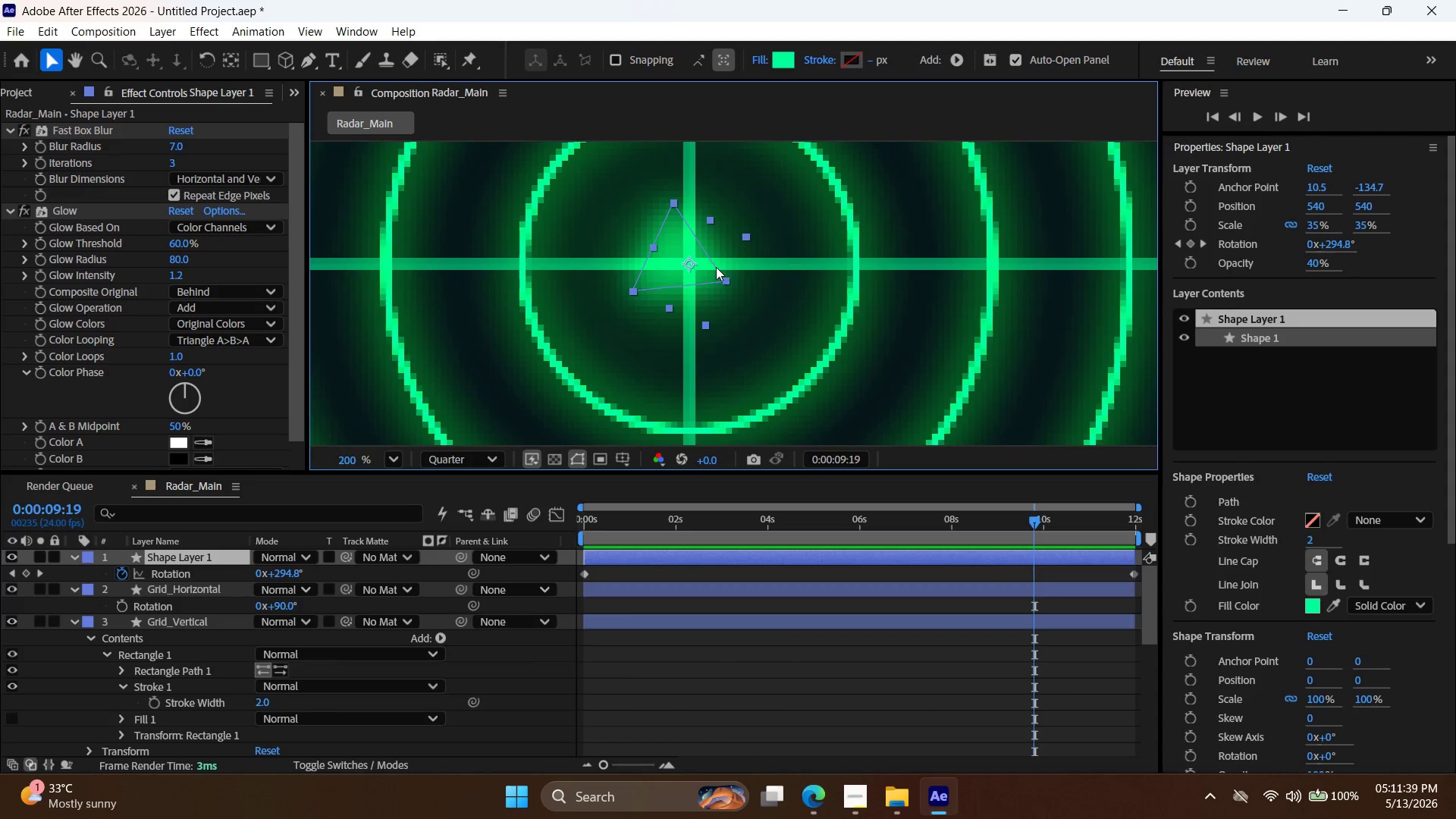 
scroll: coordinate [715, 268], scroll_direction: up, amount: 6.0
 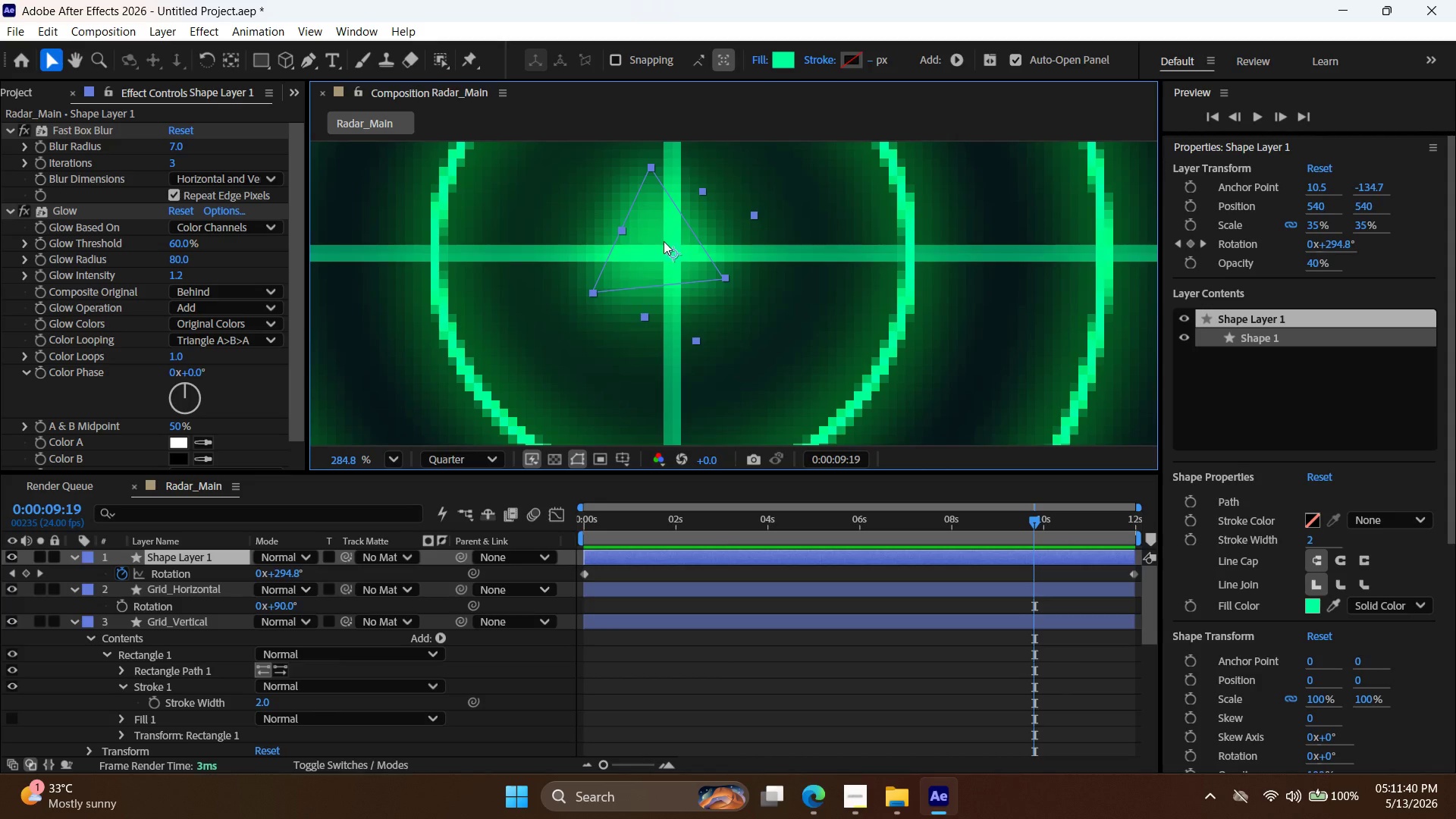 
key(Alt+AltLeft)
 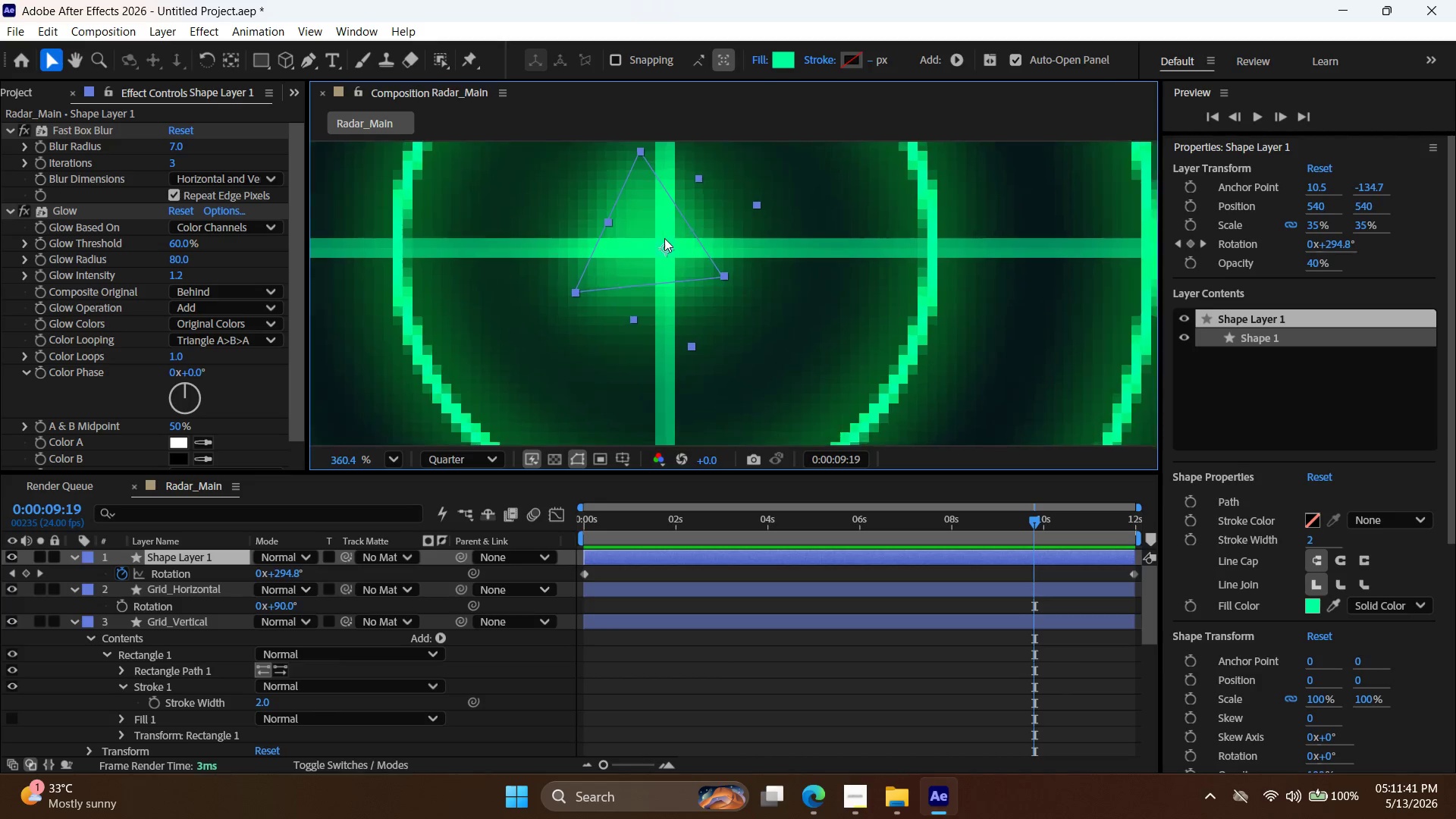 
scroll: coordinate [664, 238], scroll_direction: up, amount: 2.0
 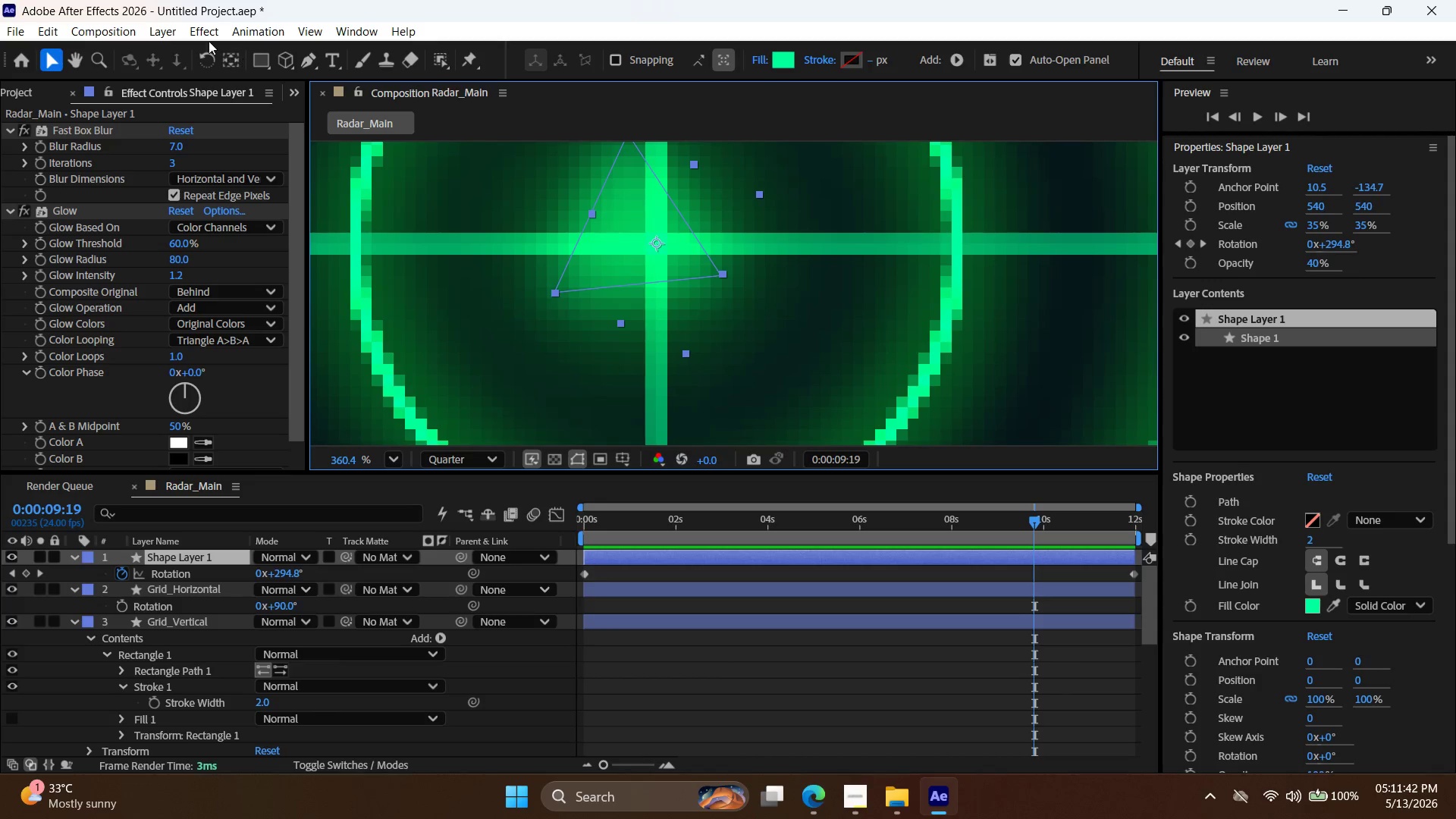 
left_click([156, 31])
 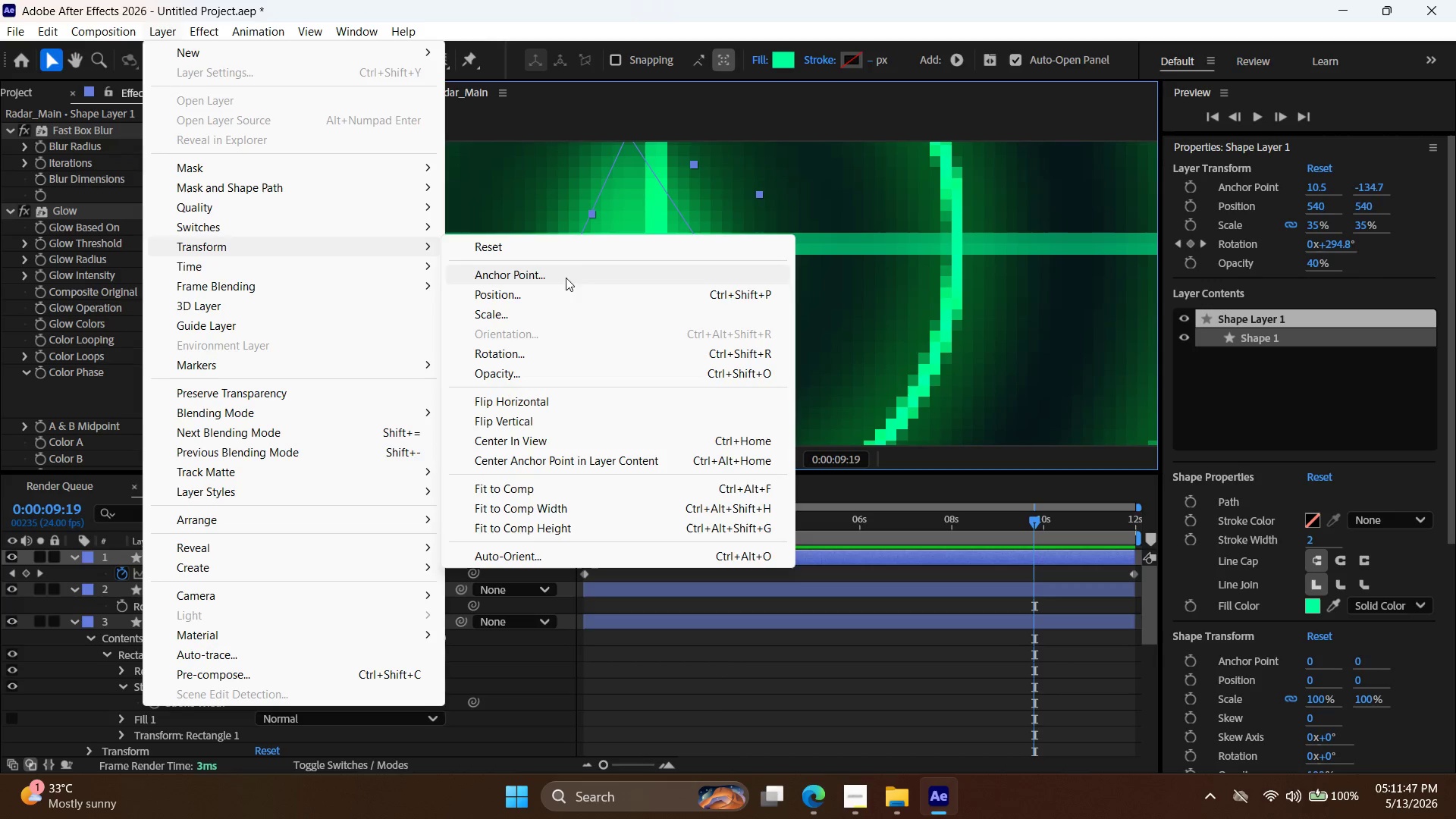 
left_click([578, 457])
 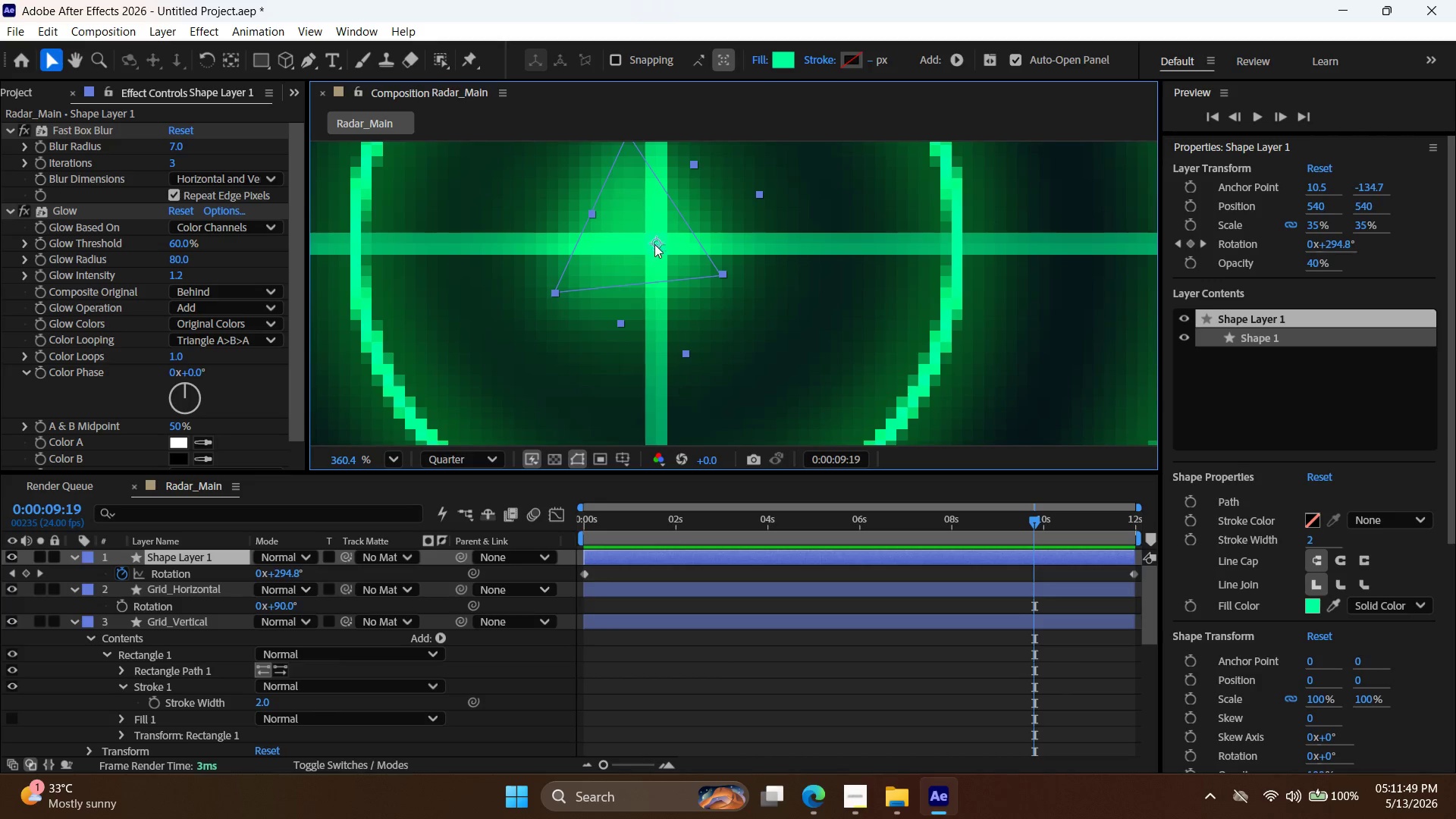 
left_click_drag(start_coordinate=[657, 244], to_coordinate=[673, 265])
 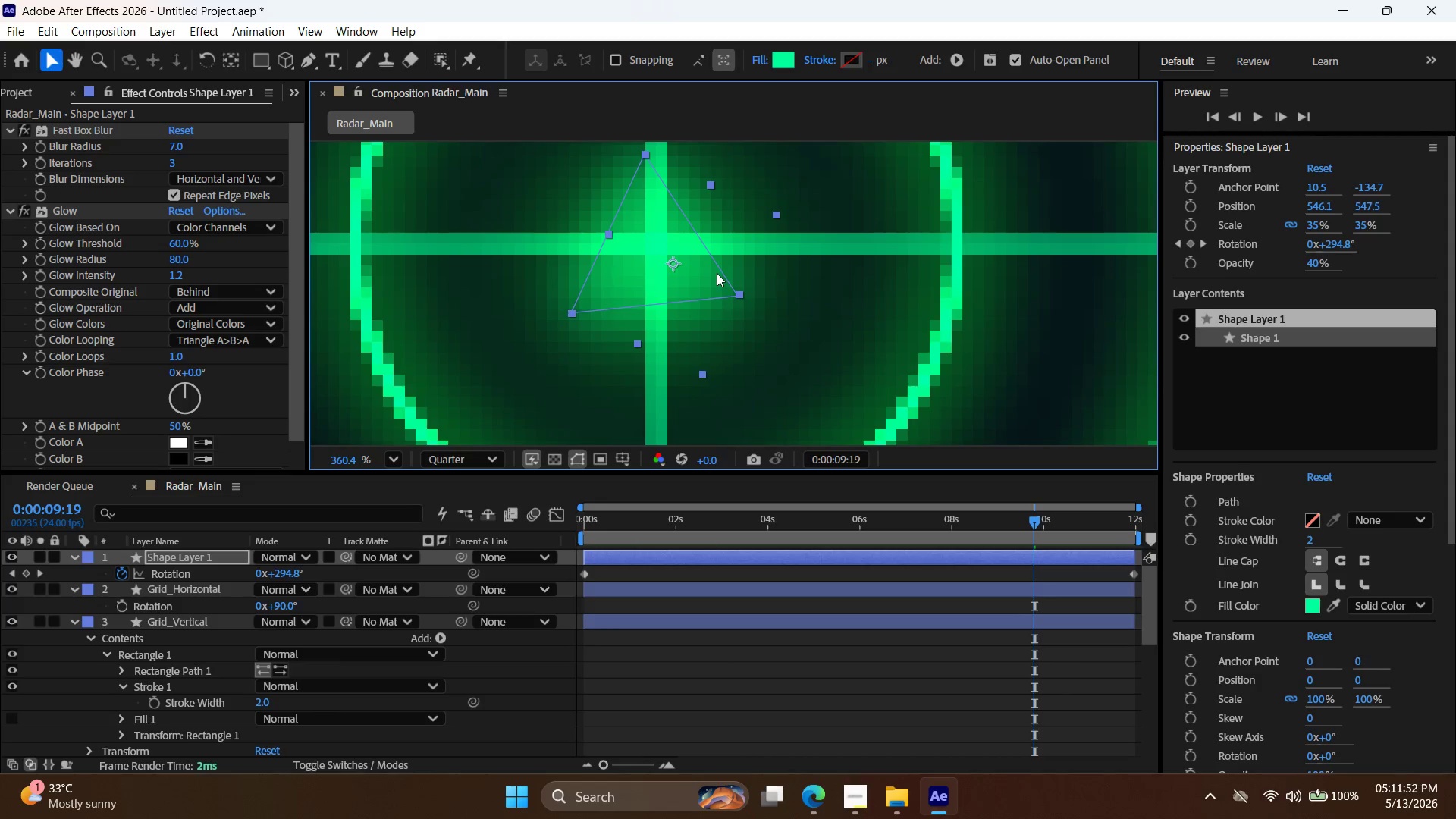 
key(Y)
 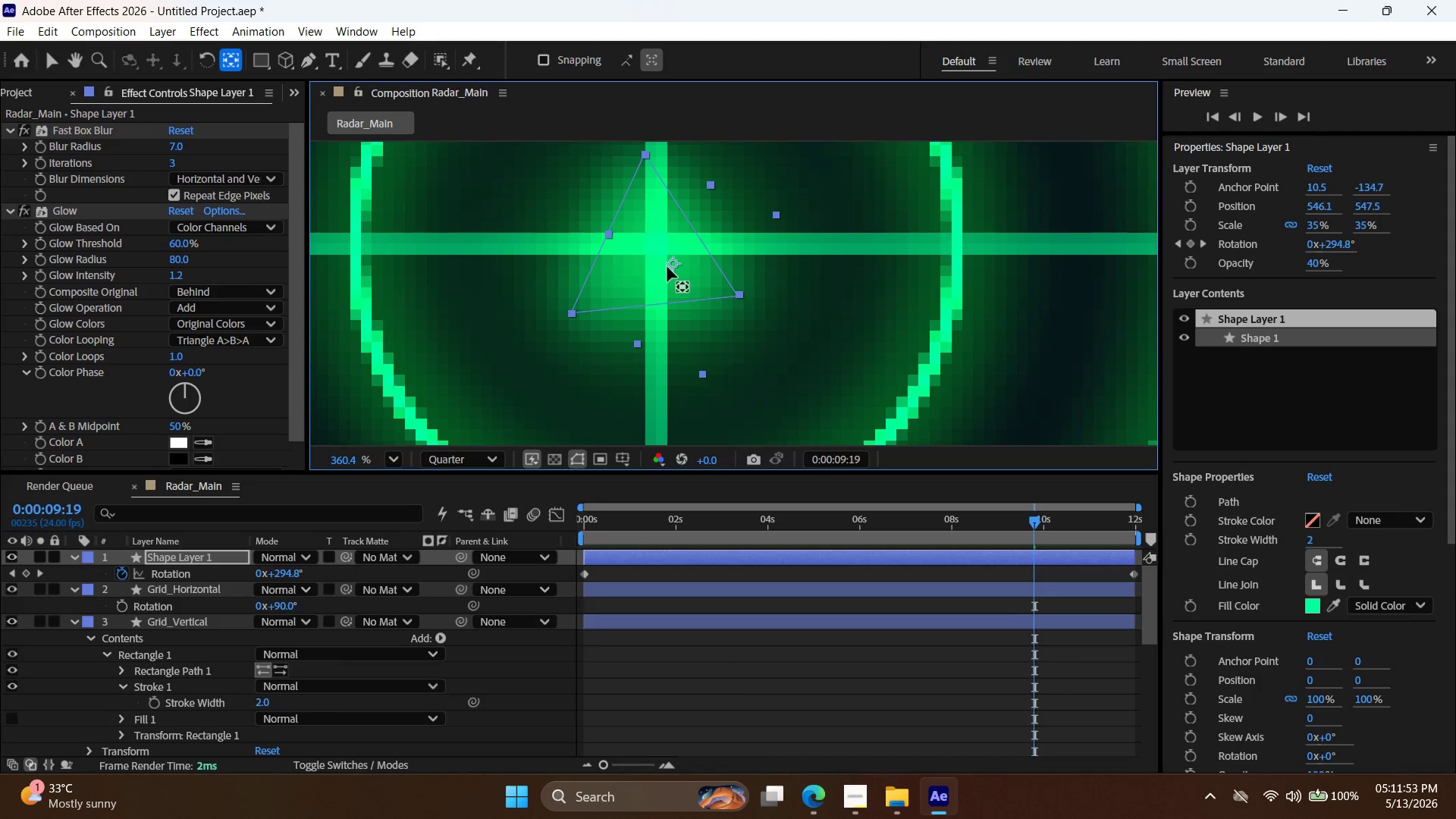 
left_click_drag(start_coordinate=[676, 262], to_coordinate=[654, 251])
 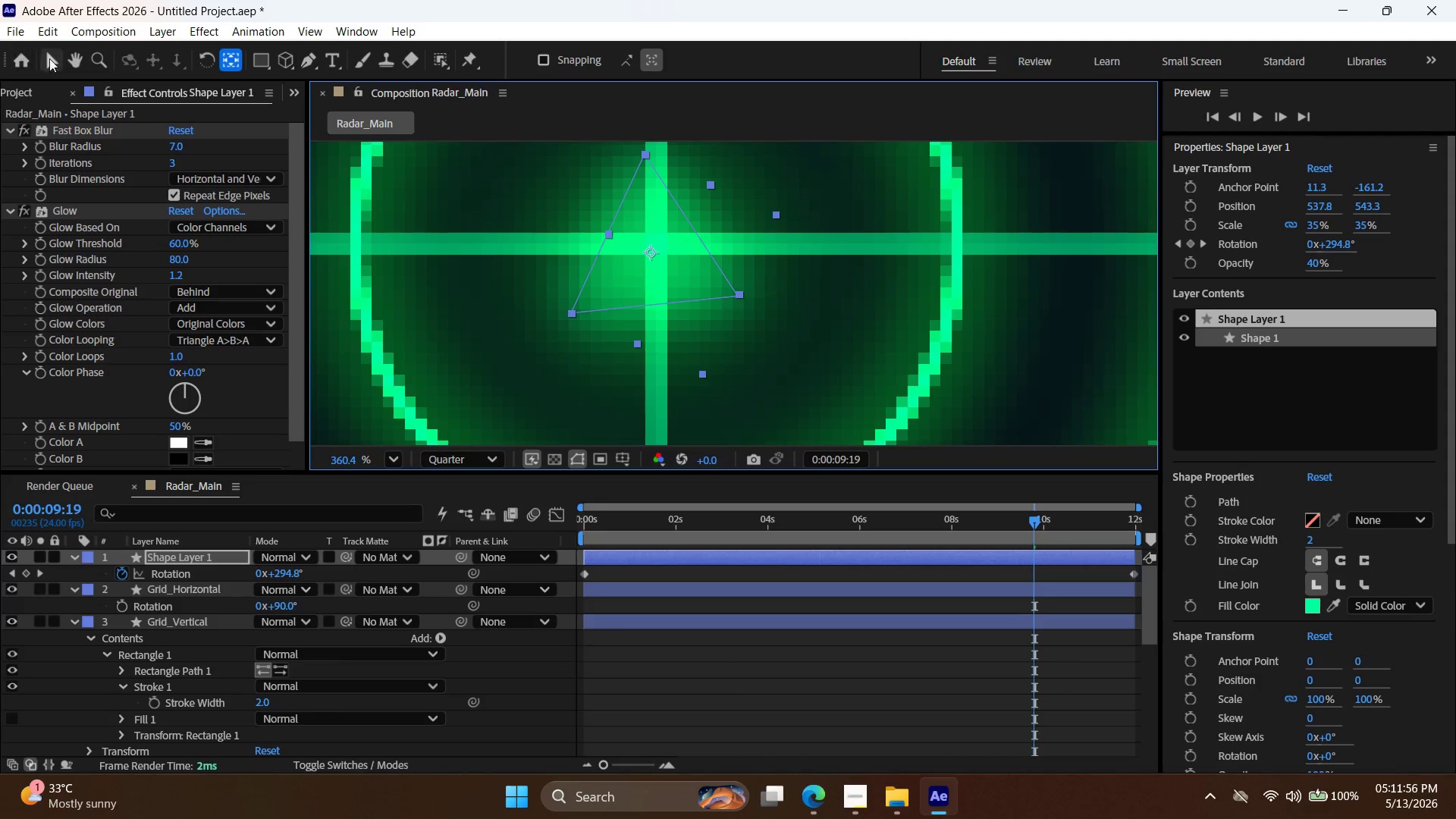 
left_click([54, 59])
 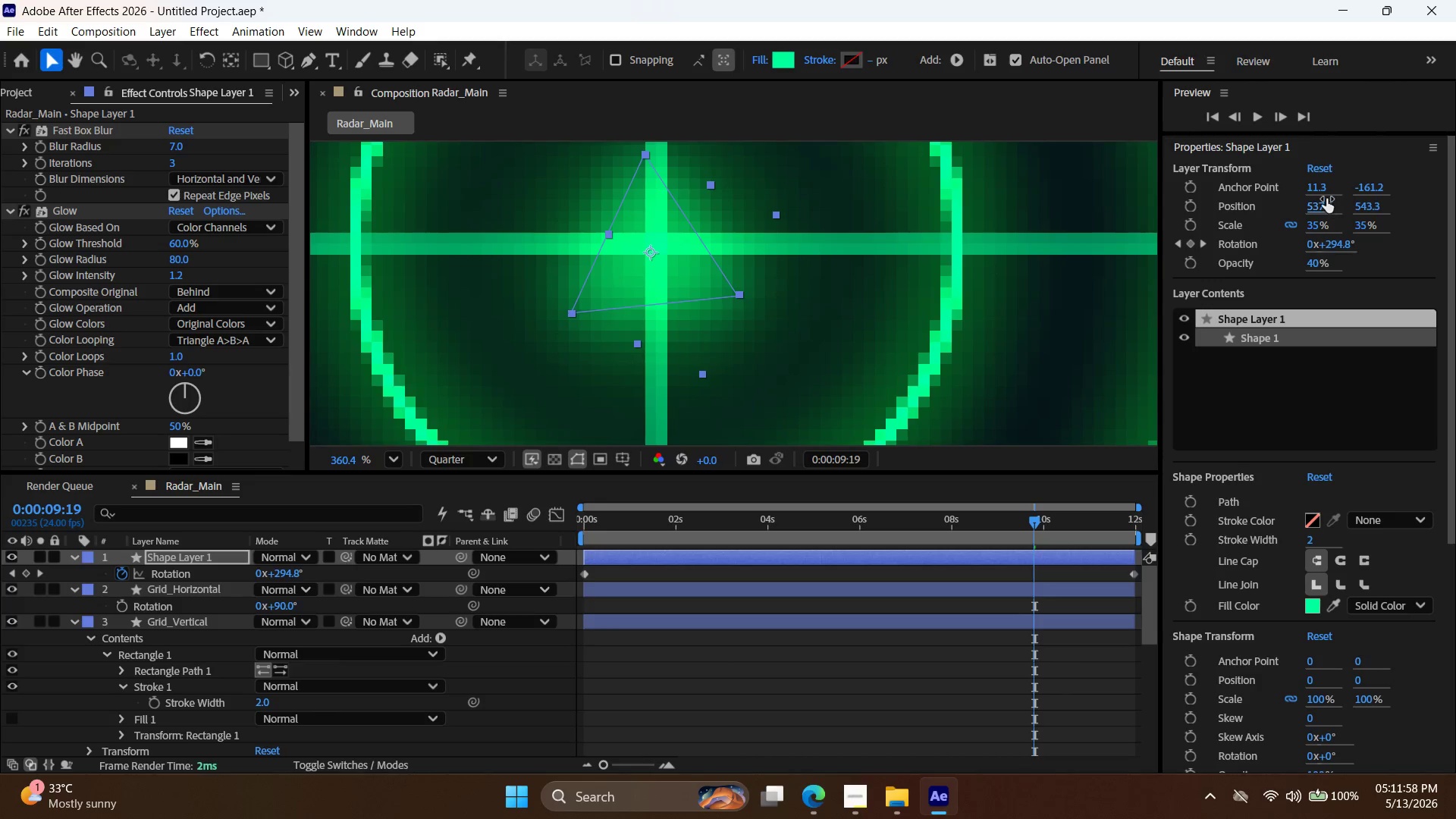 
double_click([1326, 205])
 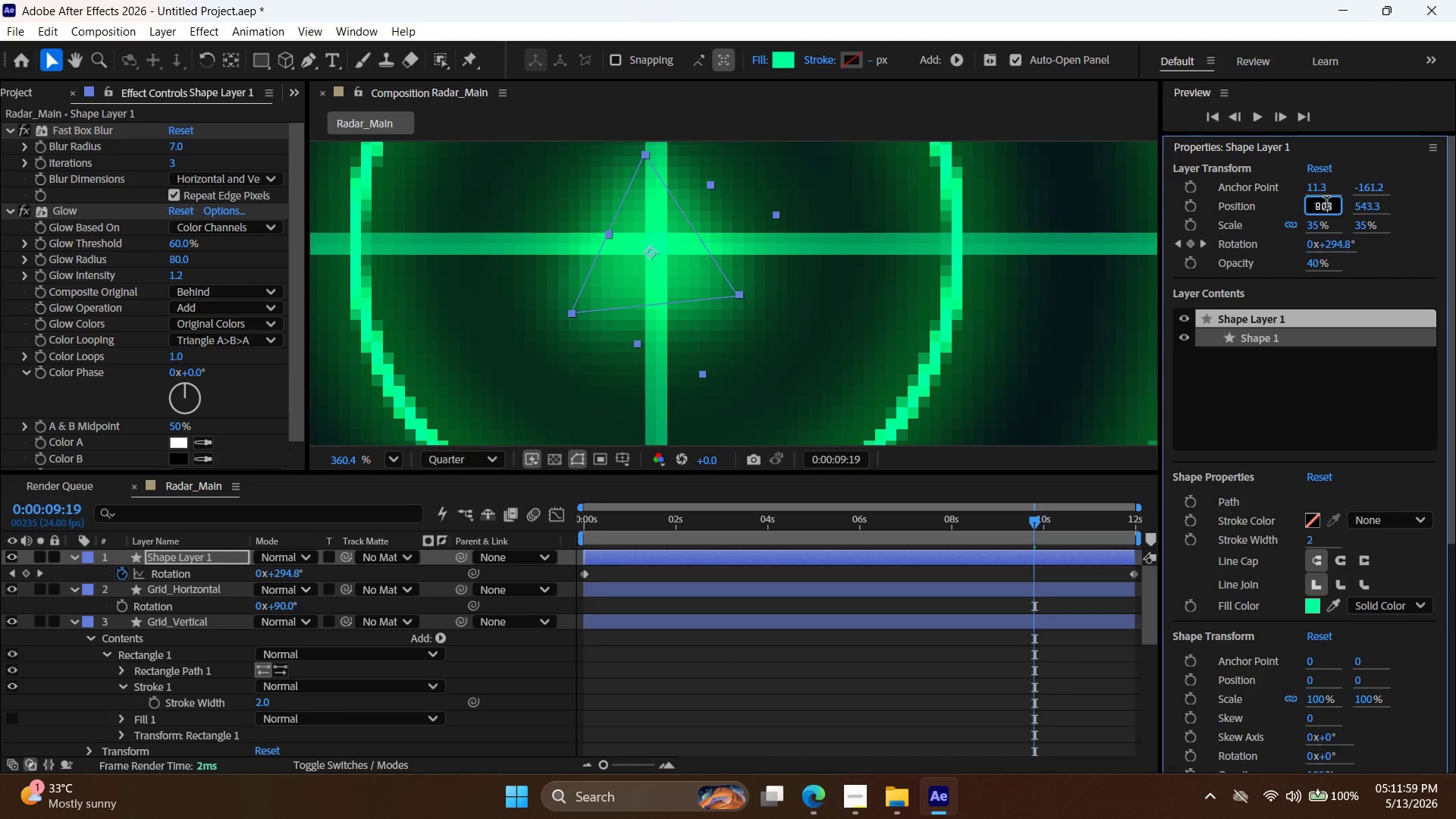 
triple_click([1326, 205])
 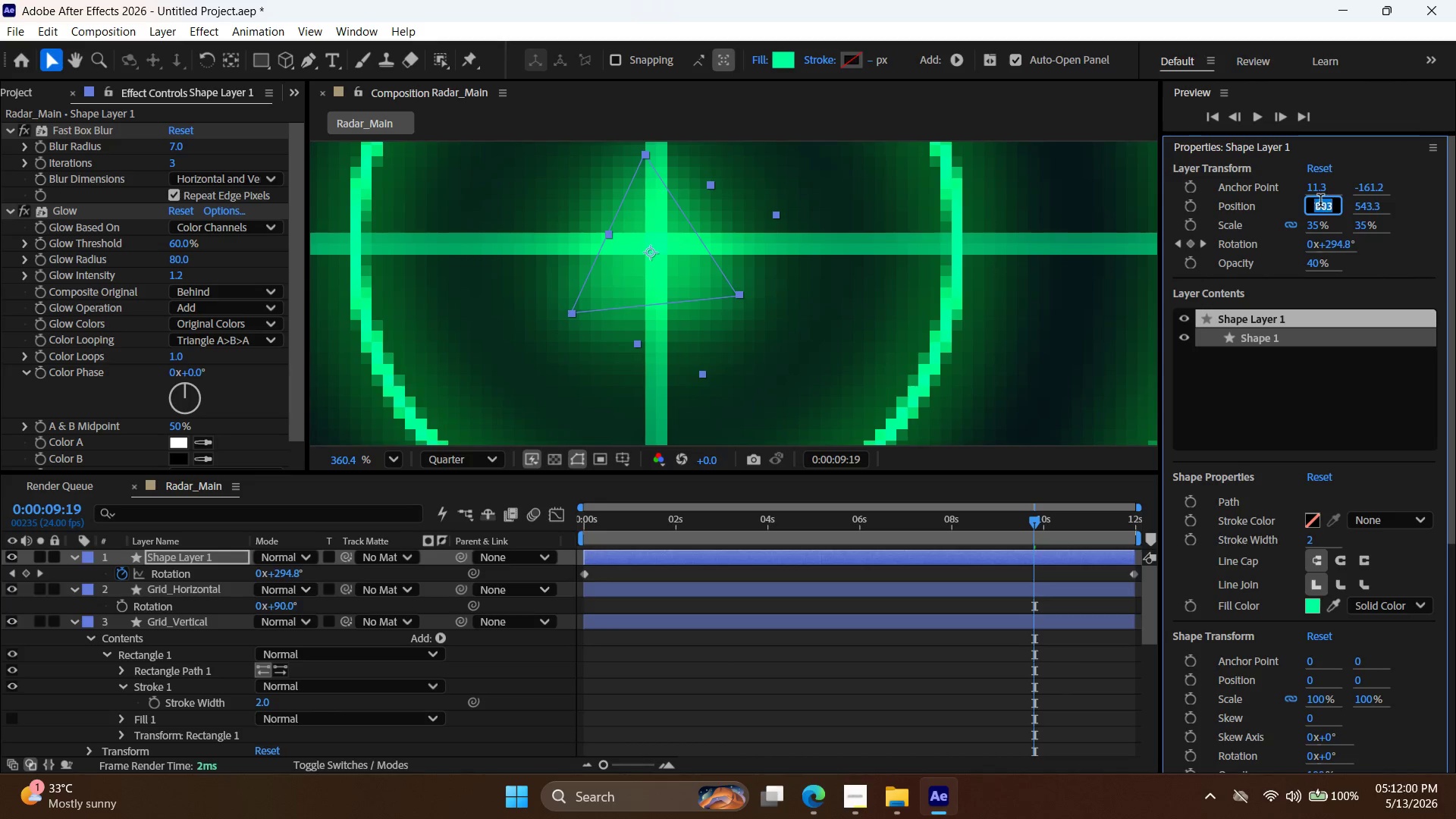 
type(540)
 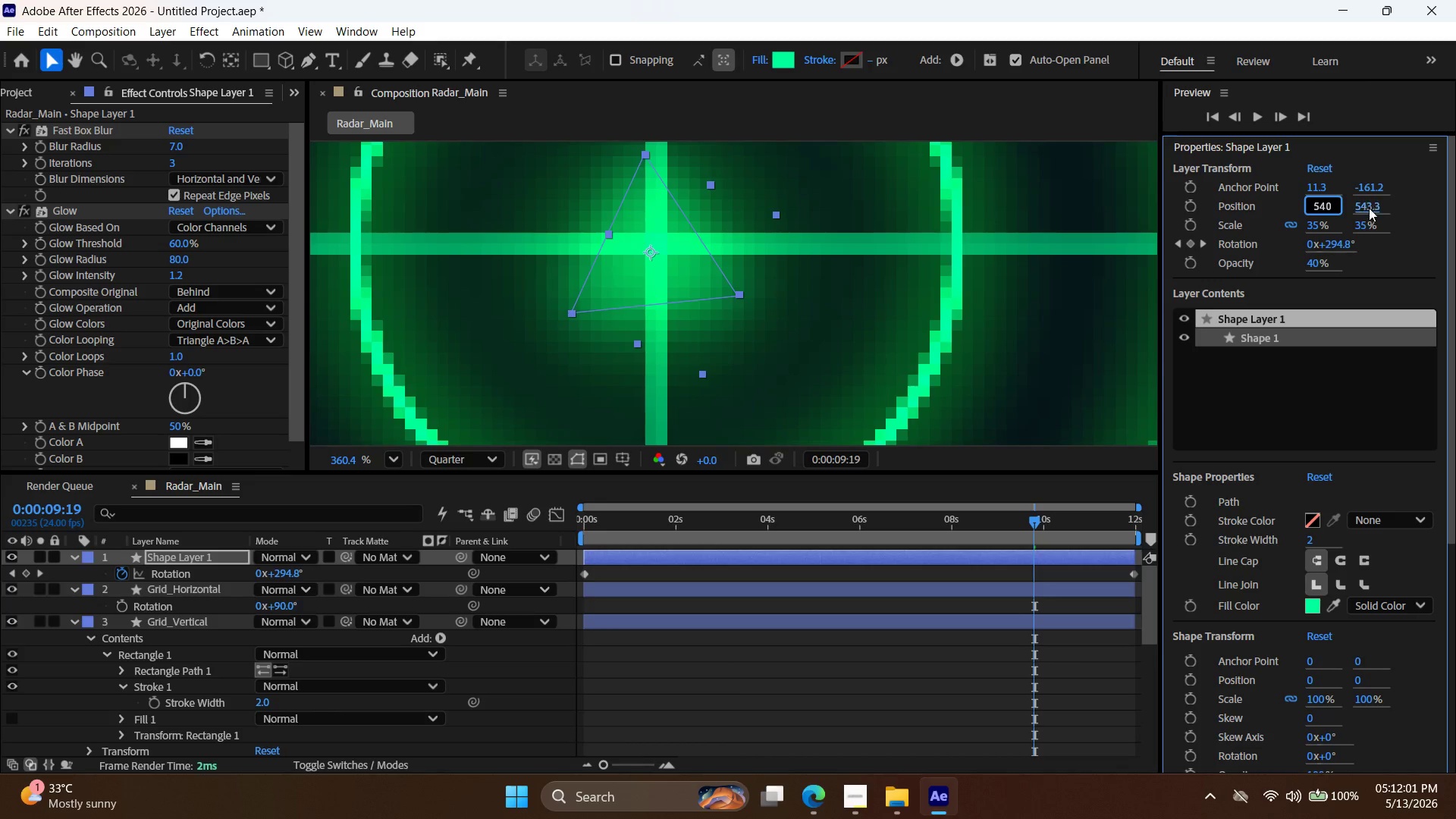 
double_click([1369, 208])
 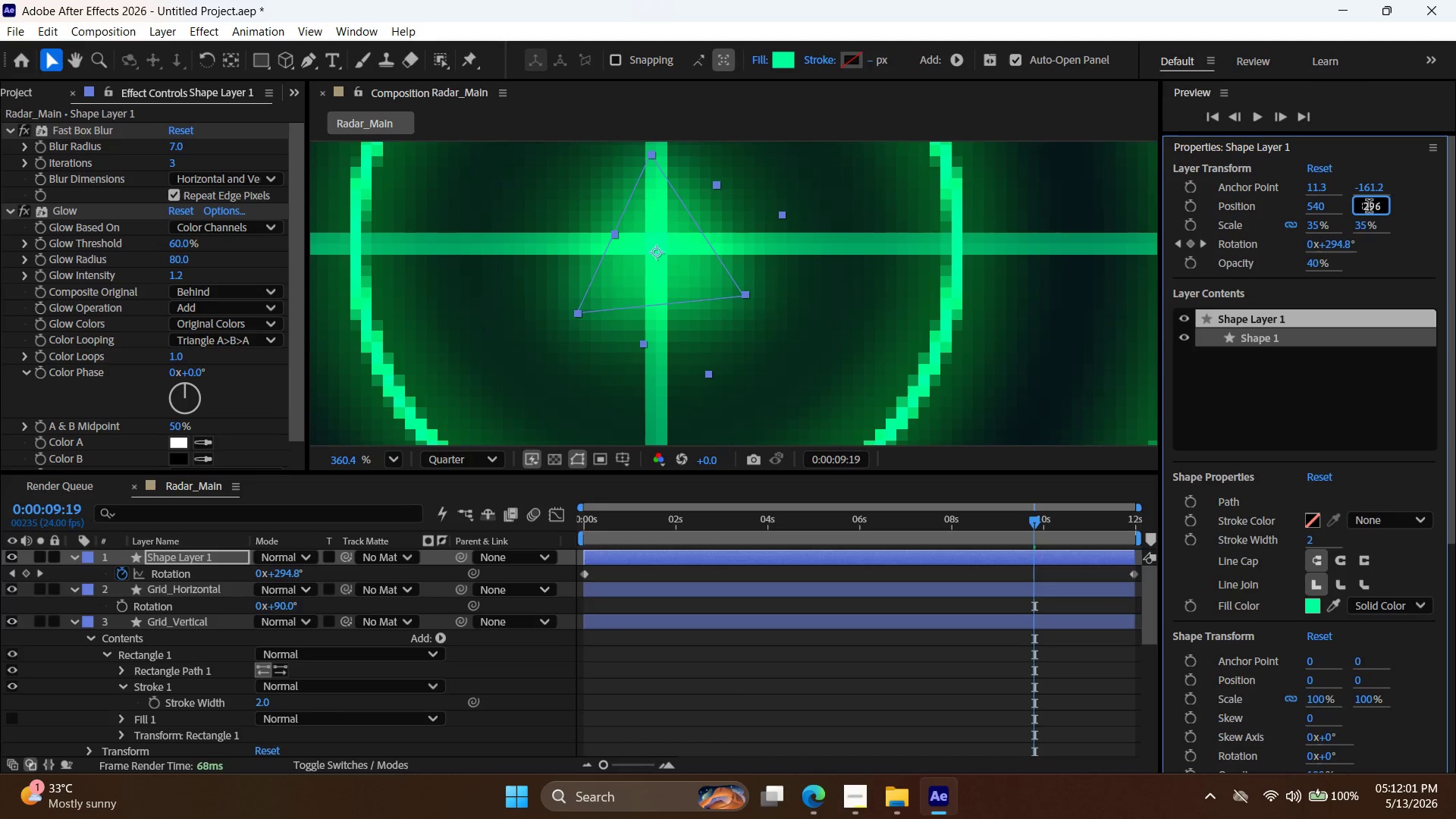 
triple_click([1369, 208])
 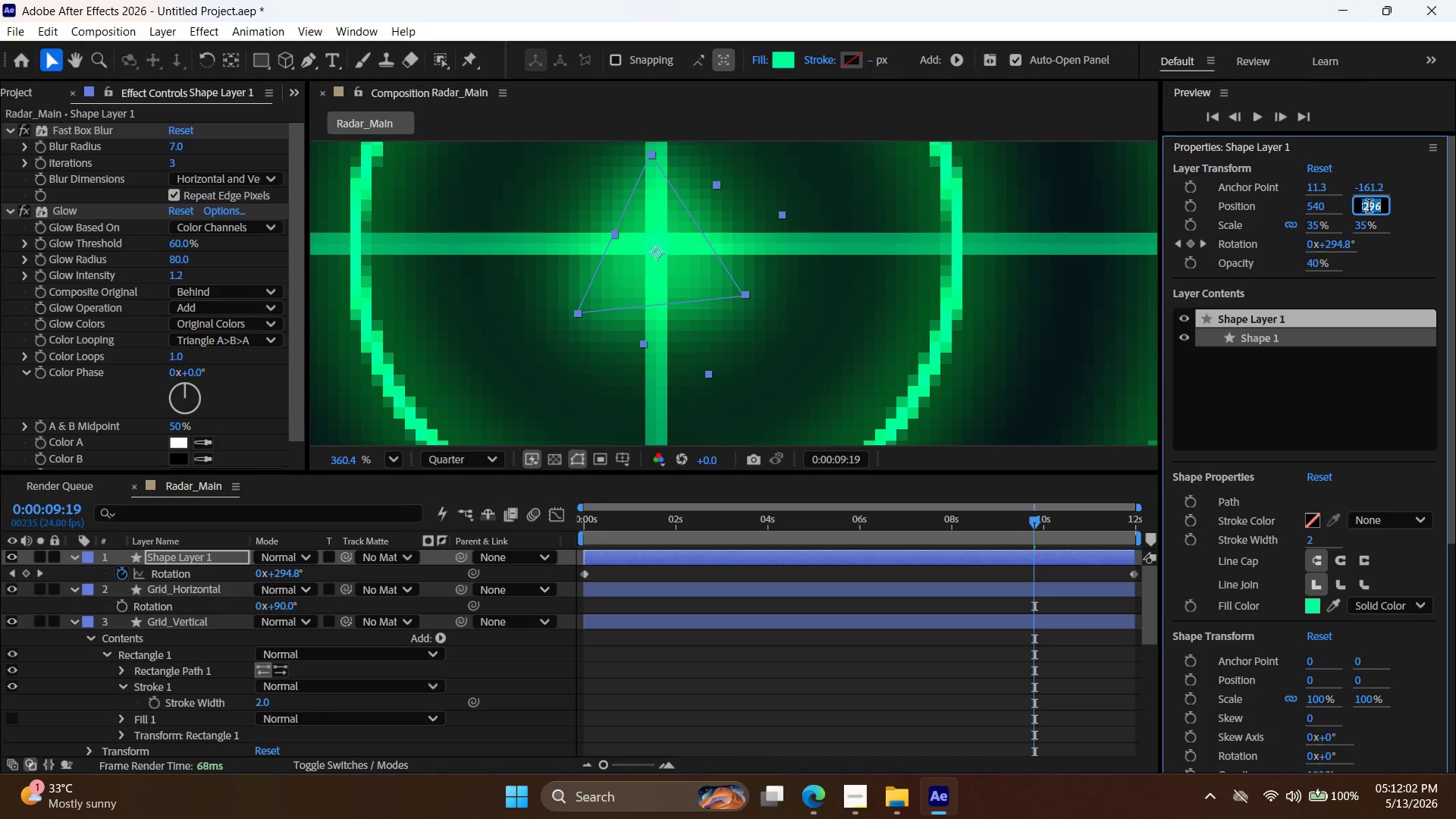 
triple_click([1369, 208])
 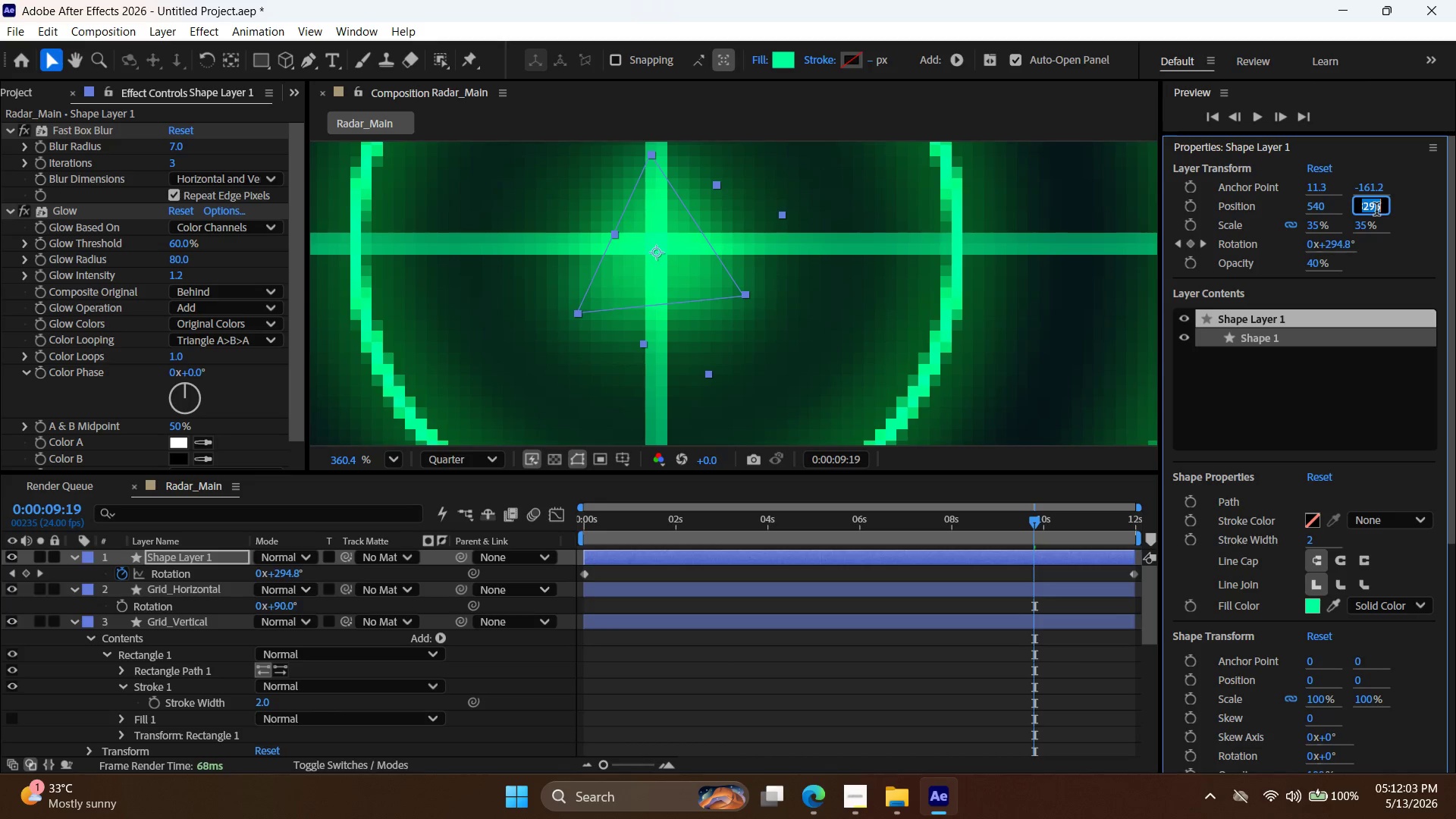 
type(540)
 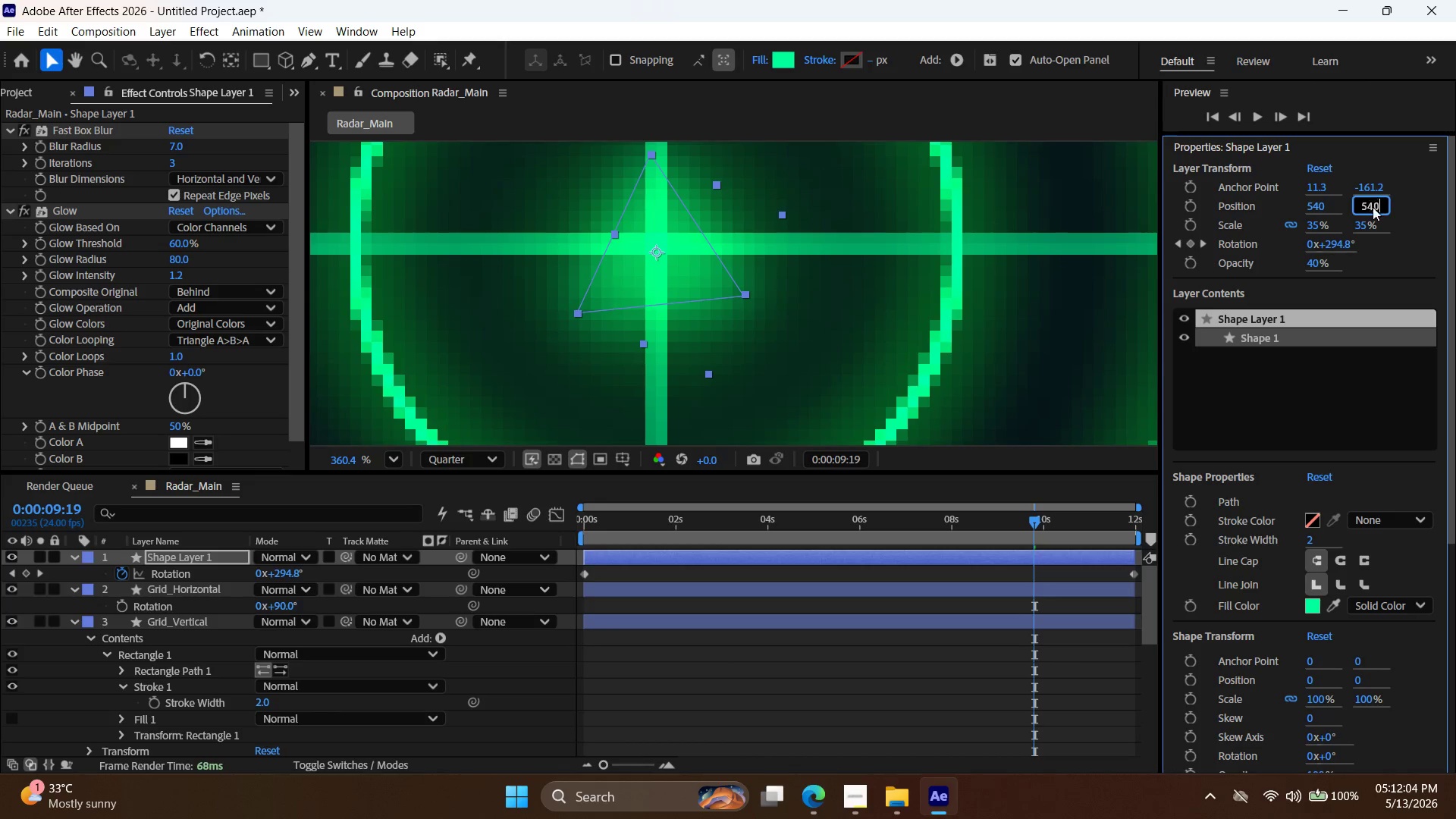 
key(Enter)
 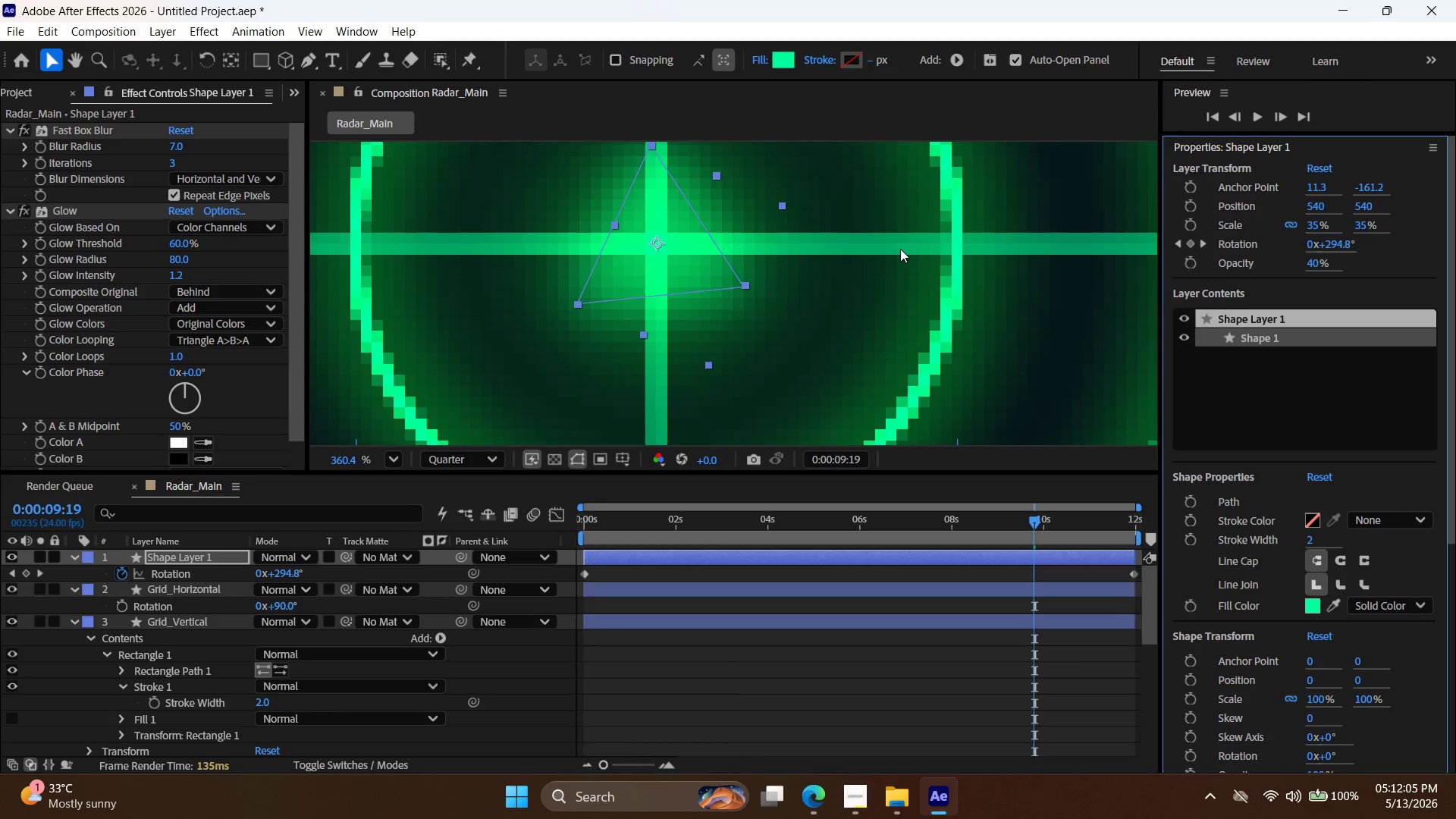 
key(Alt+AltLeft)
 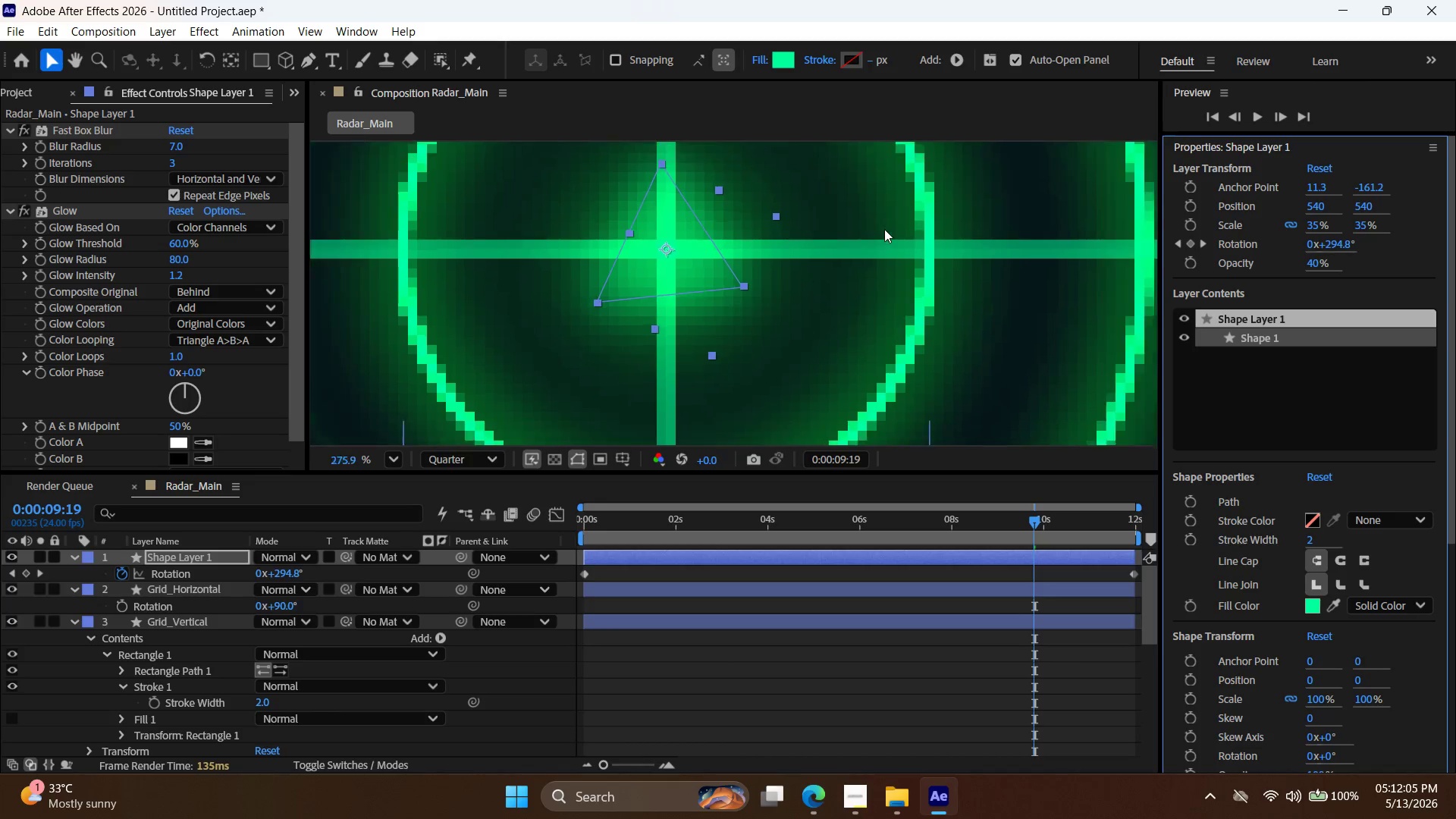 
scroll: coordinate [885, 230], scroll_direction: down, amount: 5.0
 